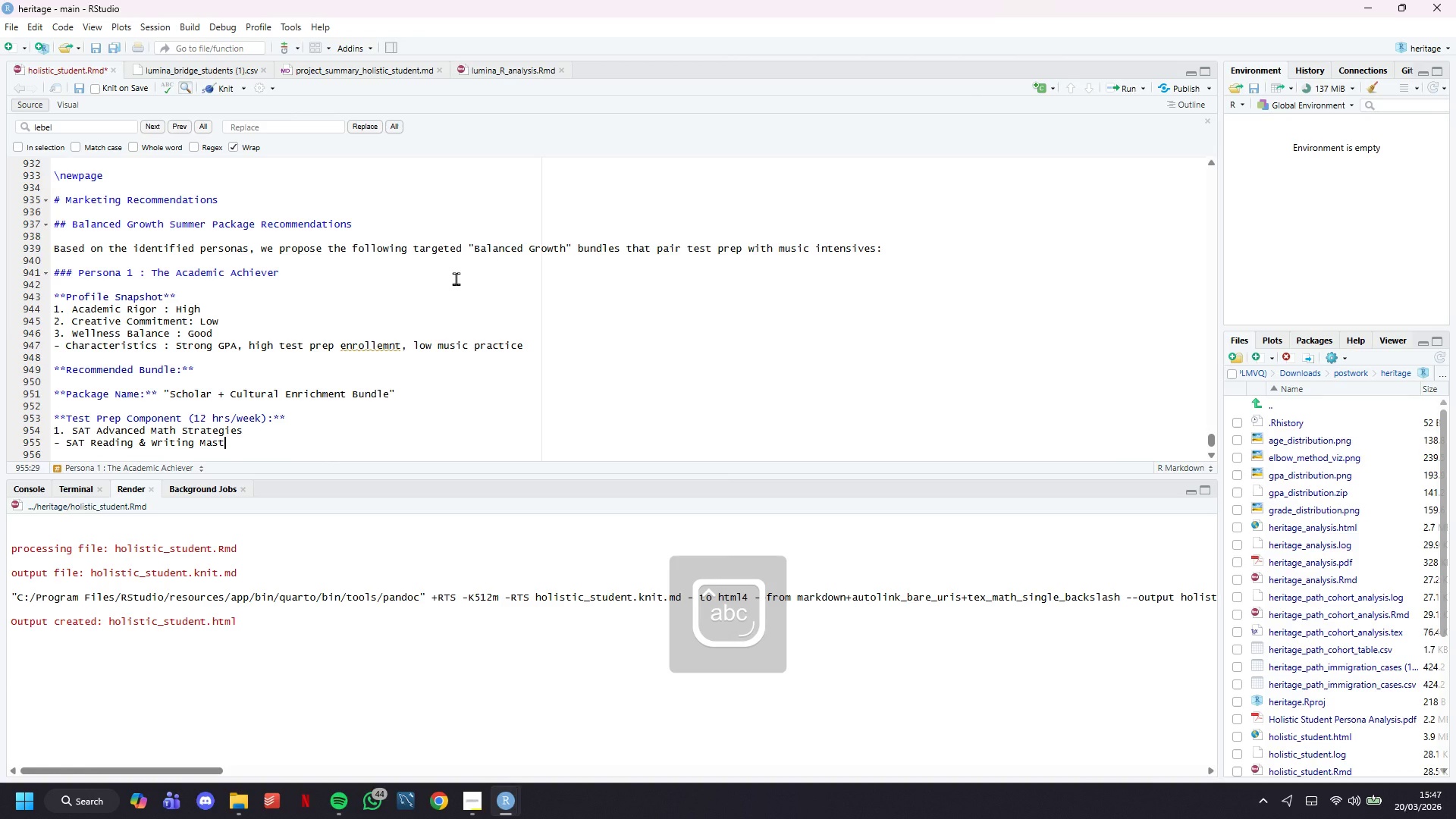 
key(Enter)
 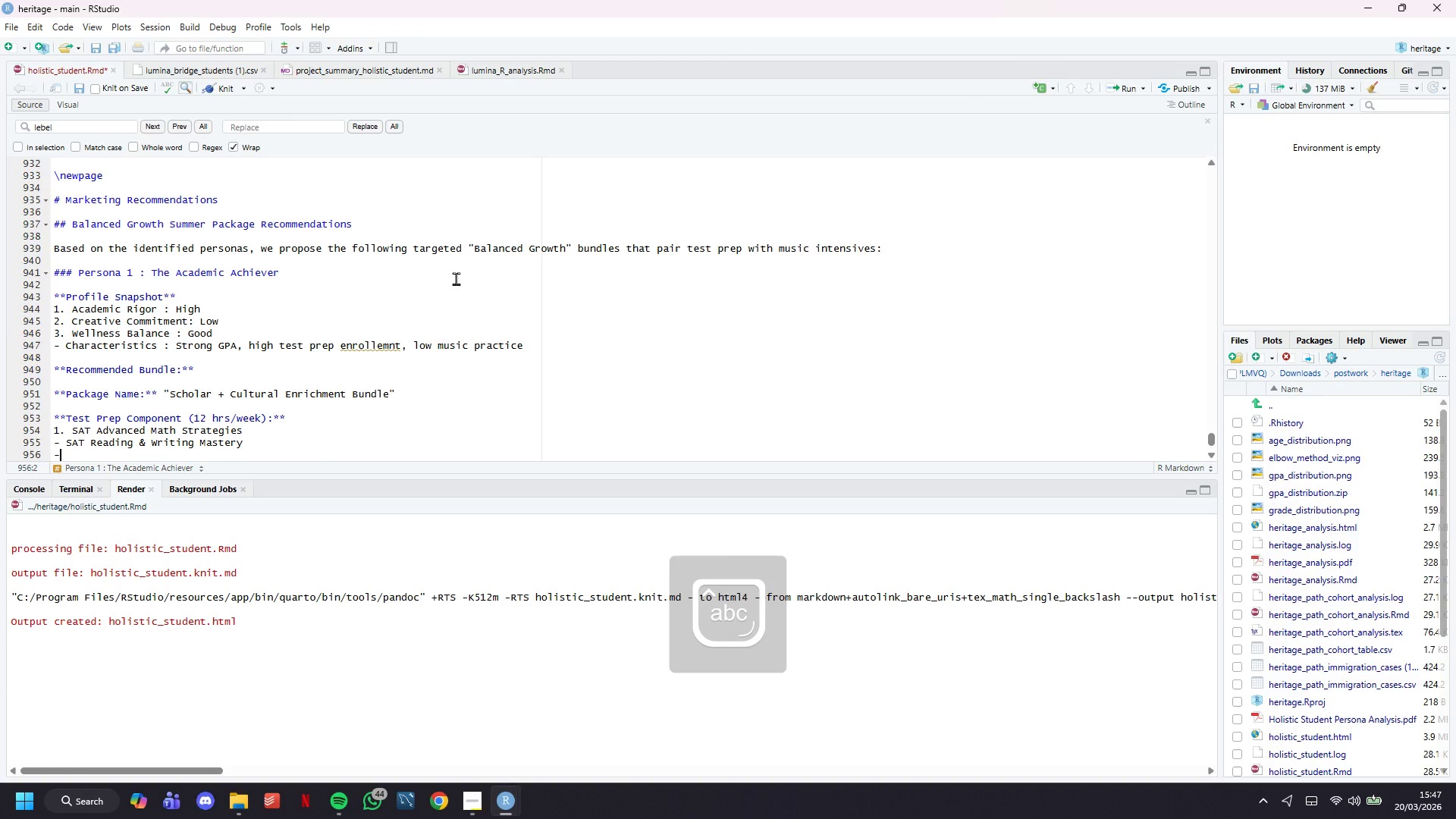 
key(Minus)
 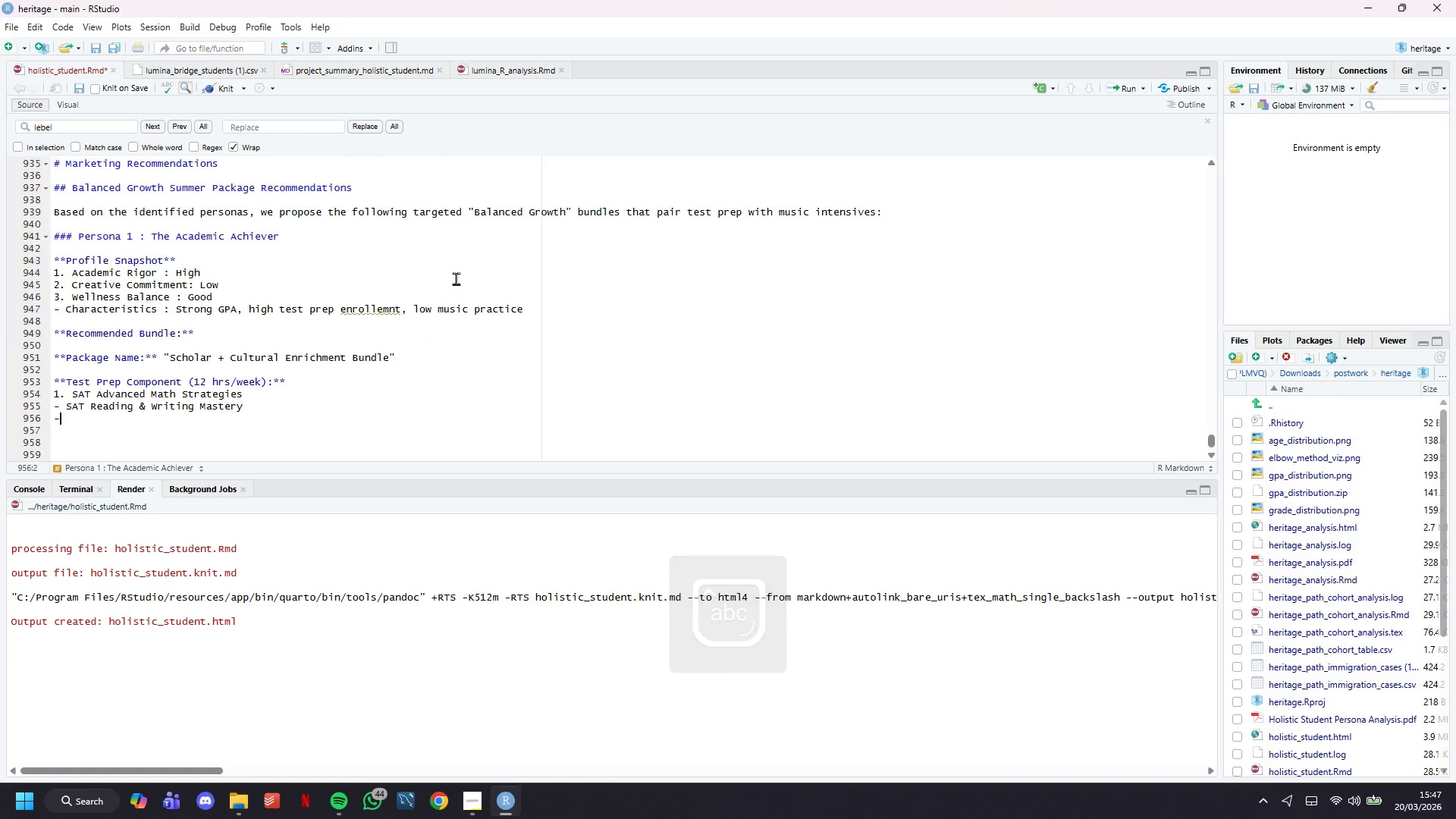 
scroll: coordinate [456, 278], scroll_direction: down, amount: 2.0
 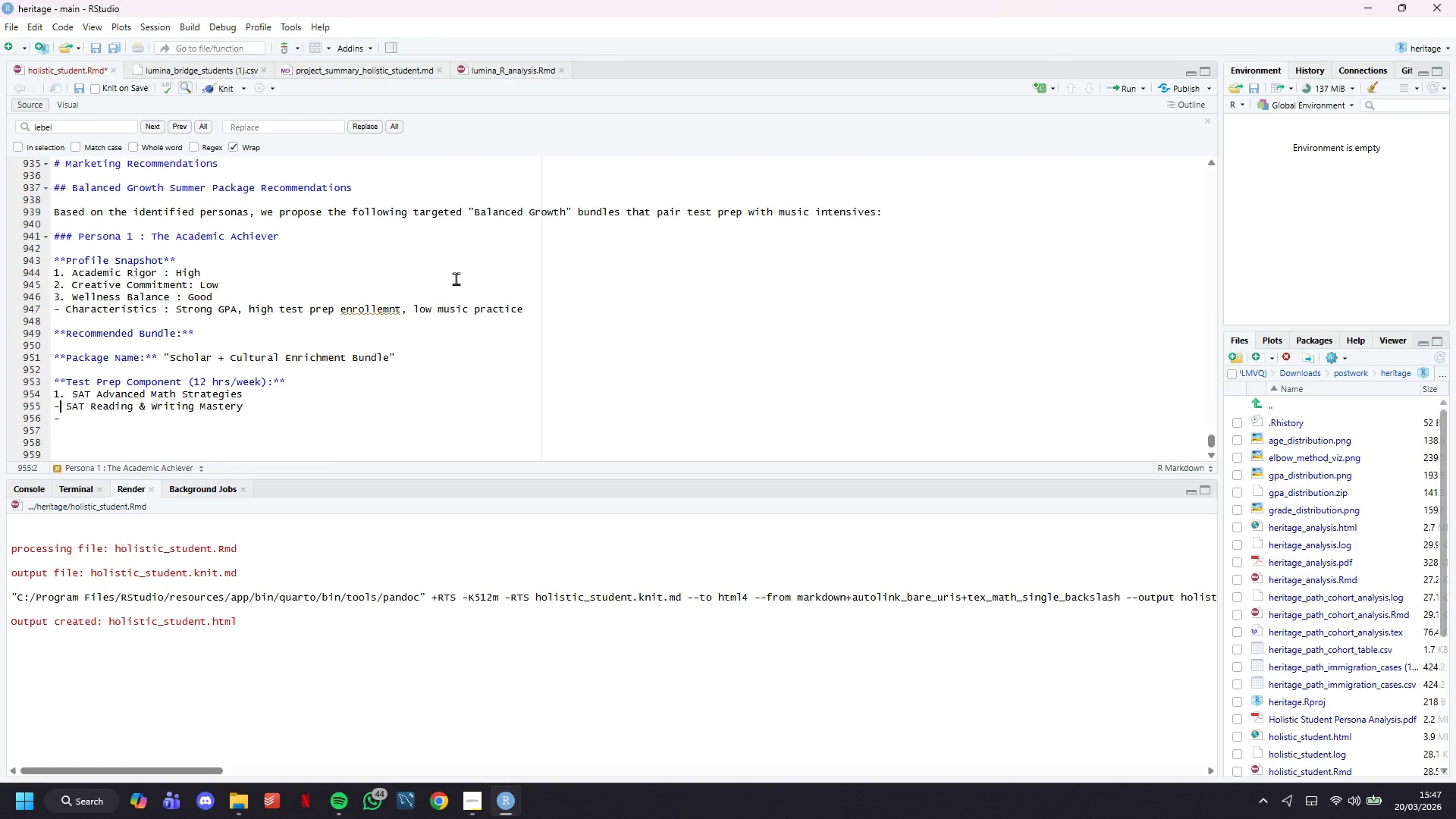 
key(ArrowUp)
 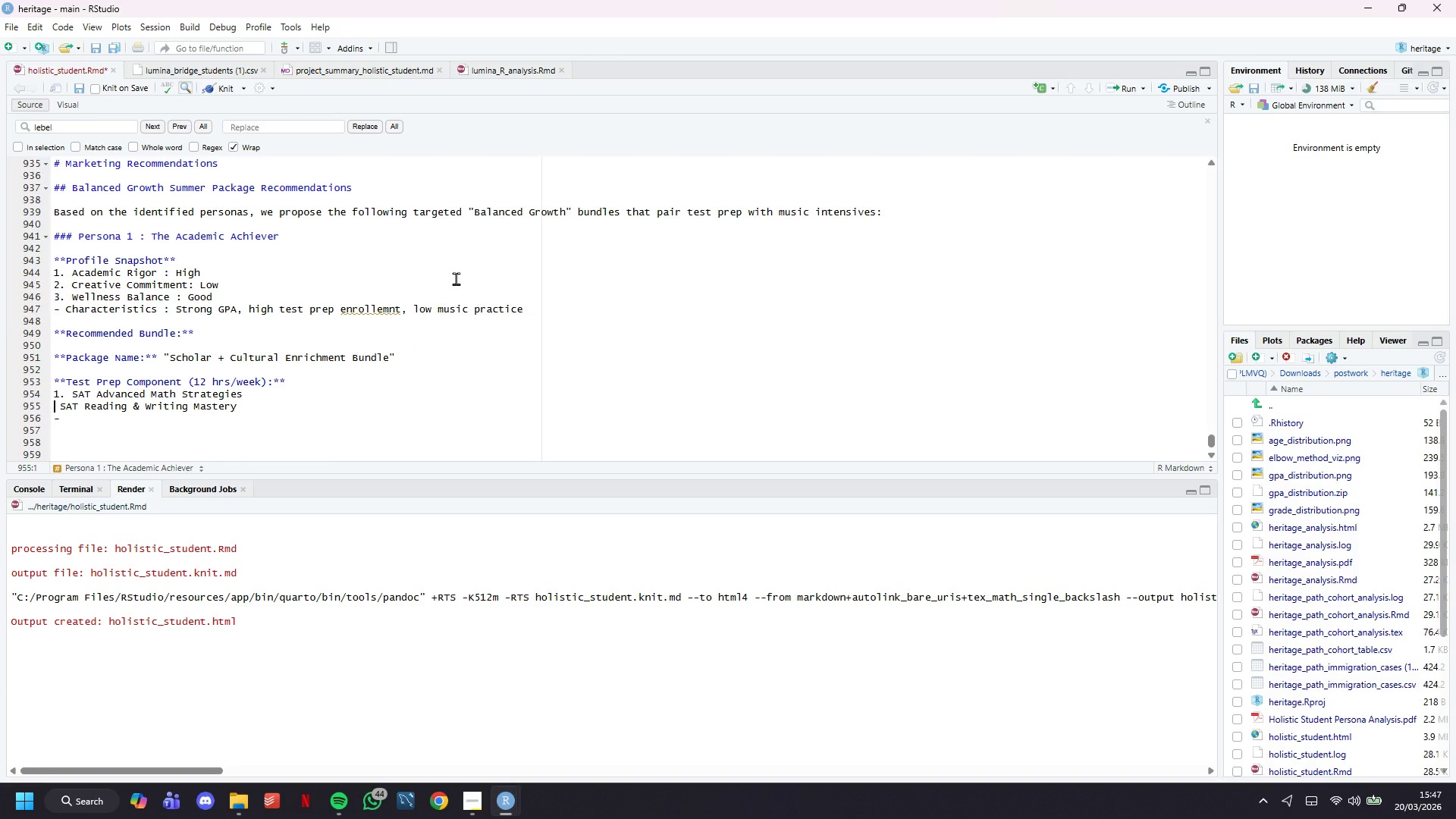 
key(Backspace)
 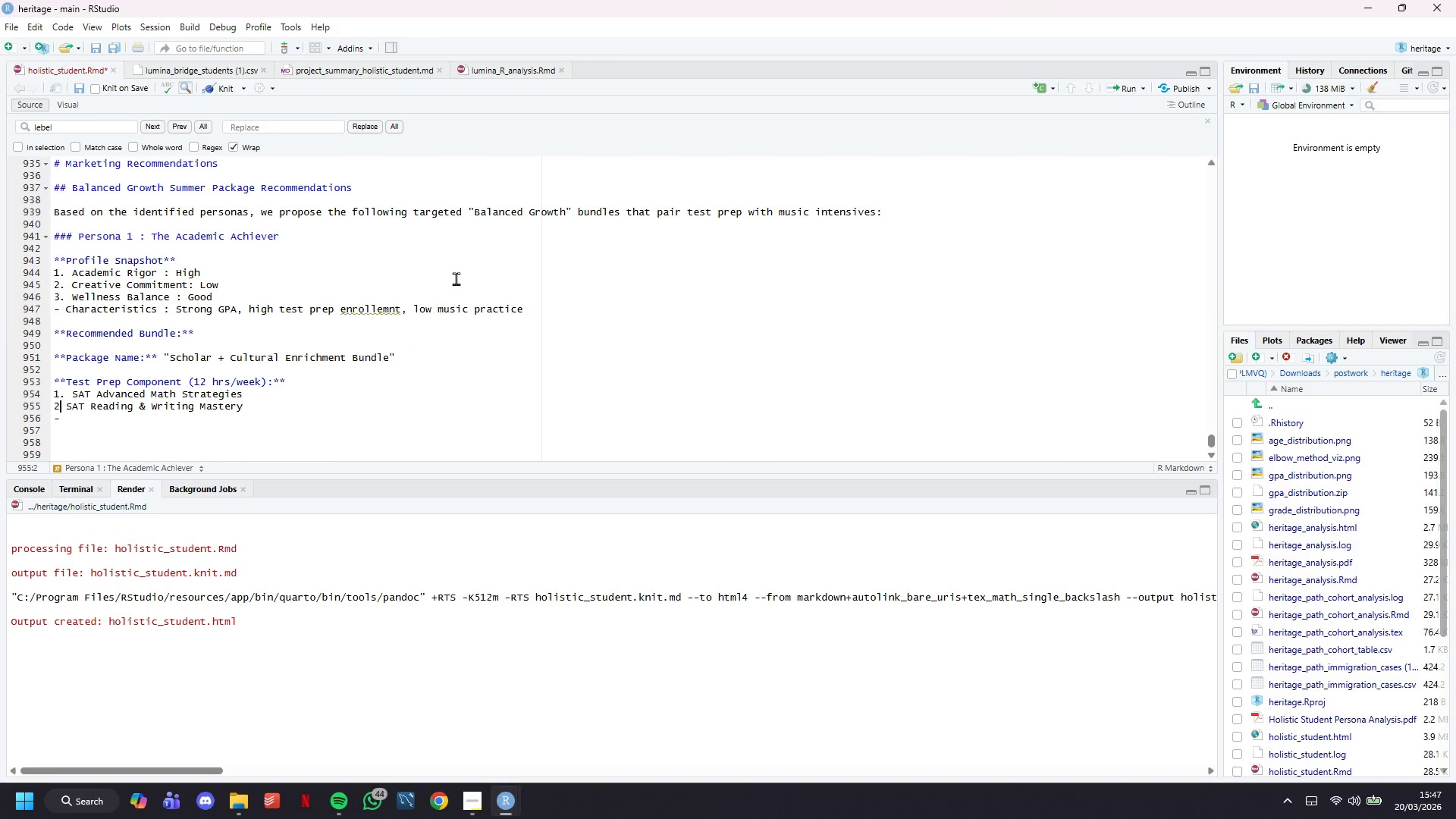 
key(2)
 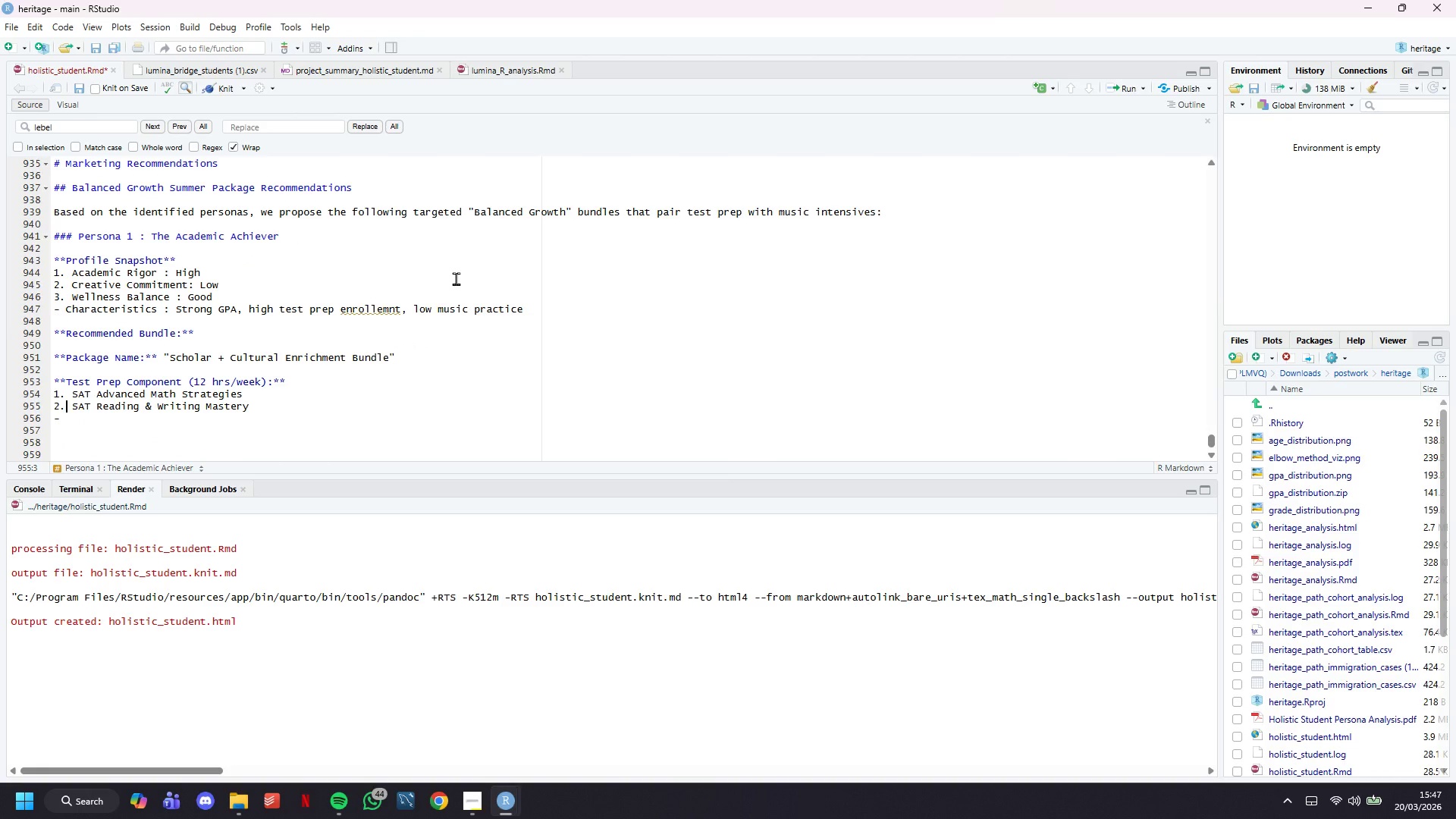 
key(Period)
 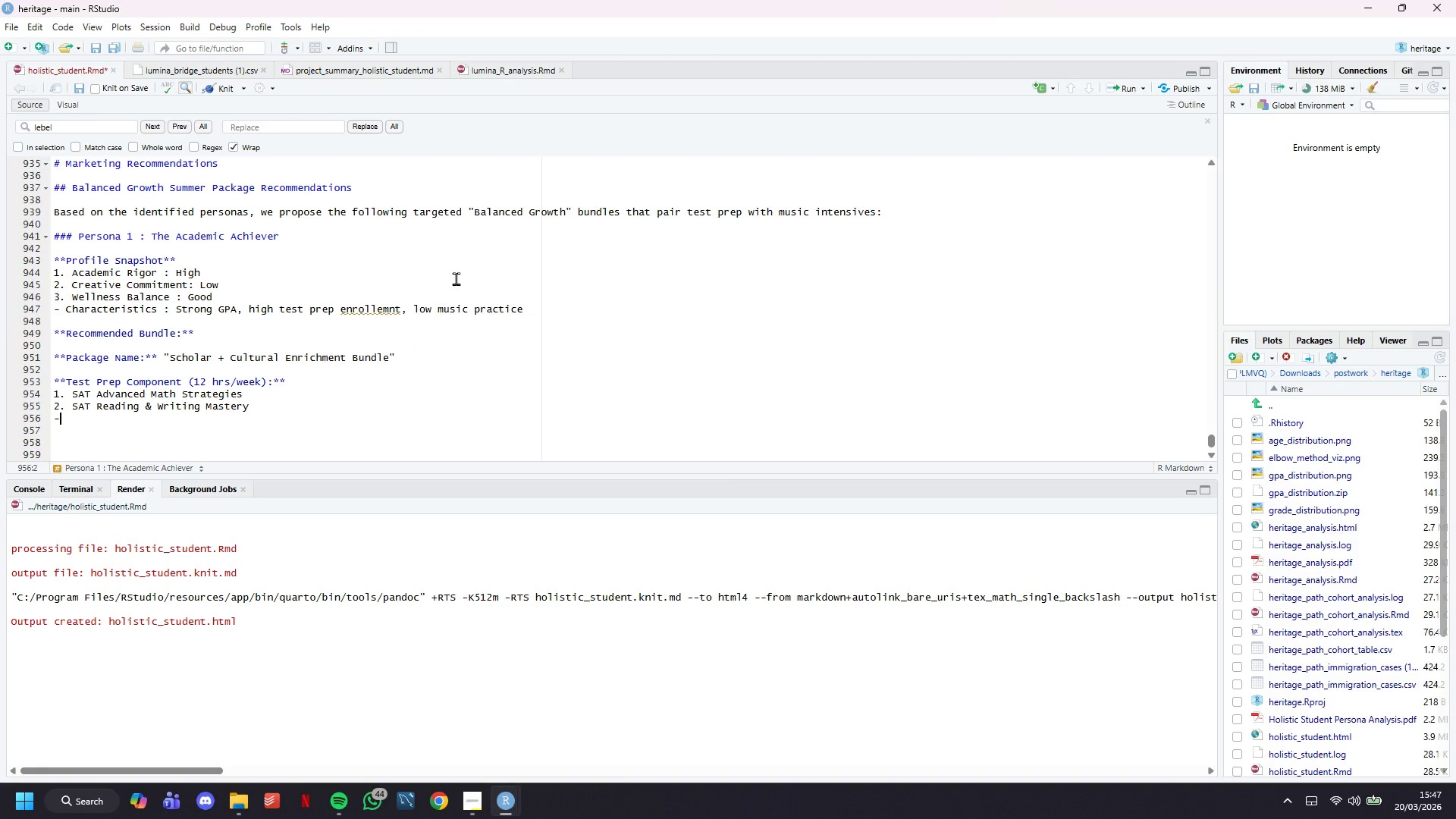 
key(ArrowDown)
 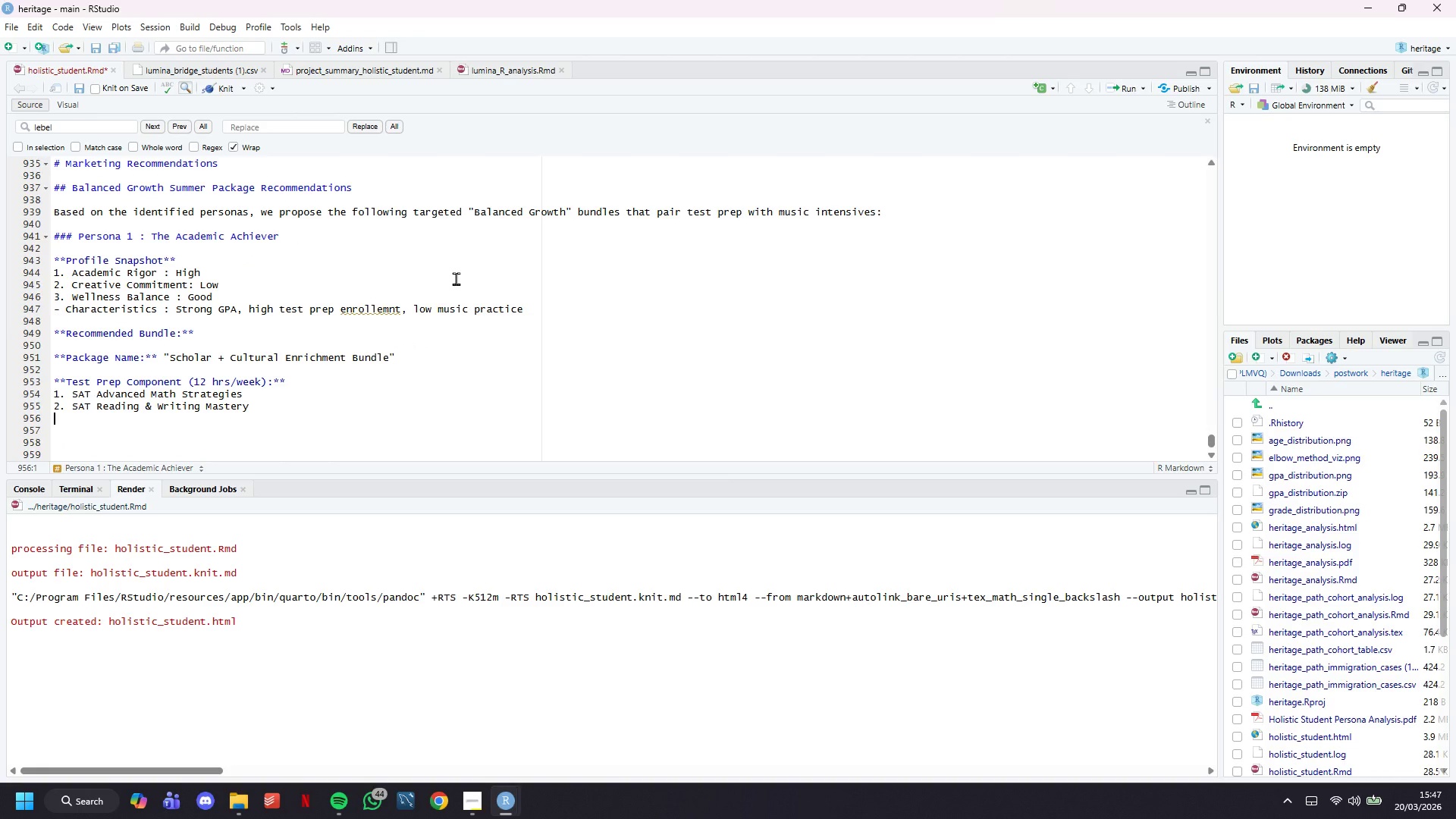 
key(Backspace)
type(3. Full-length practice test Saturdays)
 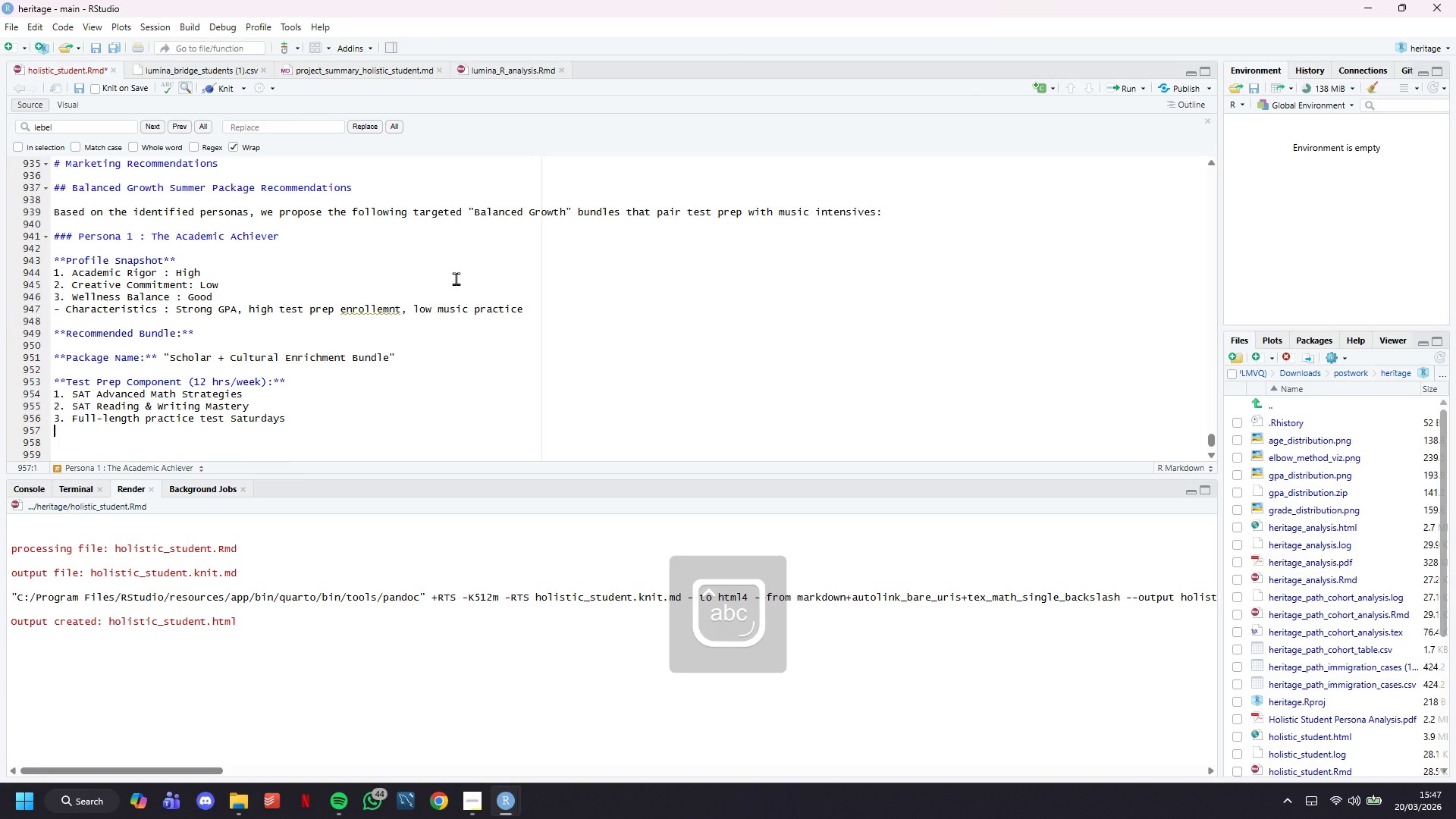 
key(Enter)
 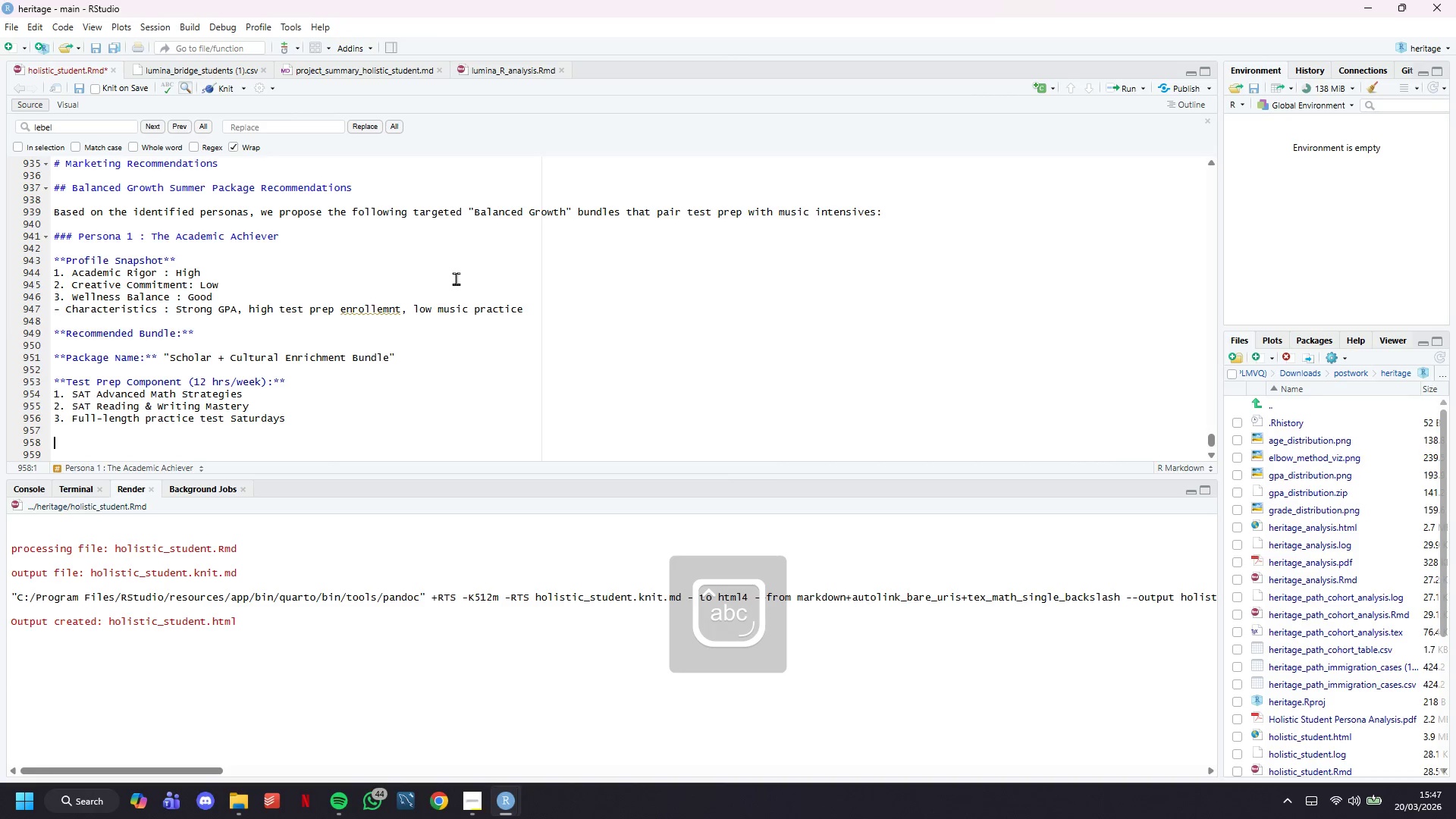 
key(Enter)
 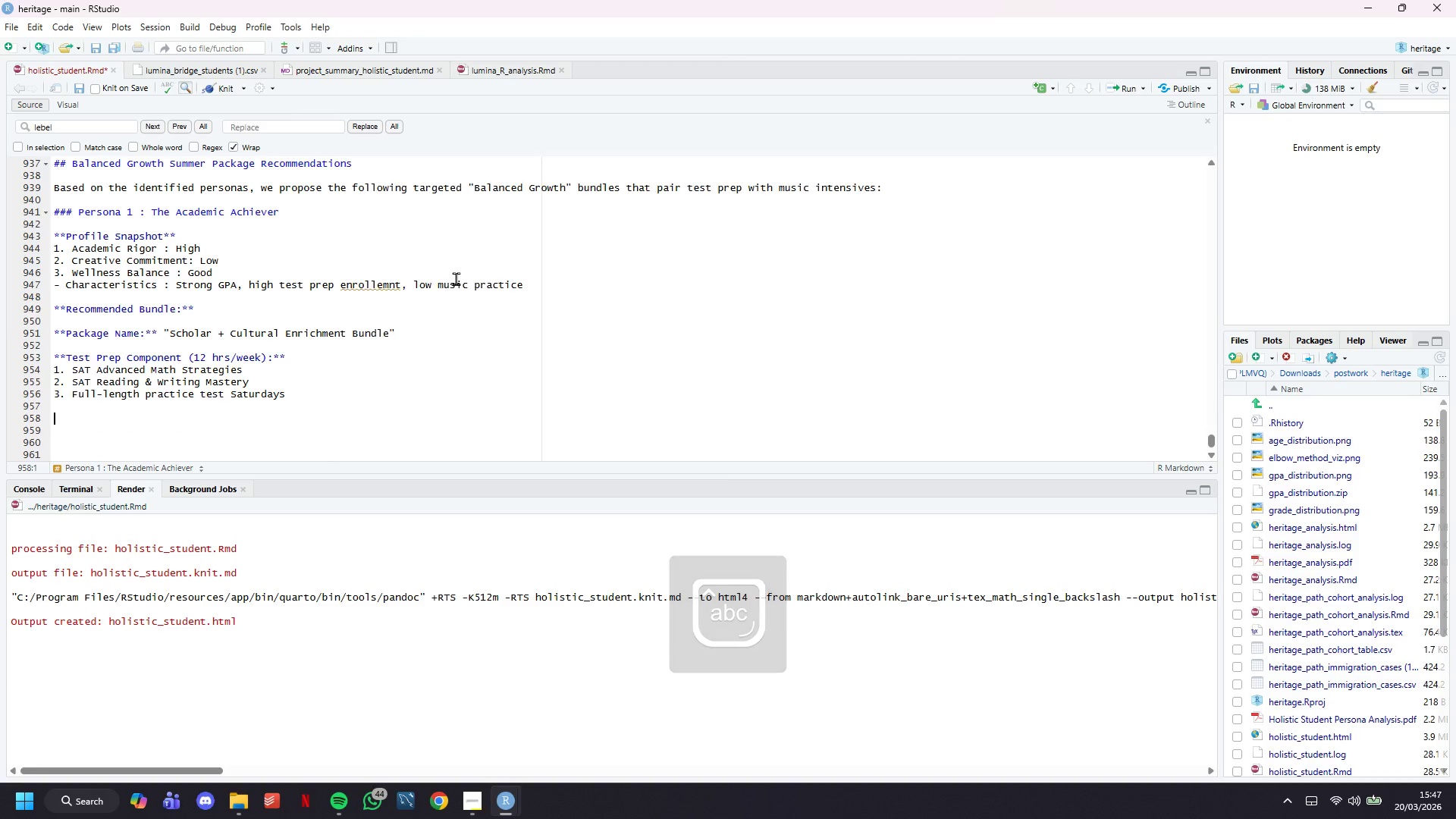 
scroll: coordinate [456, 278], scroll_direction: down, amount: 6.0
 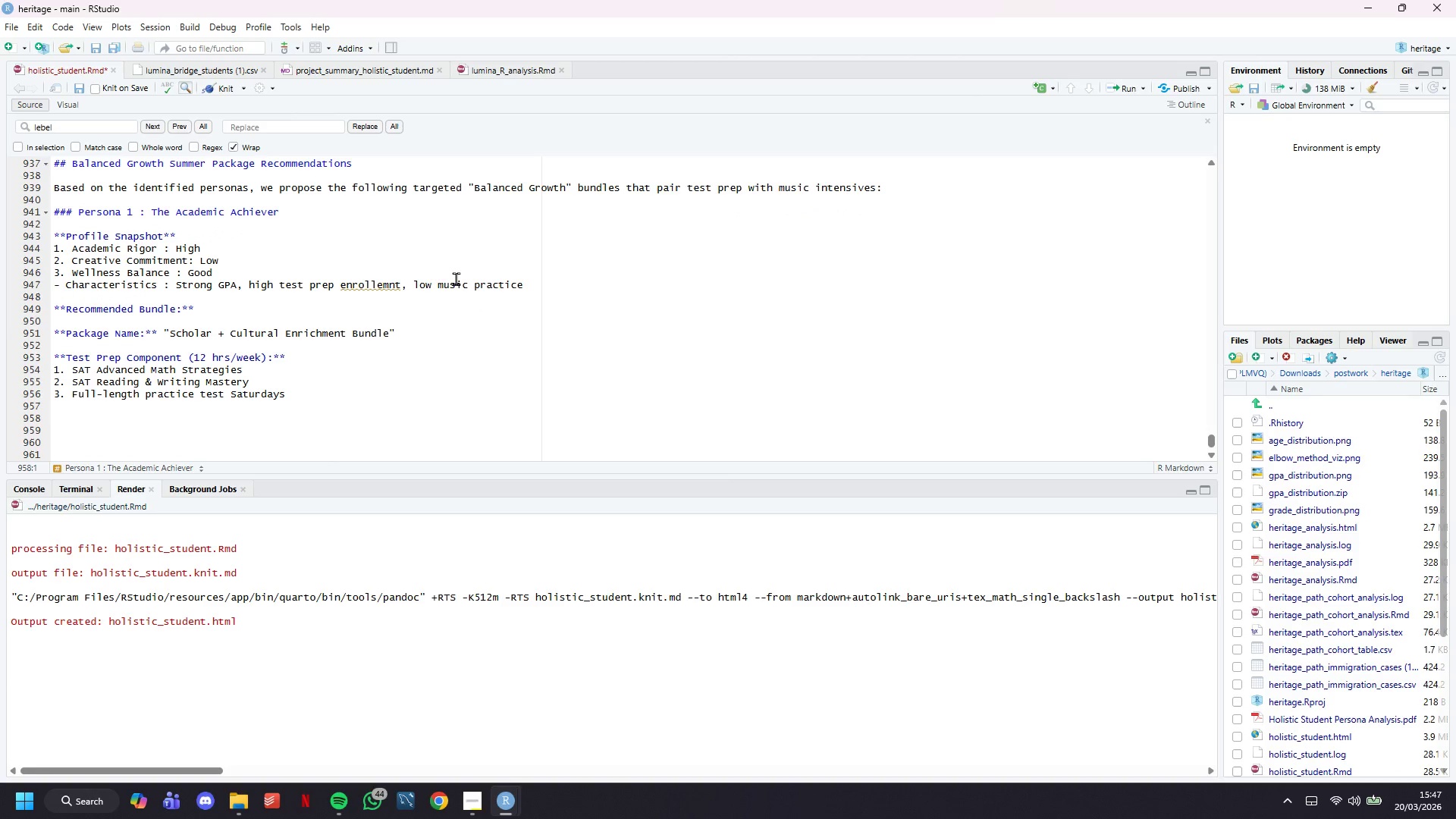 
type(****)
 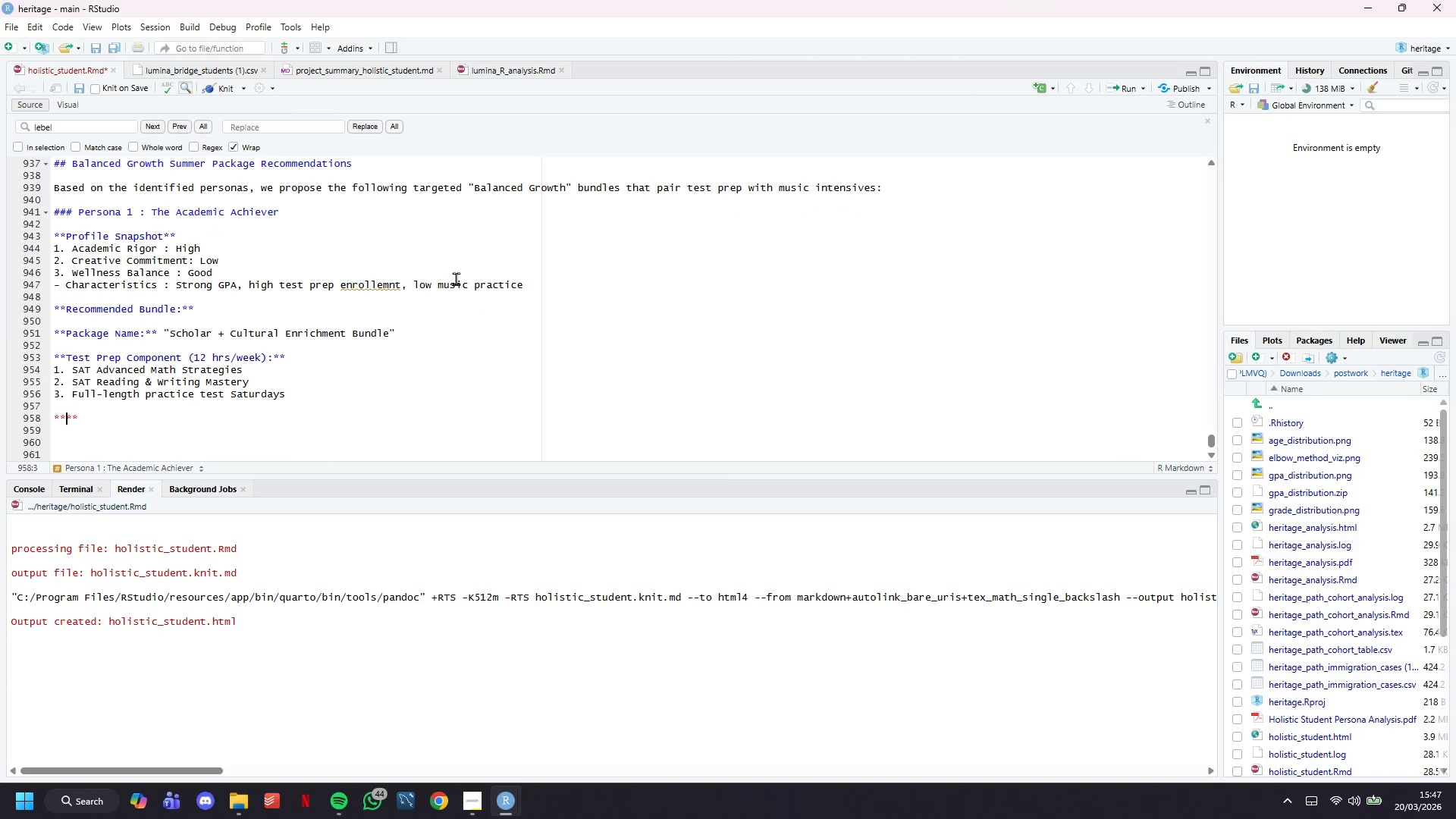 
key(ArrowLeft)
 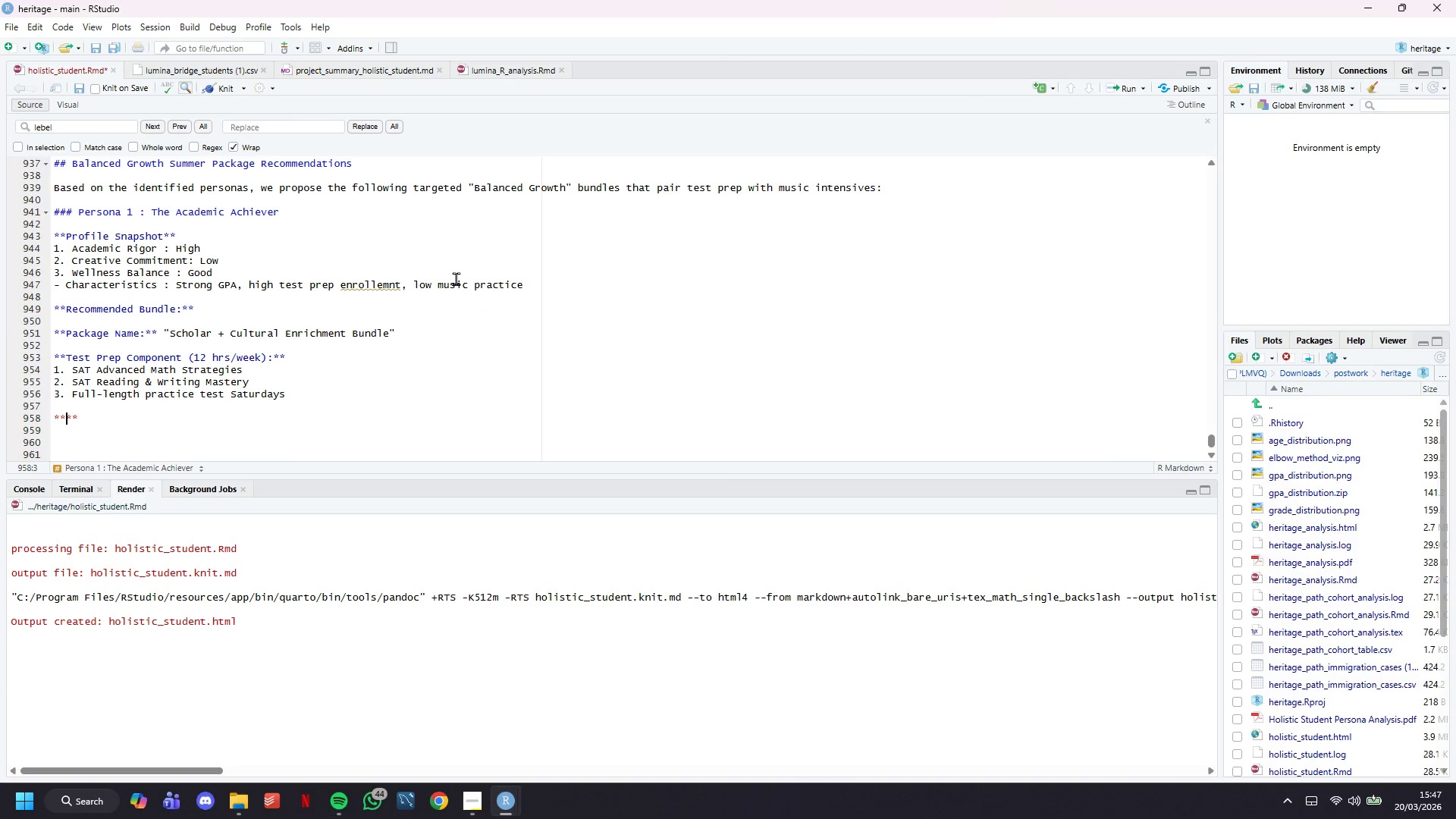 
key(ArrowLeft)
 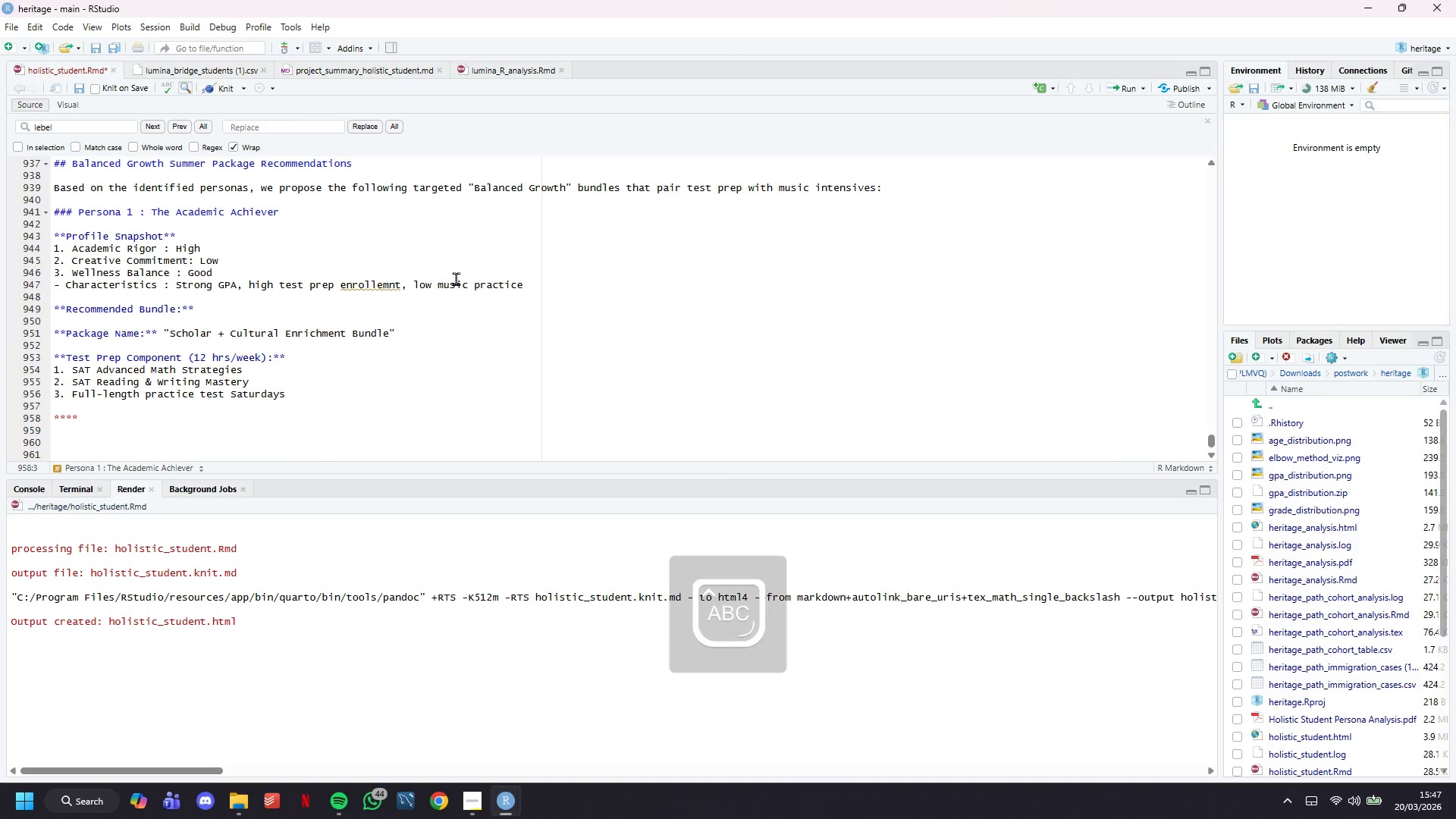 
type(Music Intensive Component (3 hrs.)
key(Backspace)
type(/week):)
 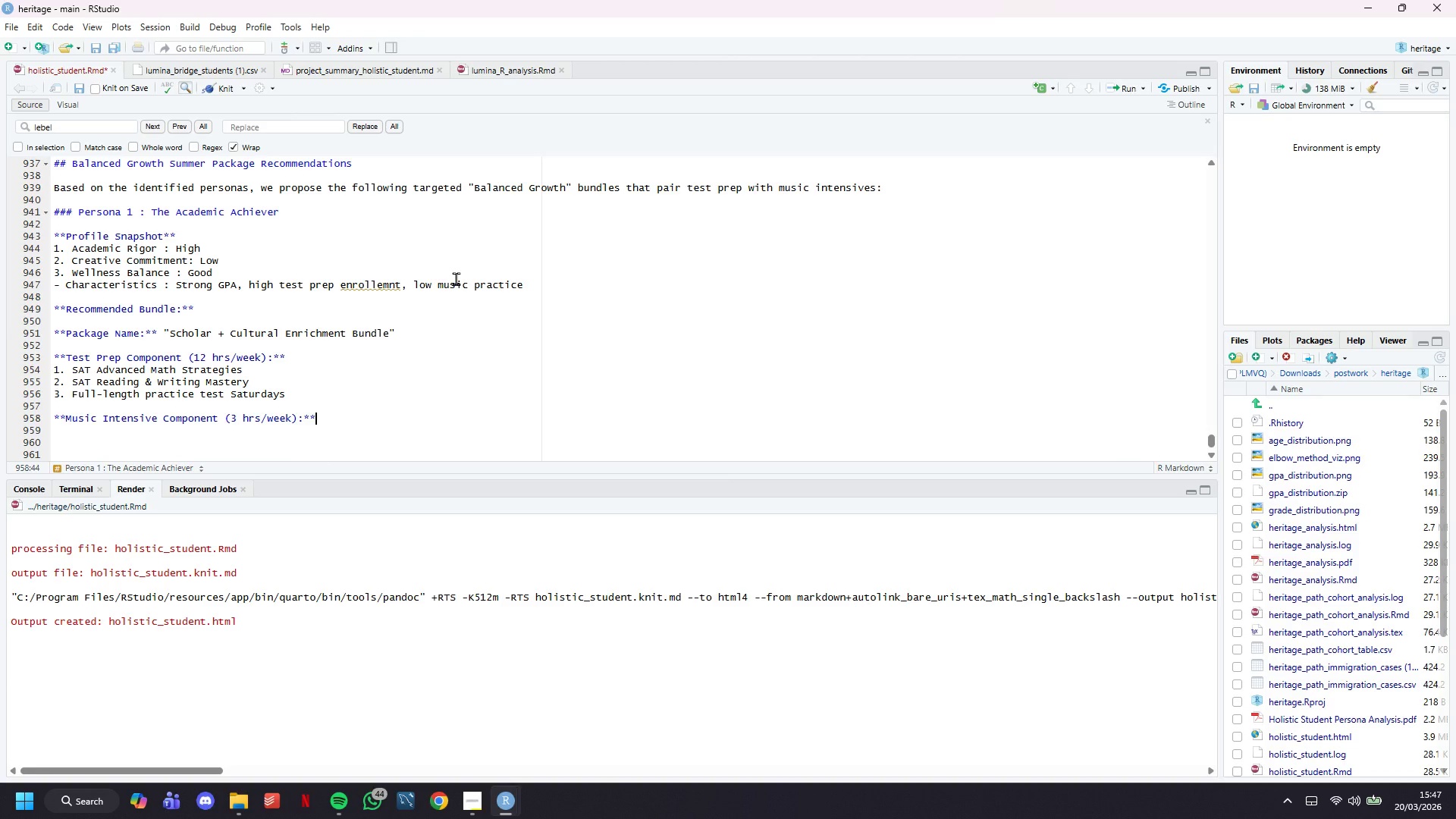 
 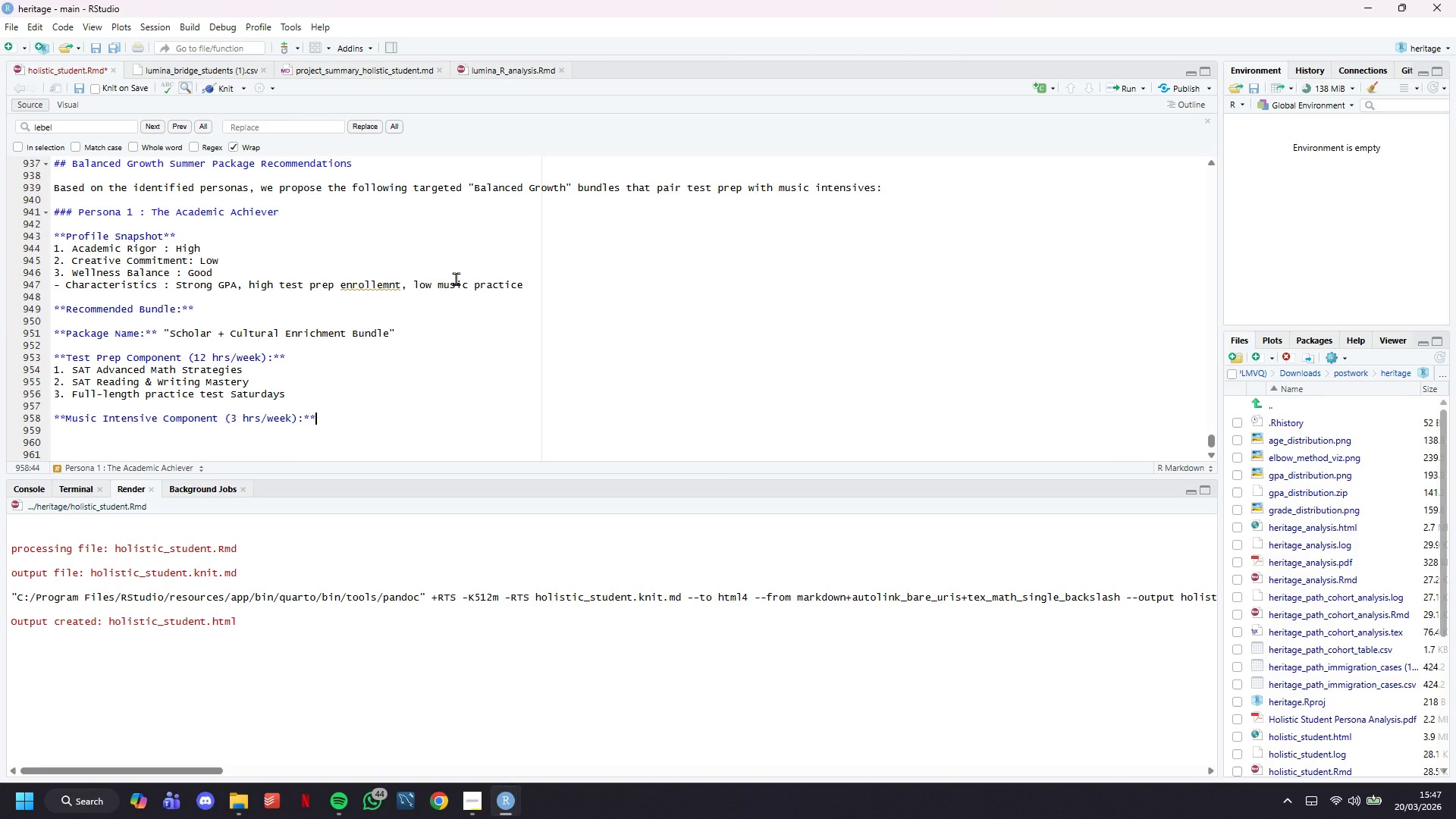 
key(ArrowRight)
 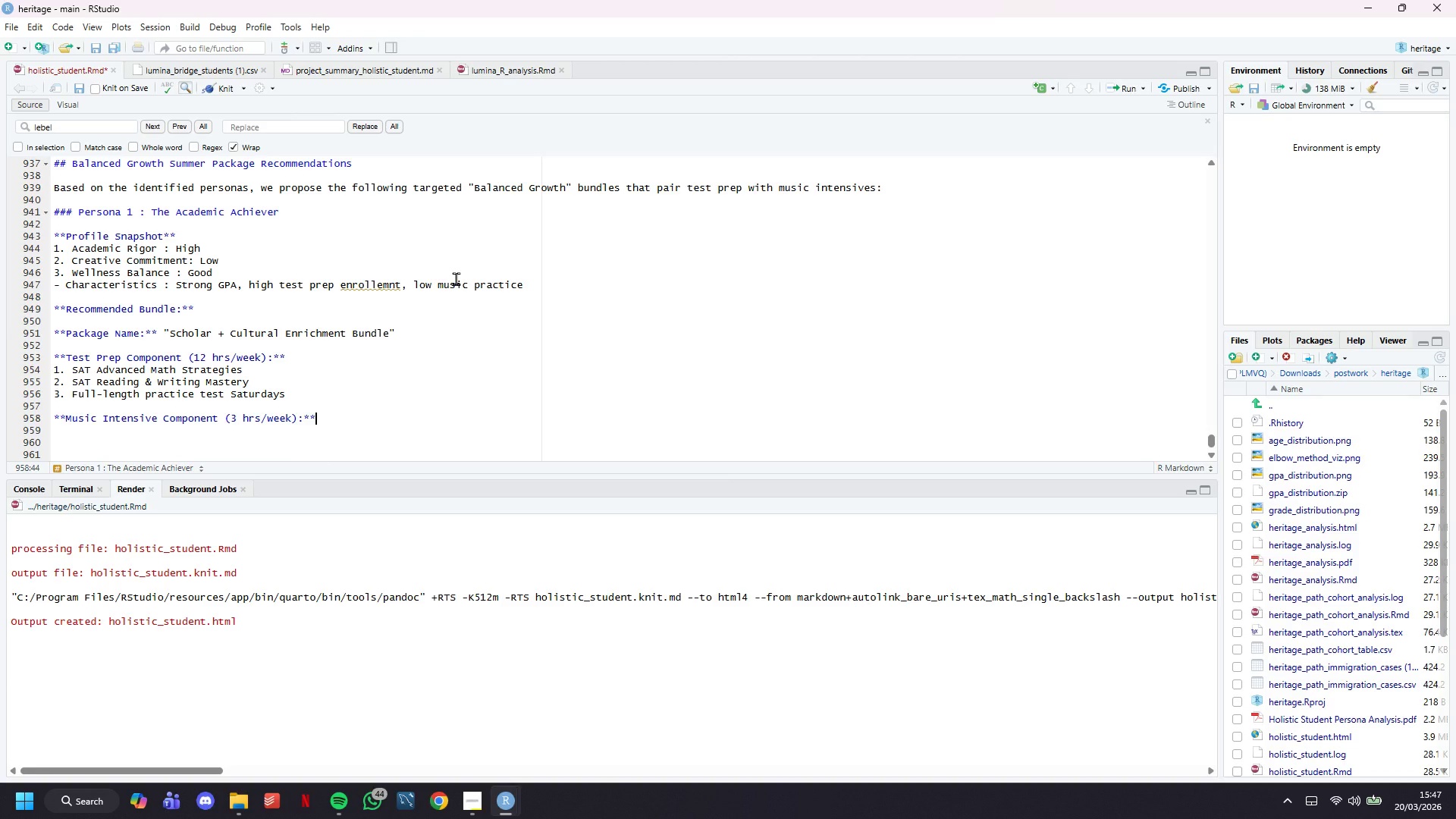 
key(ArrowRight)
 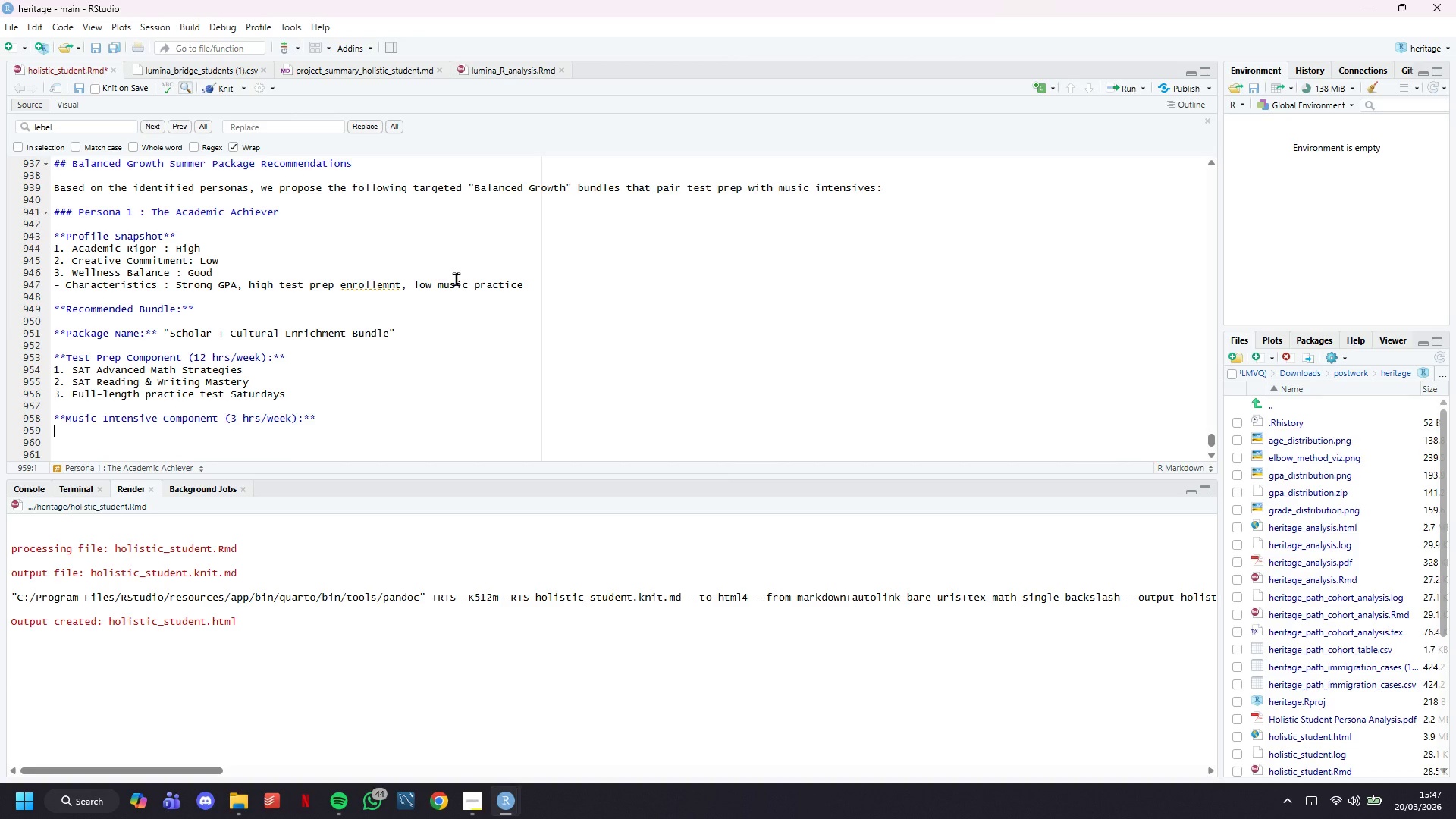 
key(Enter)
 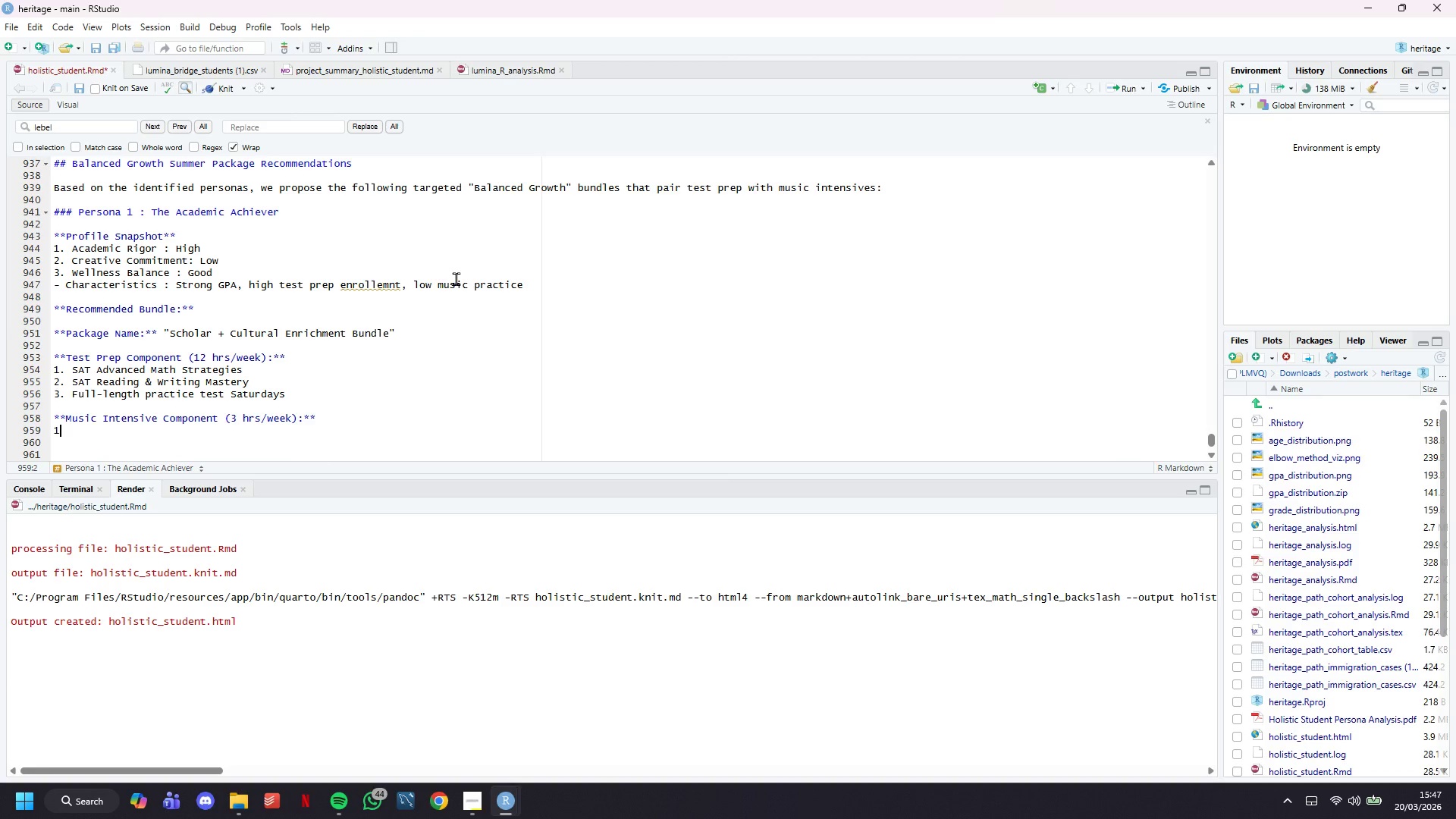 
type(1. Music Appreciation & Theory Fundamentals)
 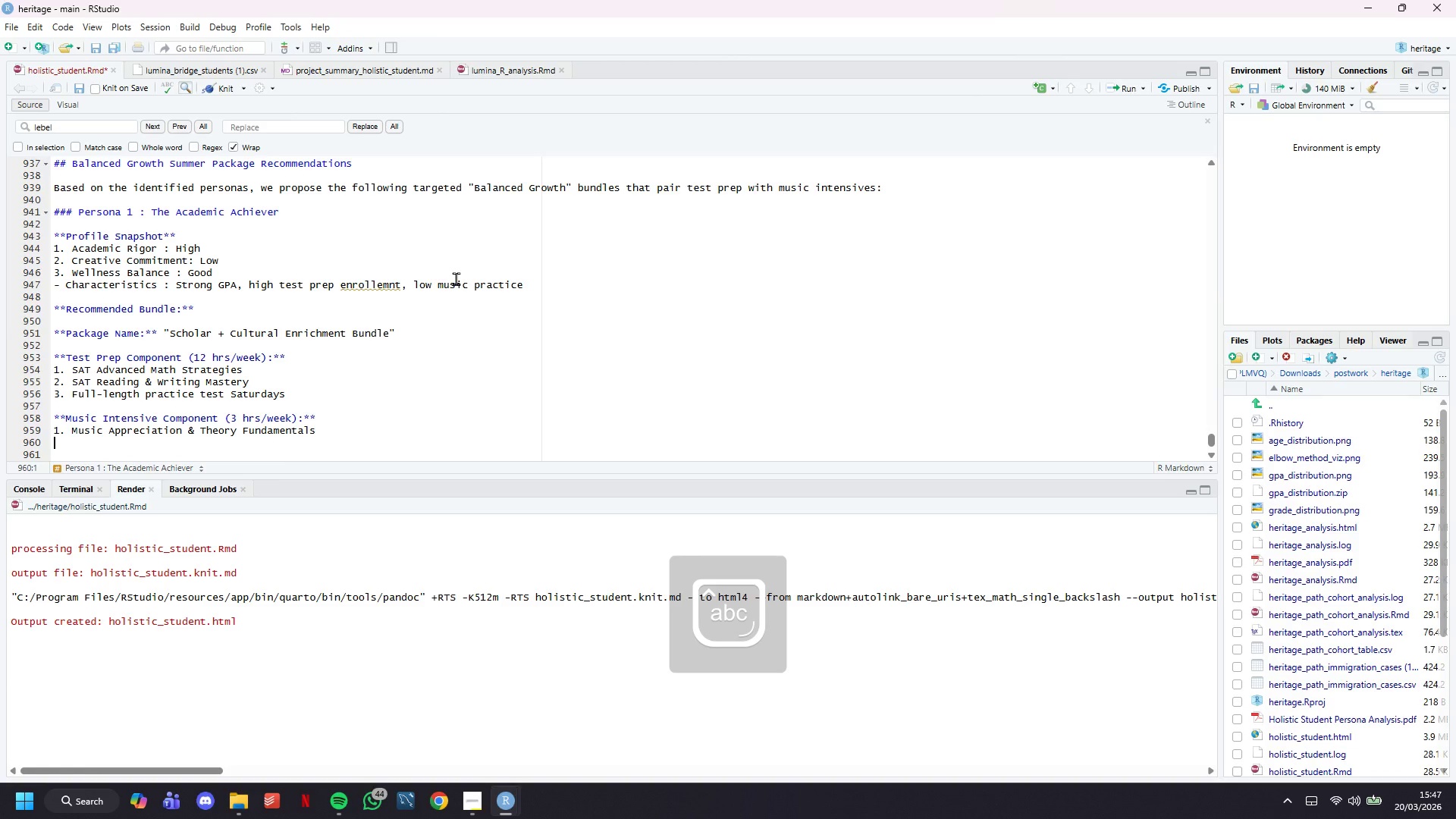 
 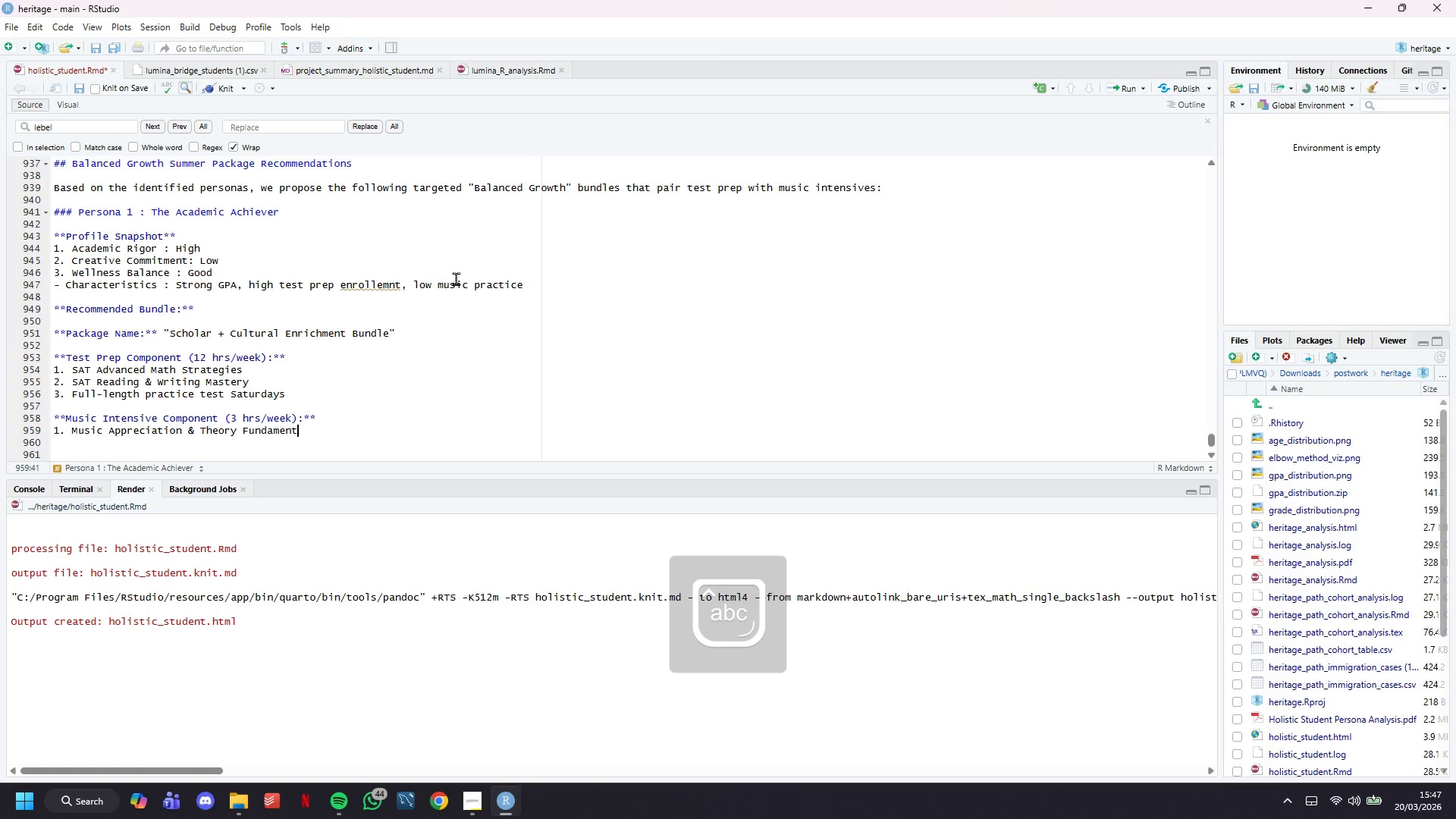 
key(Enter)
 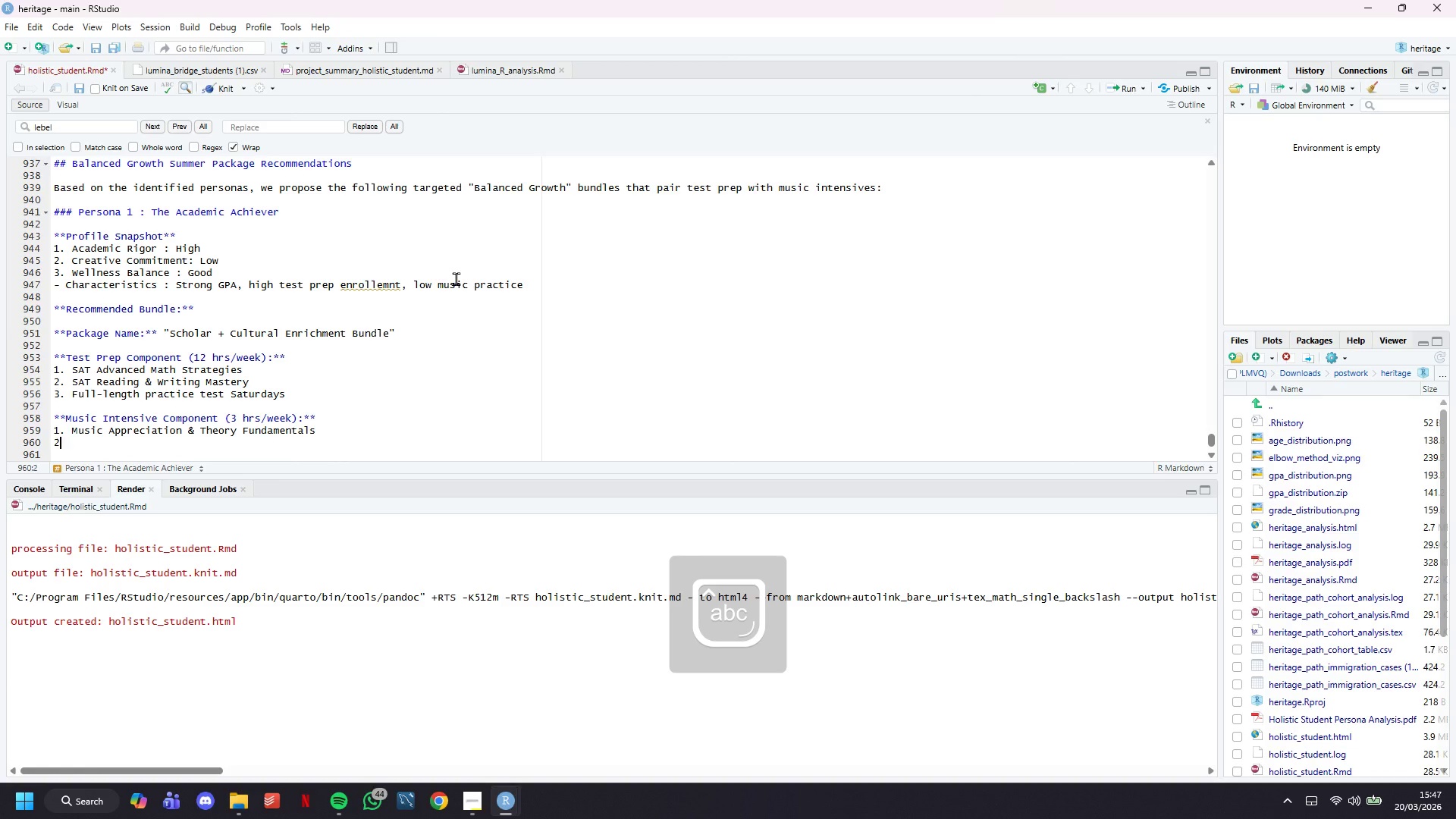 
type(2. Instrument Sampler (piano/vil)
key(Backspace)
type(olin ben)
key(Backspace)
type(ginner)
 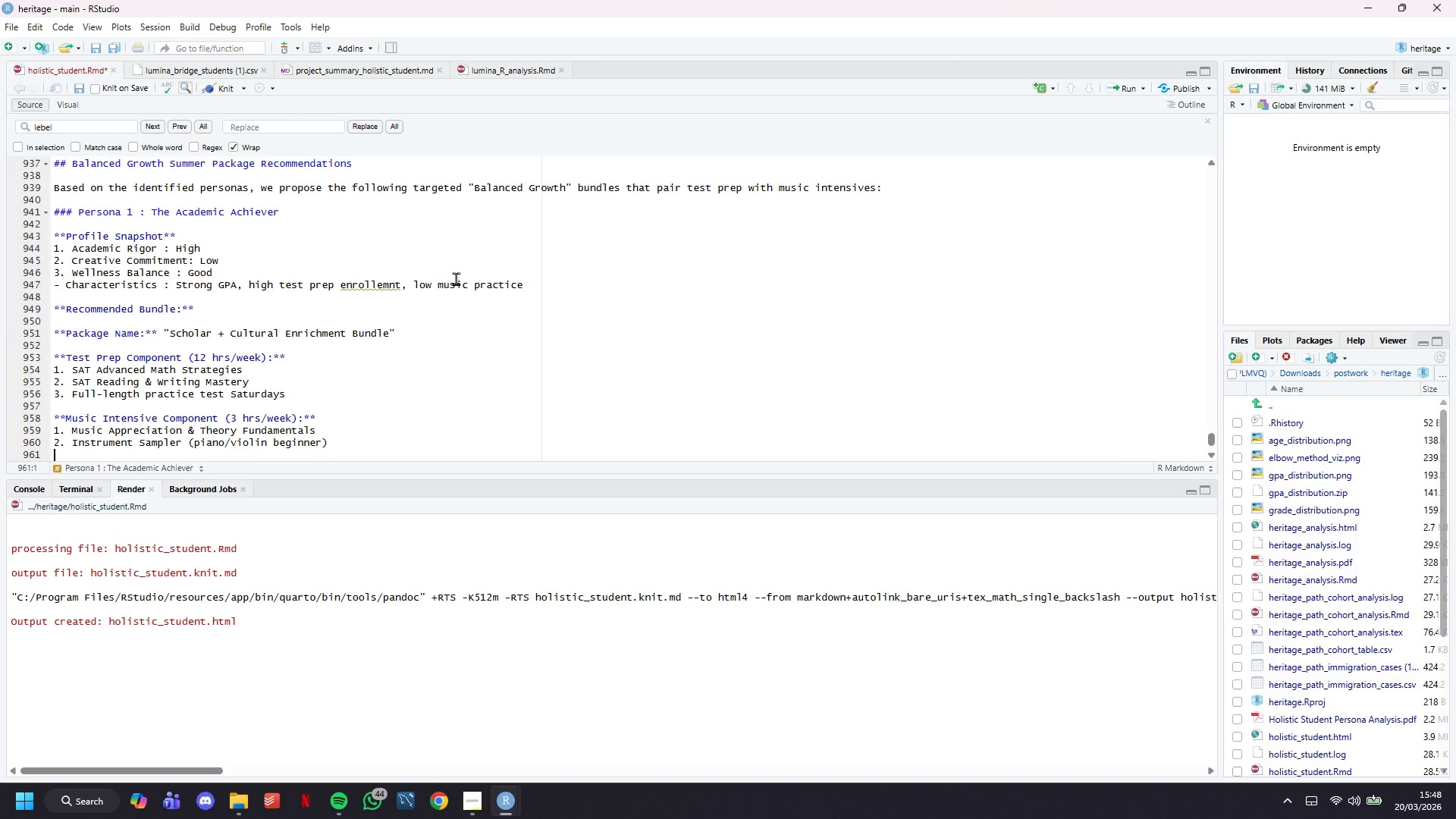 
 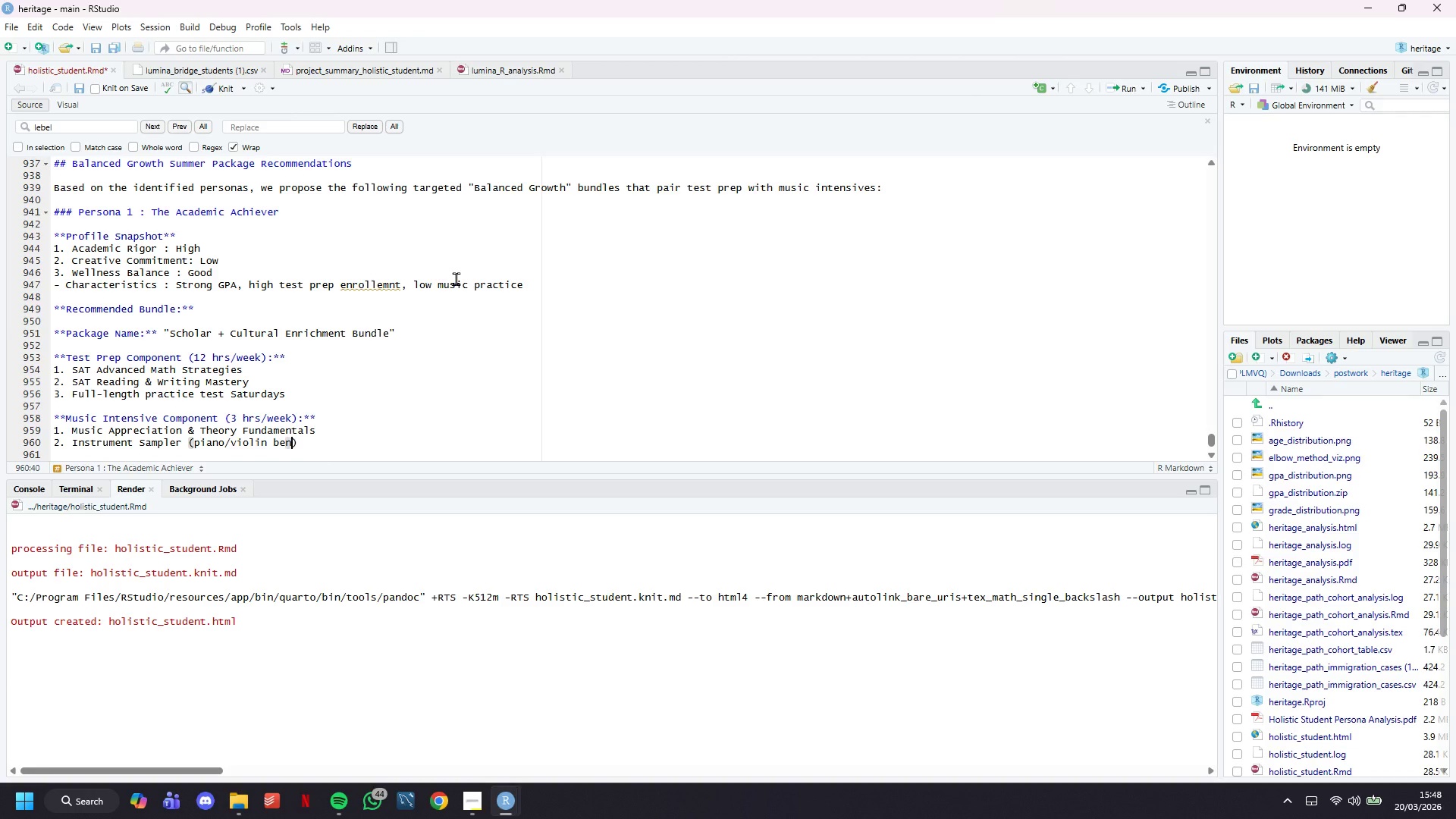 
key(ArrowRight)
 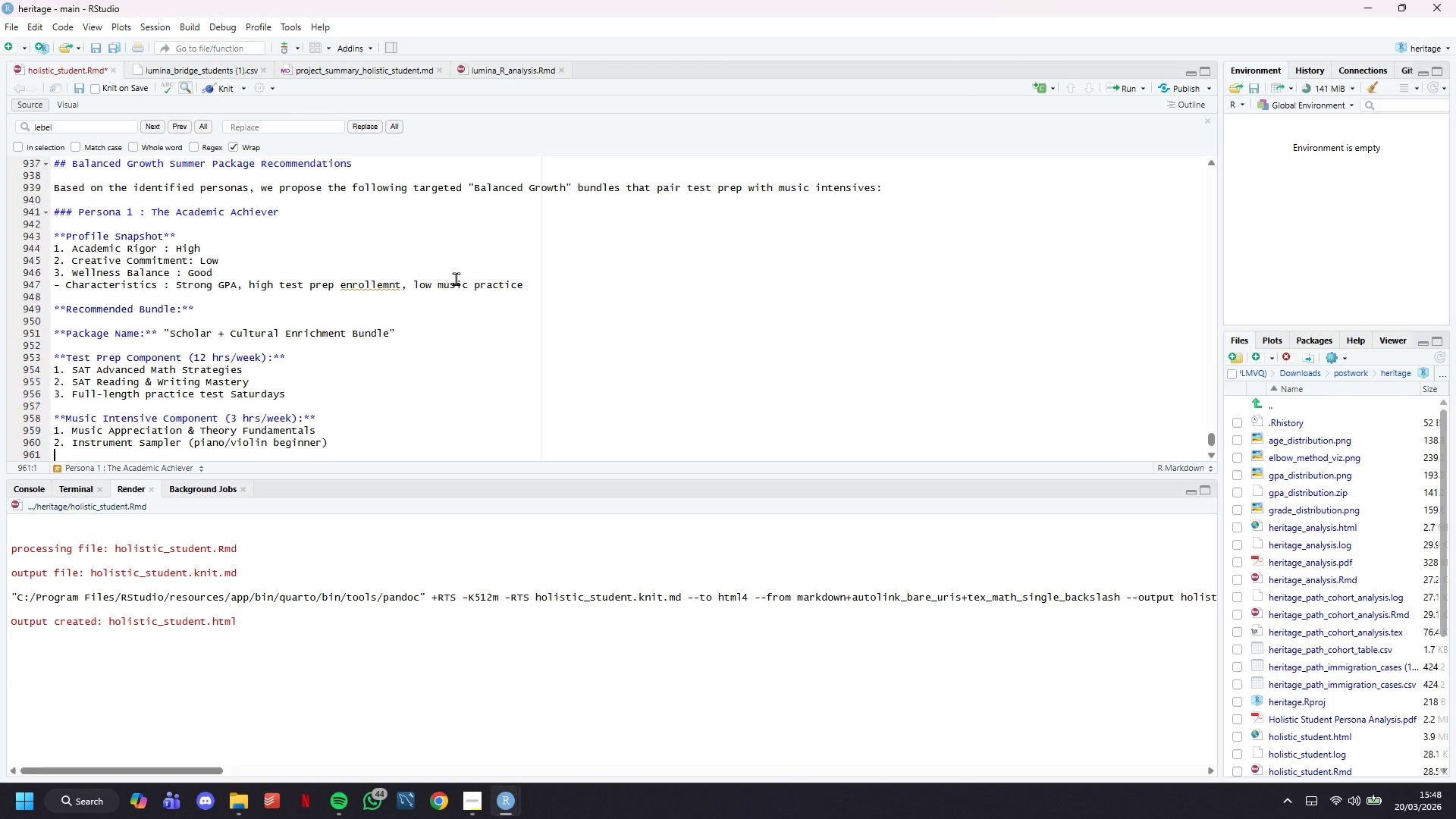 
key(Enter)
 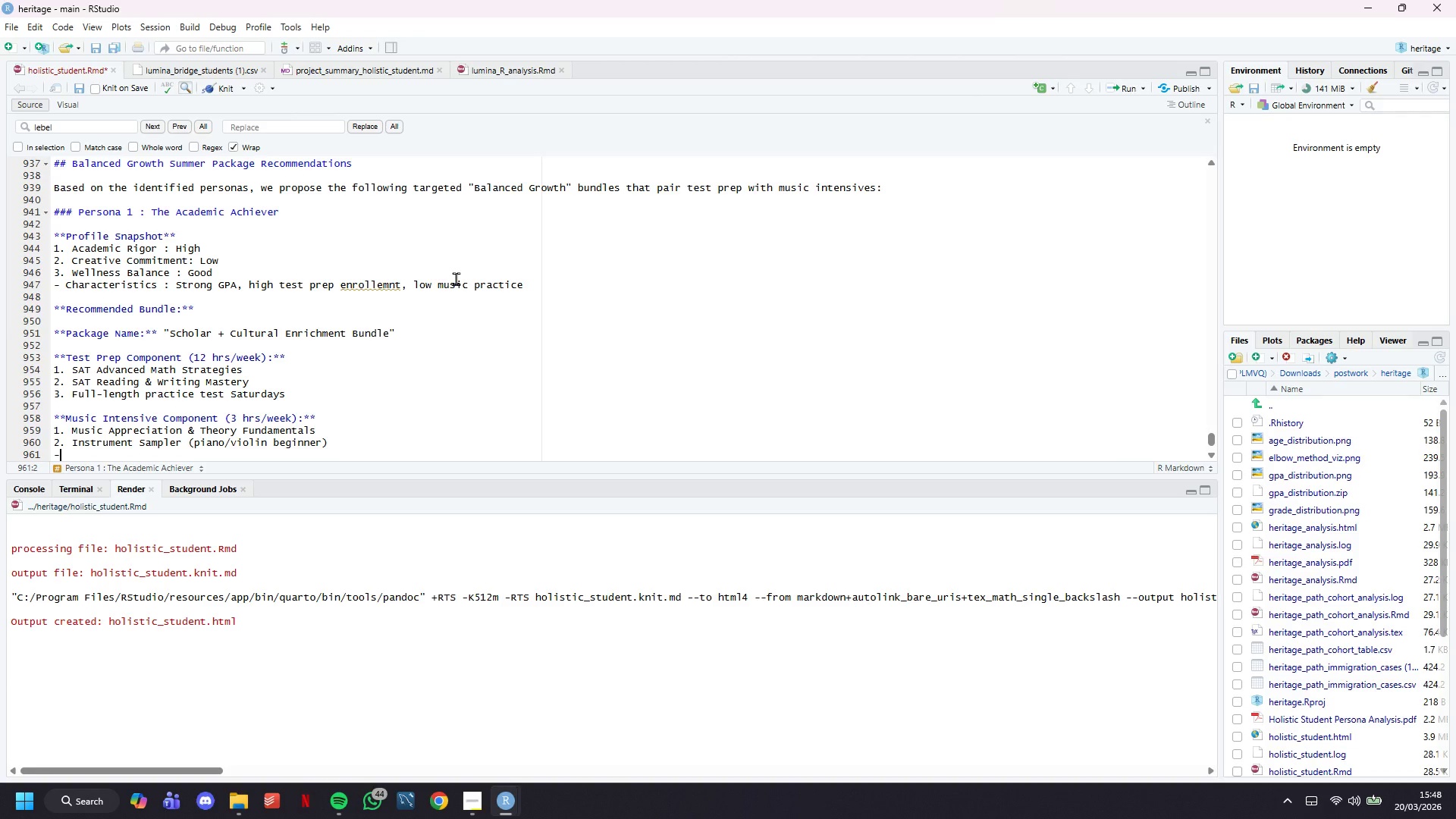 
type(- Chambel)
 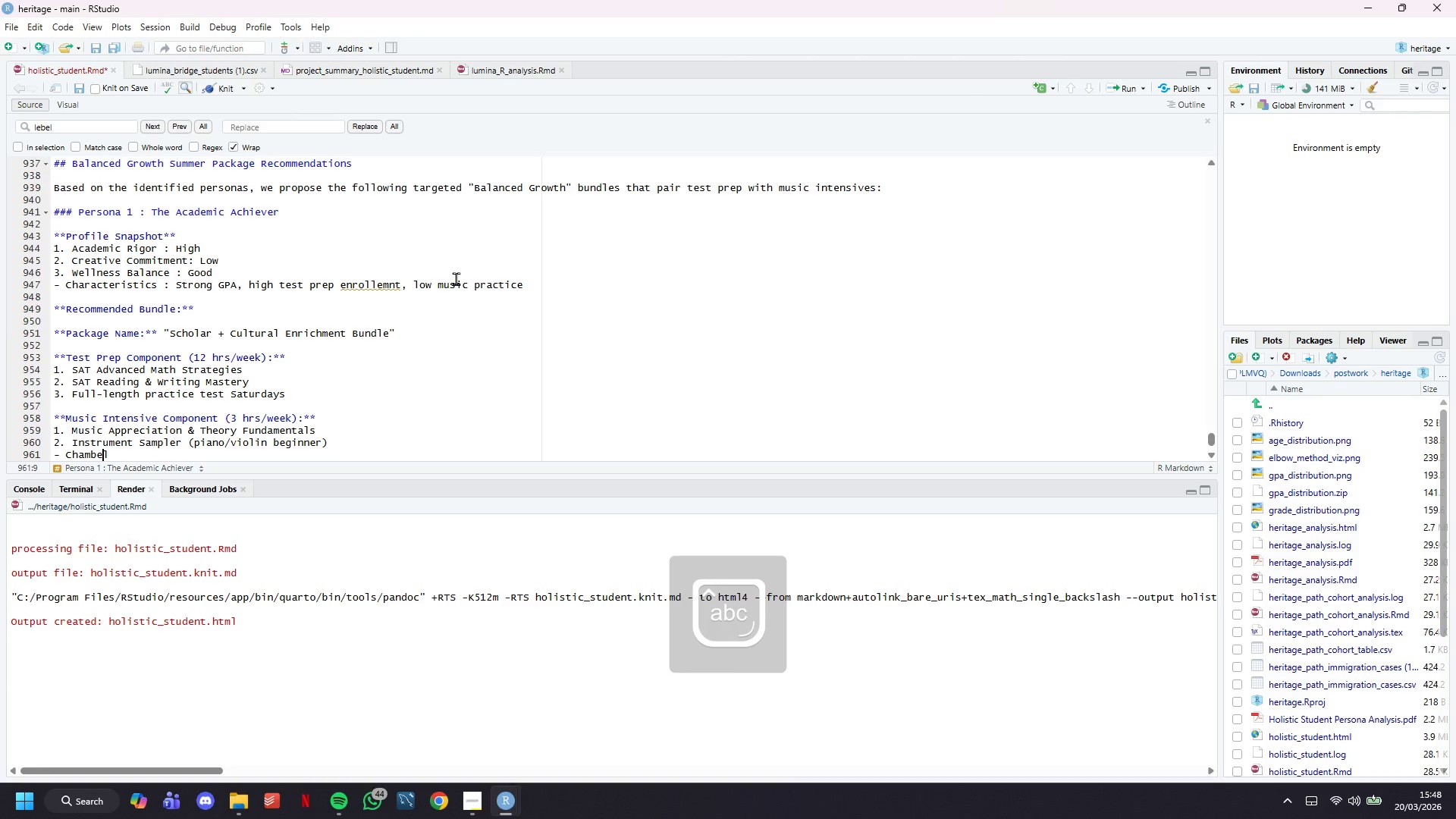 
key(ArrowLeft)
 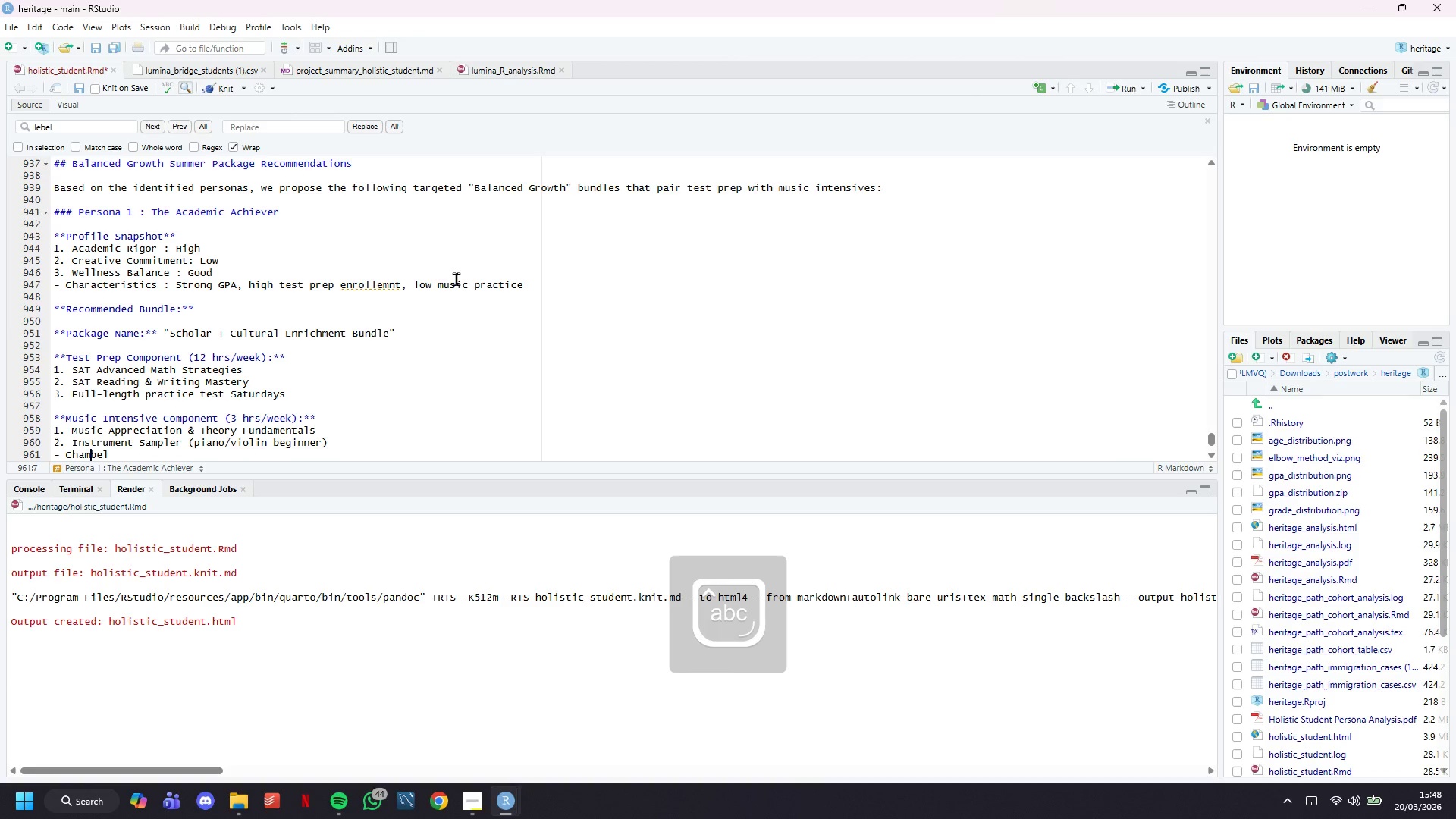 
key(ArrowLeft)
 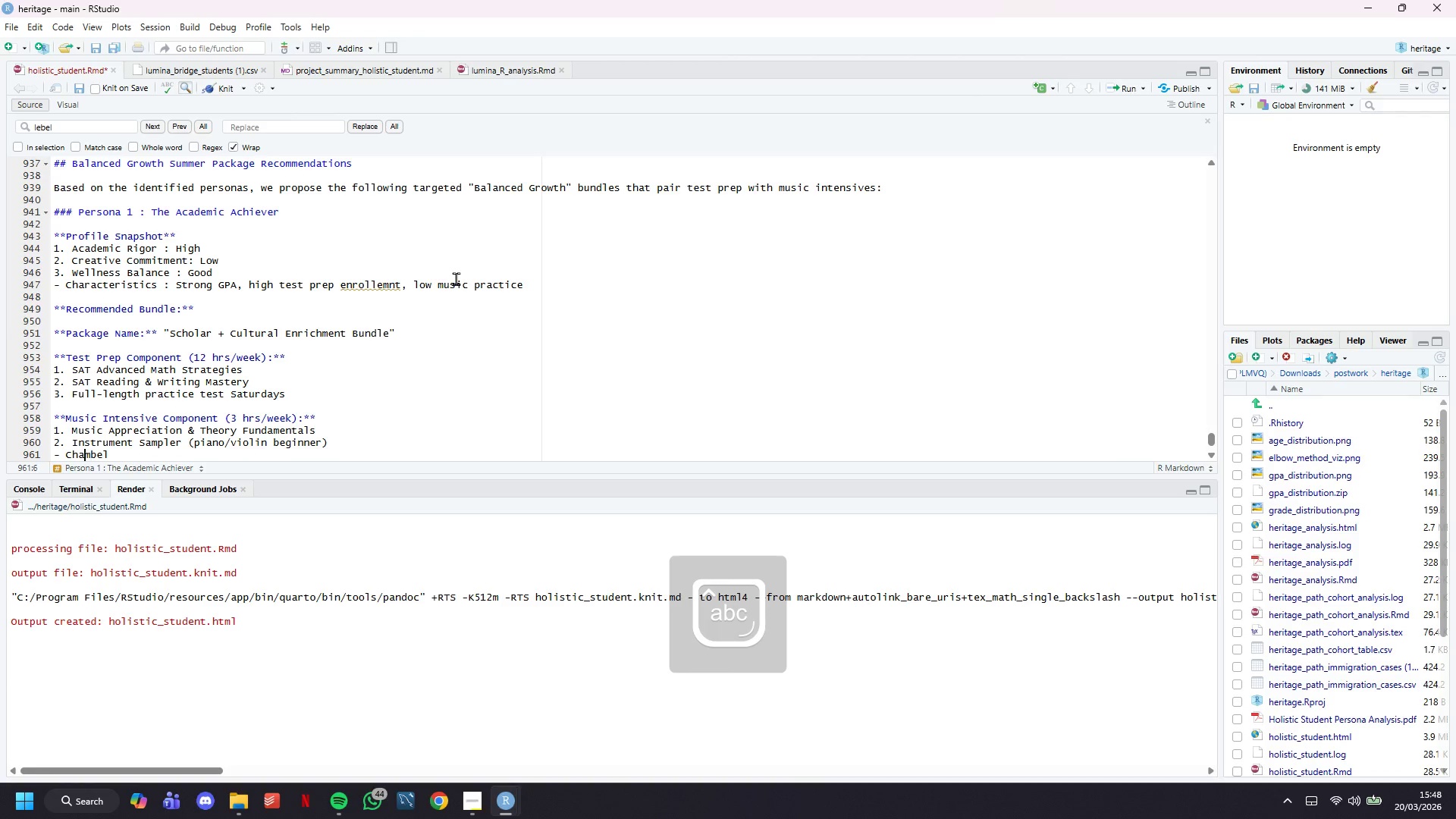 
key(ArrowLeft)
 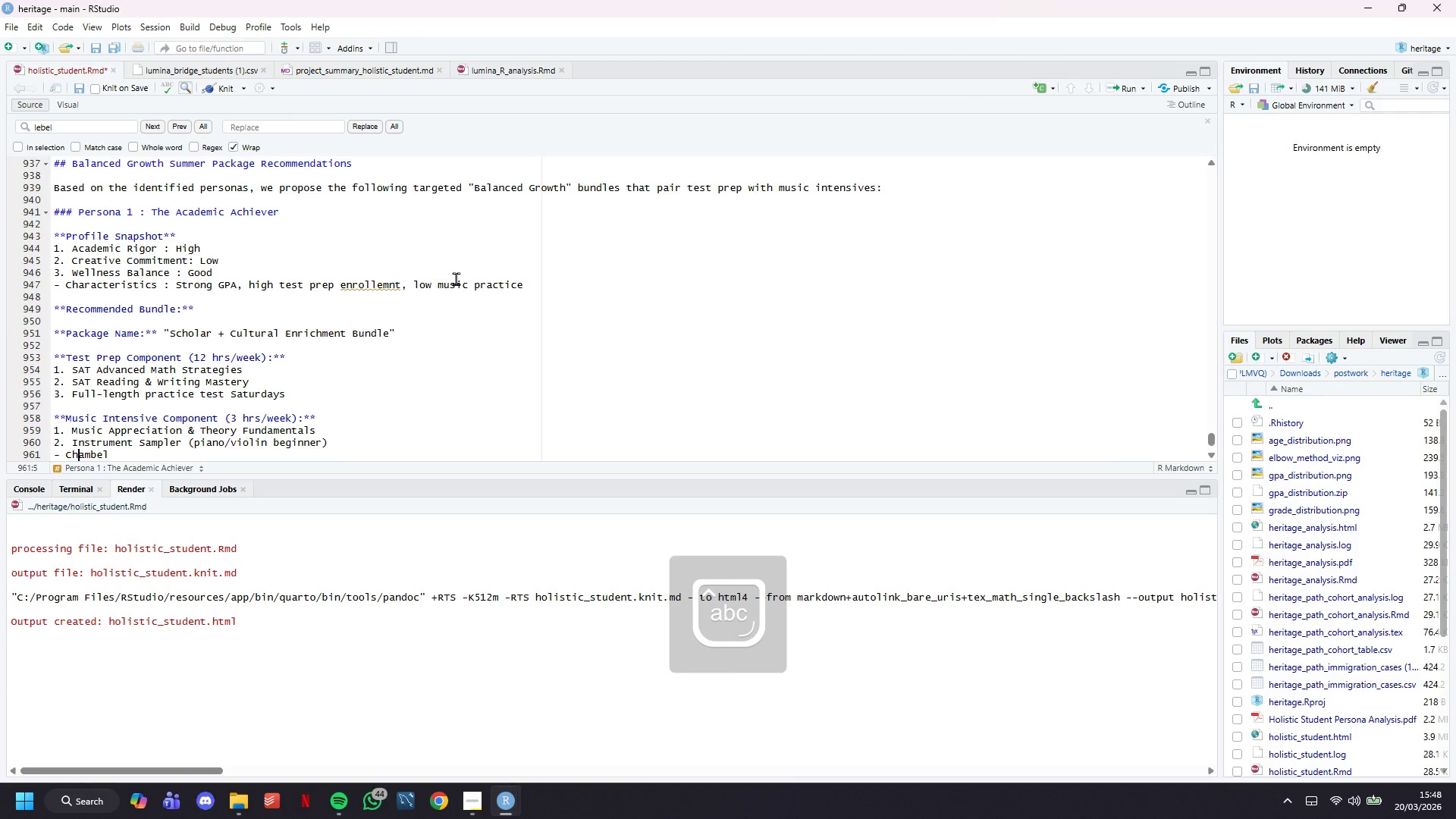 
key(ArrowLeft)
 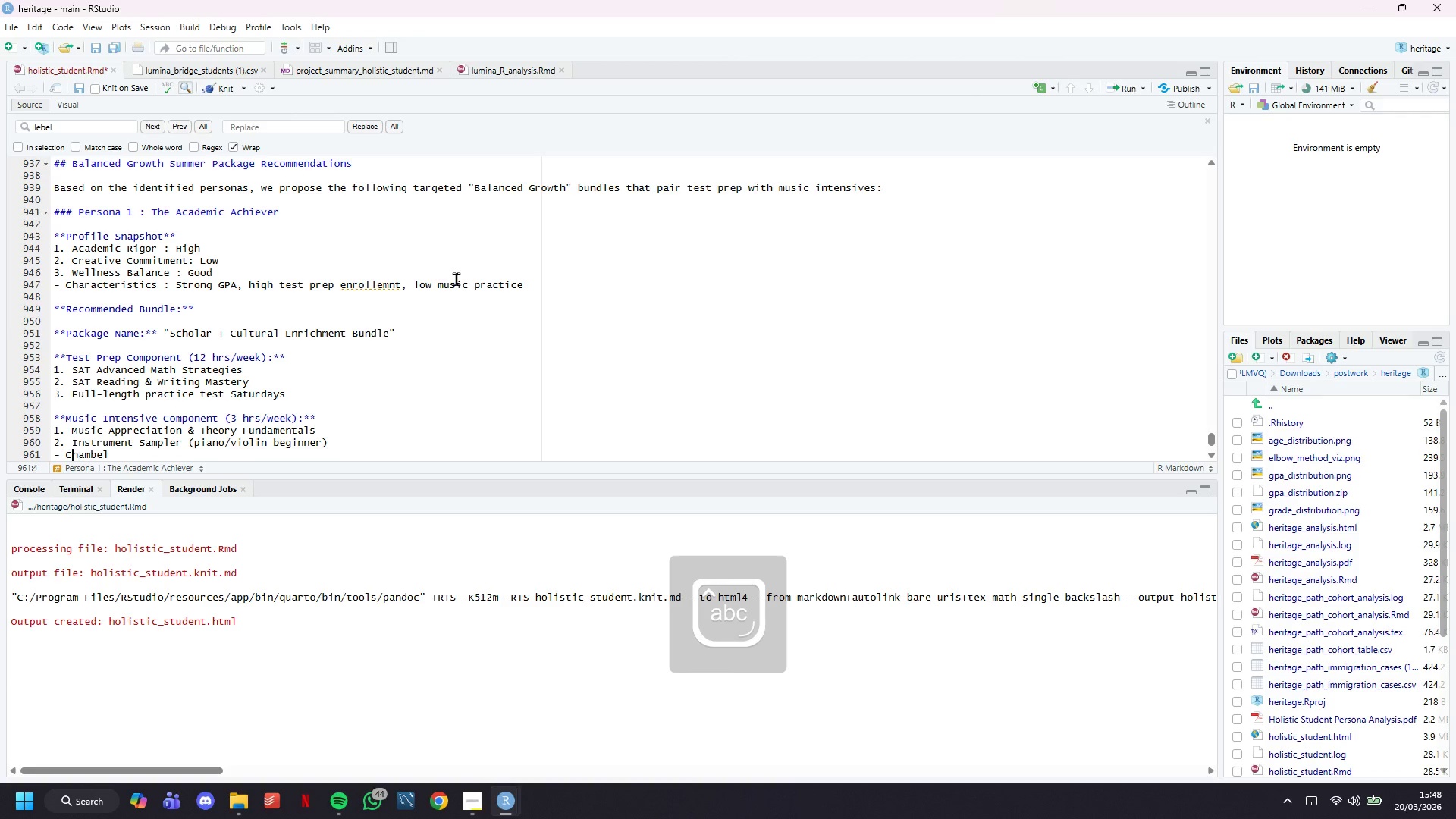 
key(ArrowLeft)
 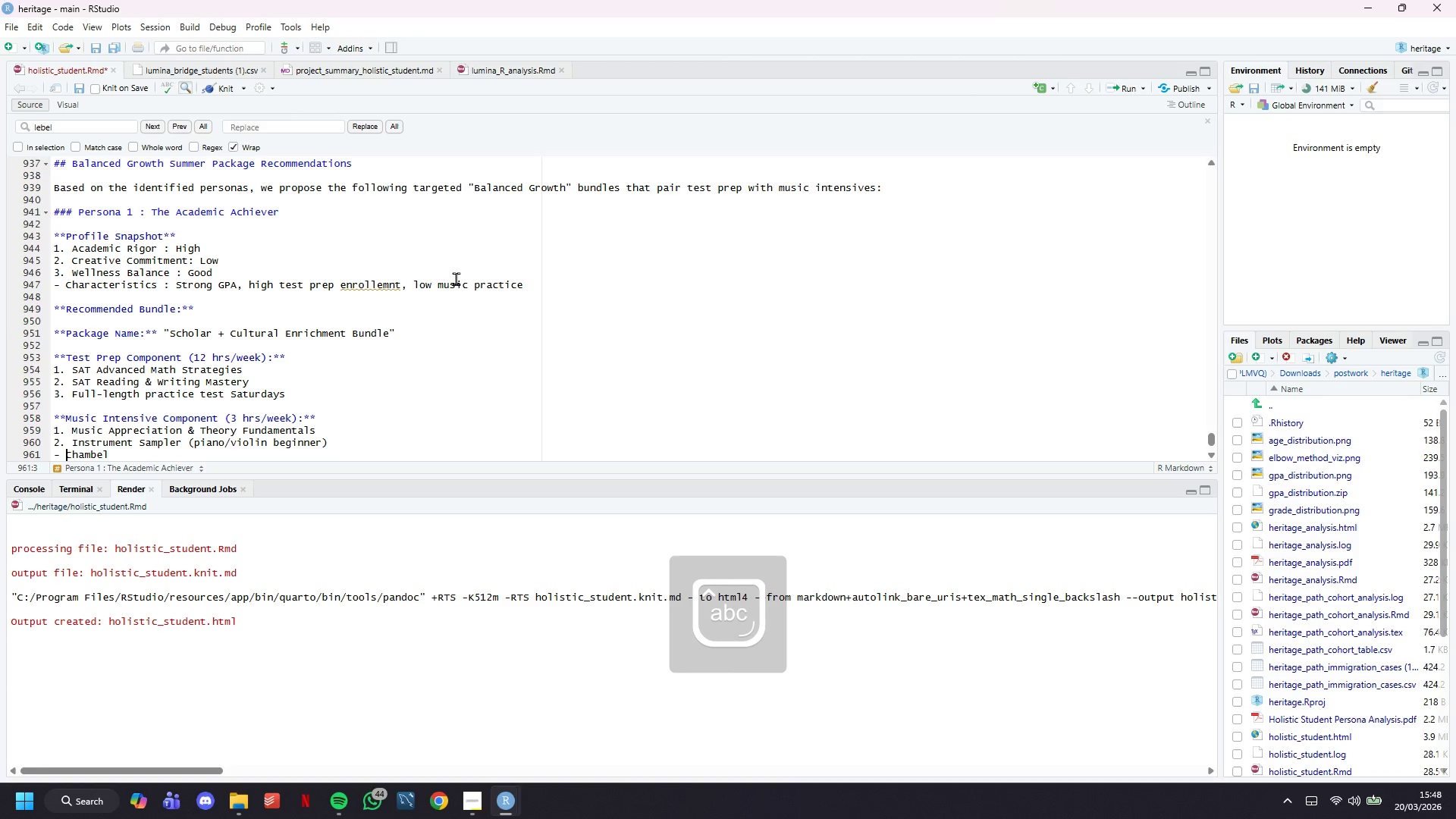 
key(ArrowLeft)
 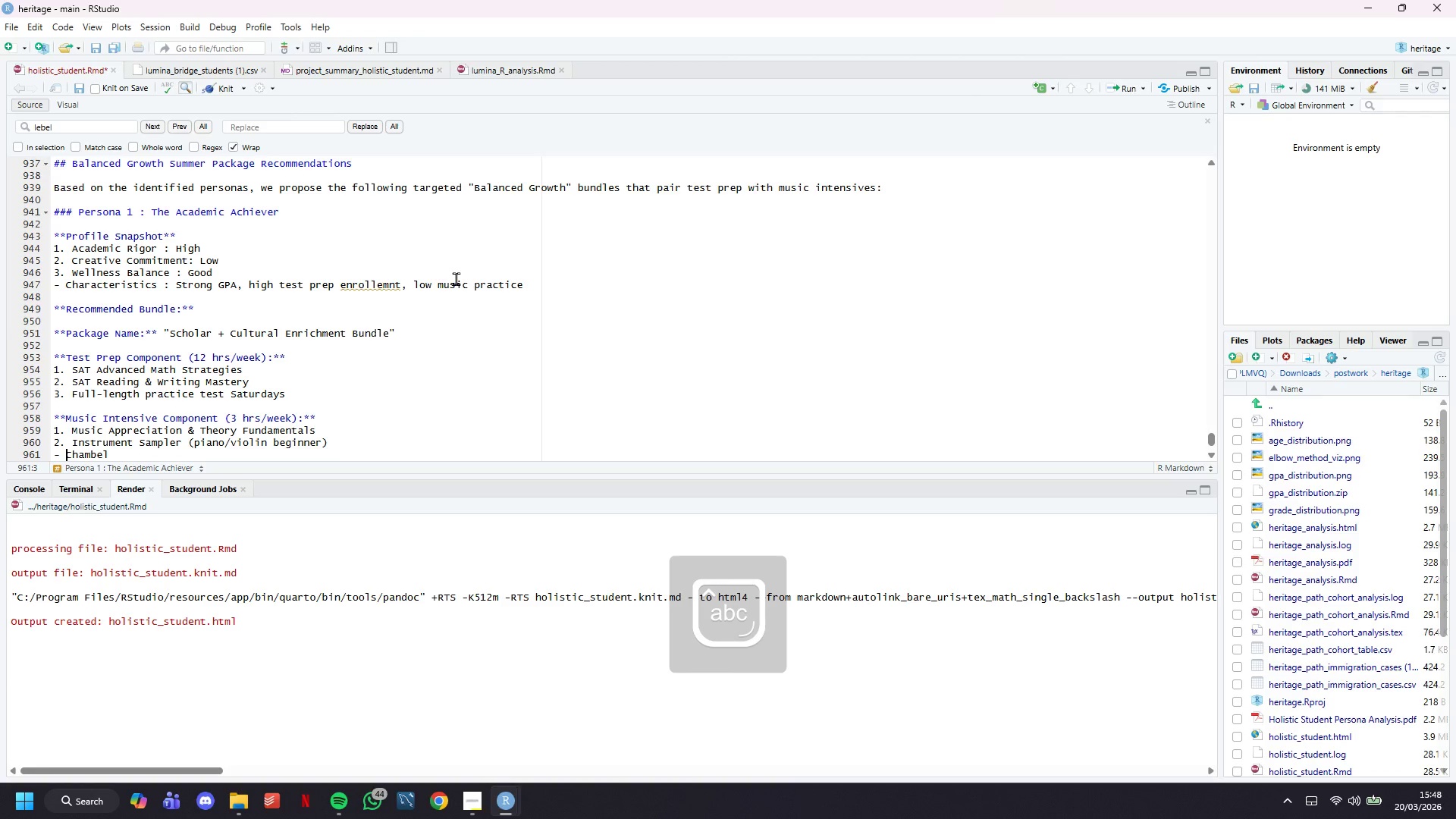 
key(ArrowLeft)
 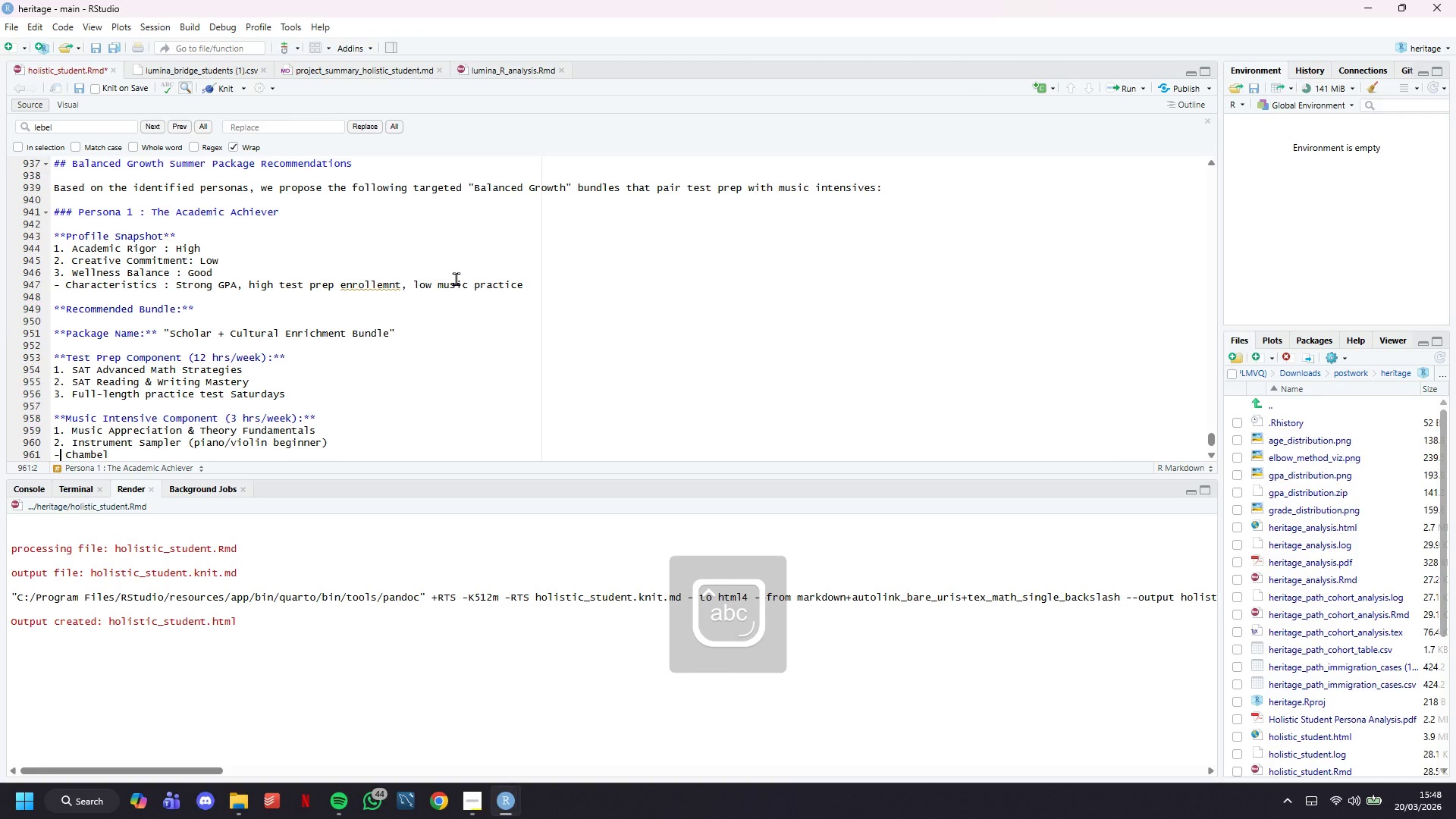 
key(ArrowLeft)
 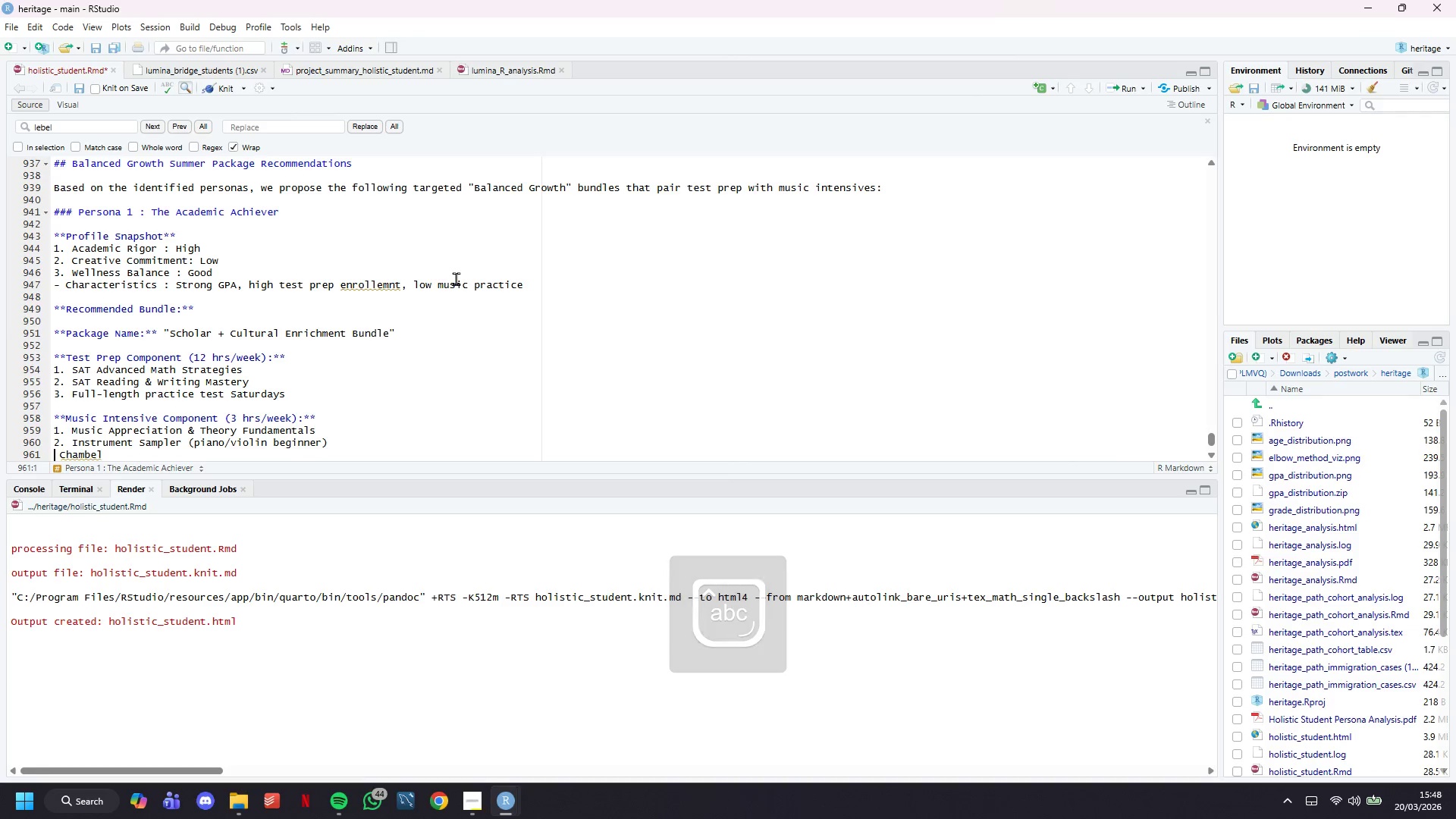 
key(Backspace)
 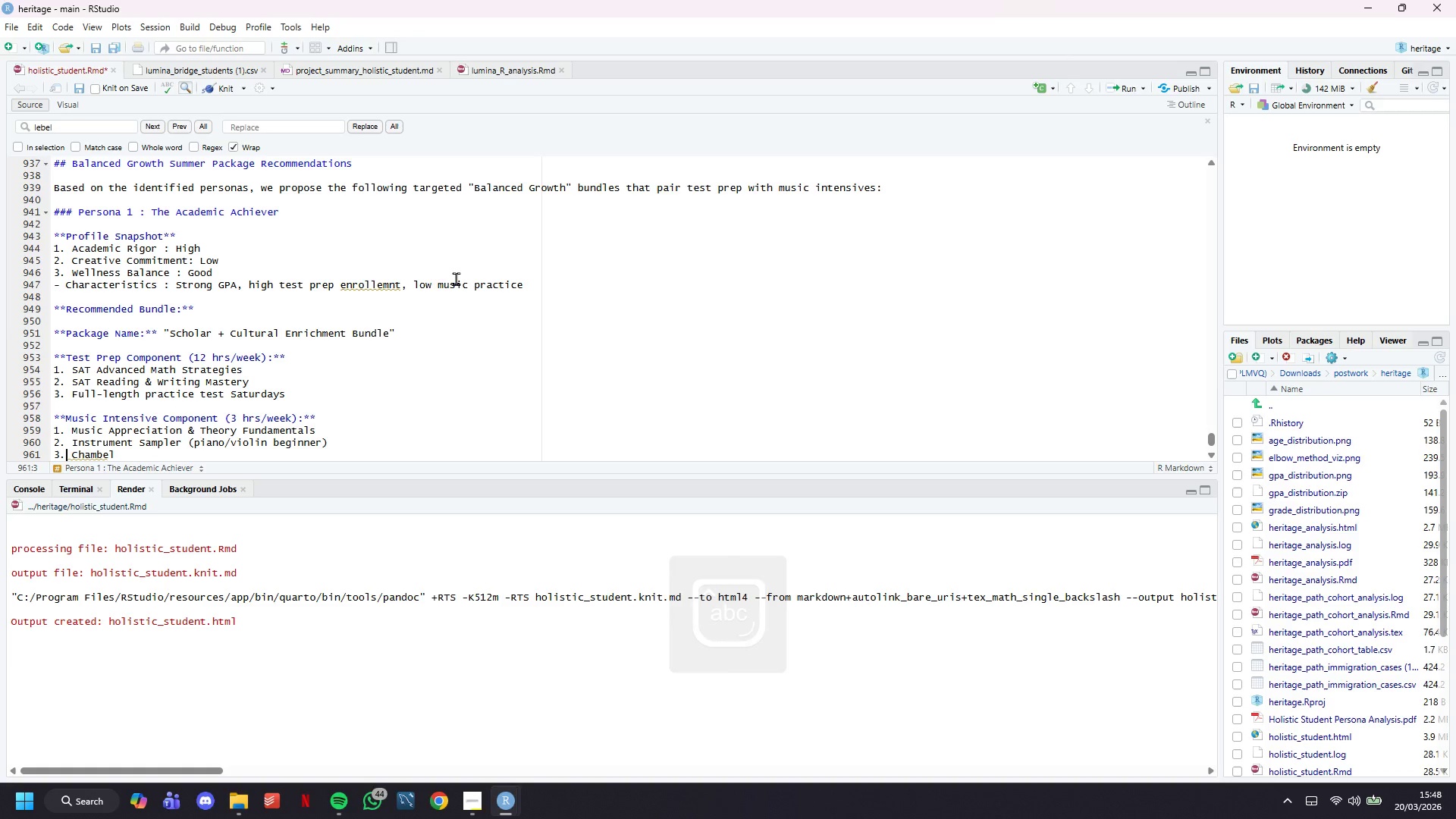 
key(3)
 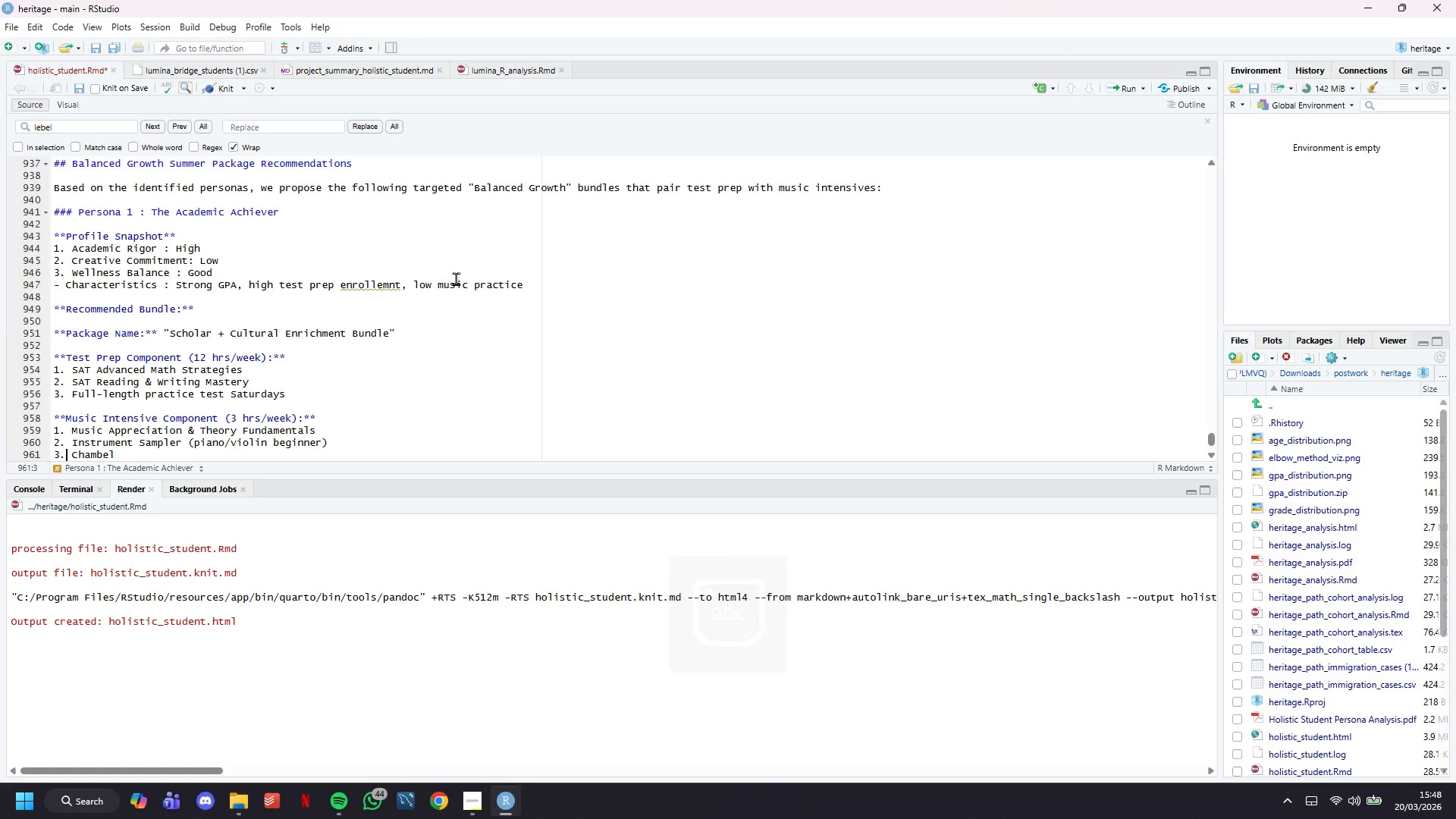 
key(Period)
 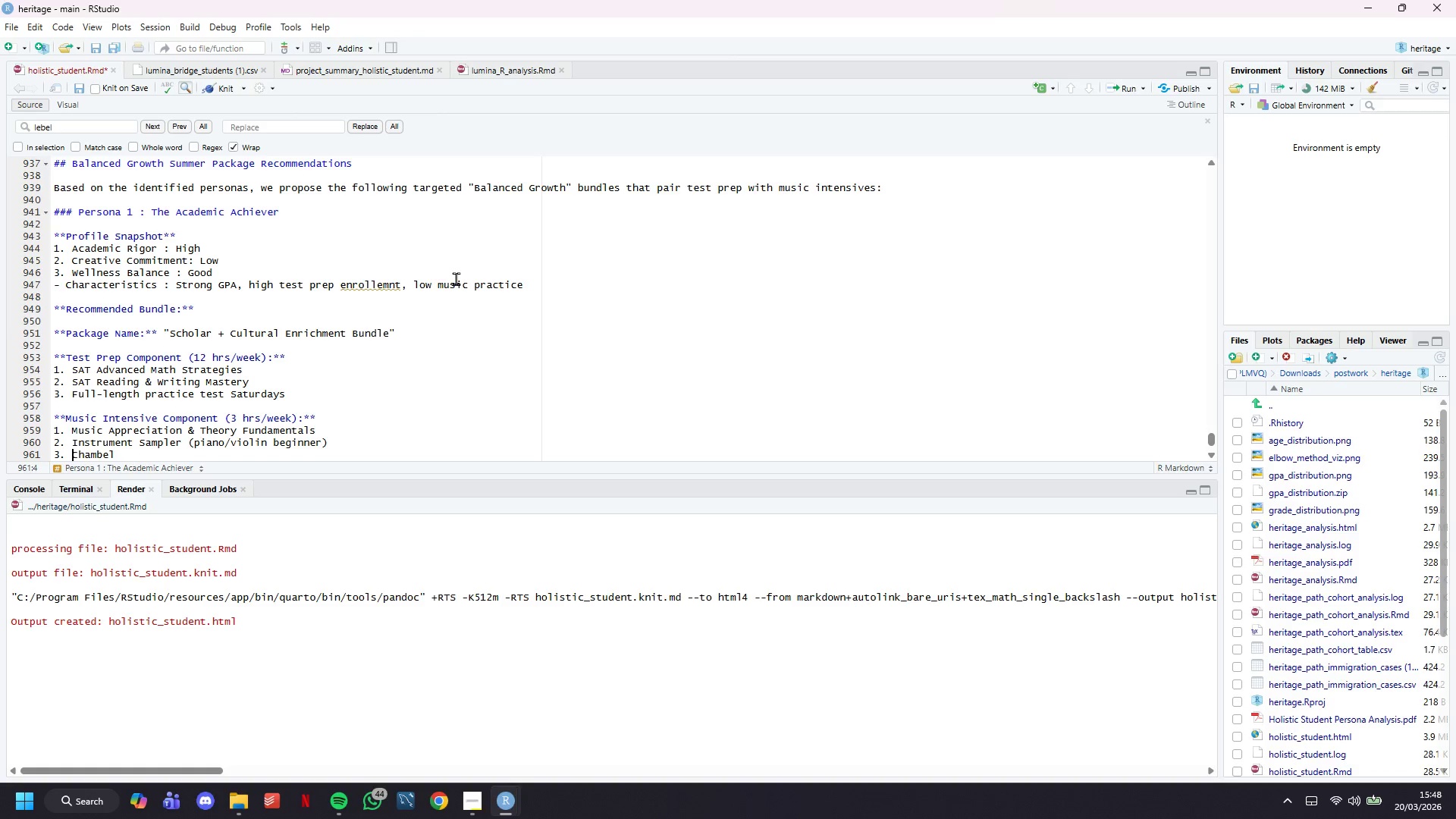 
key(ArrowRight)
 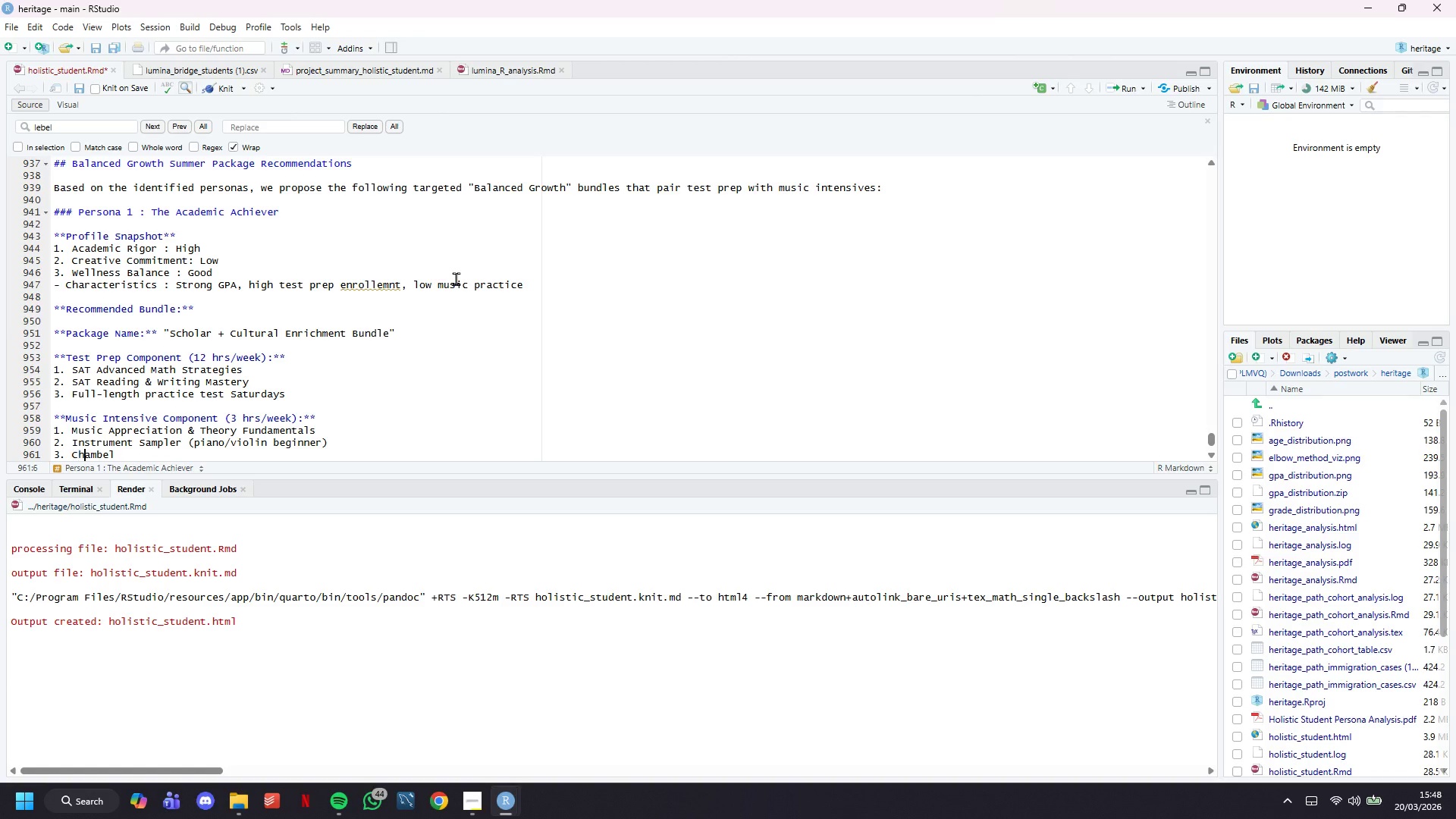 
key(ArrowRight)
 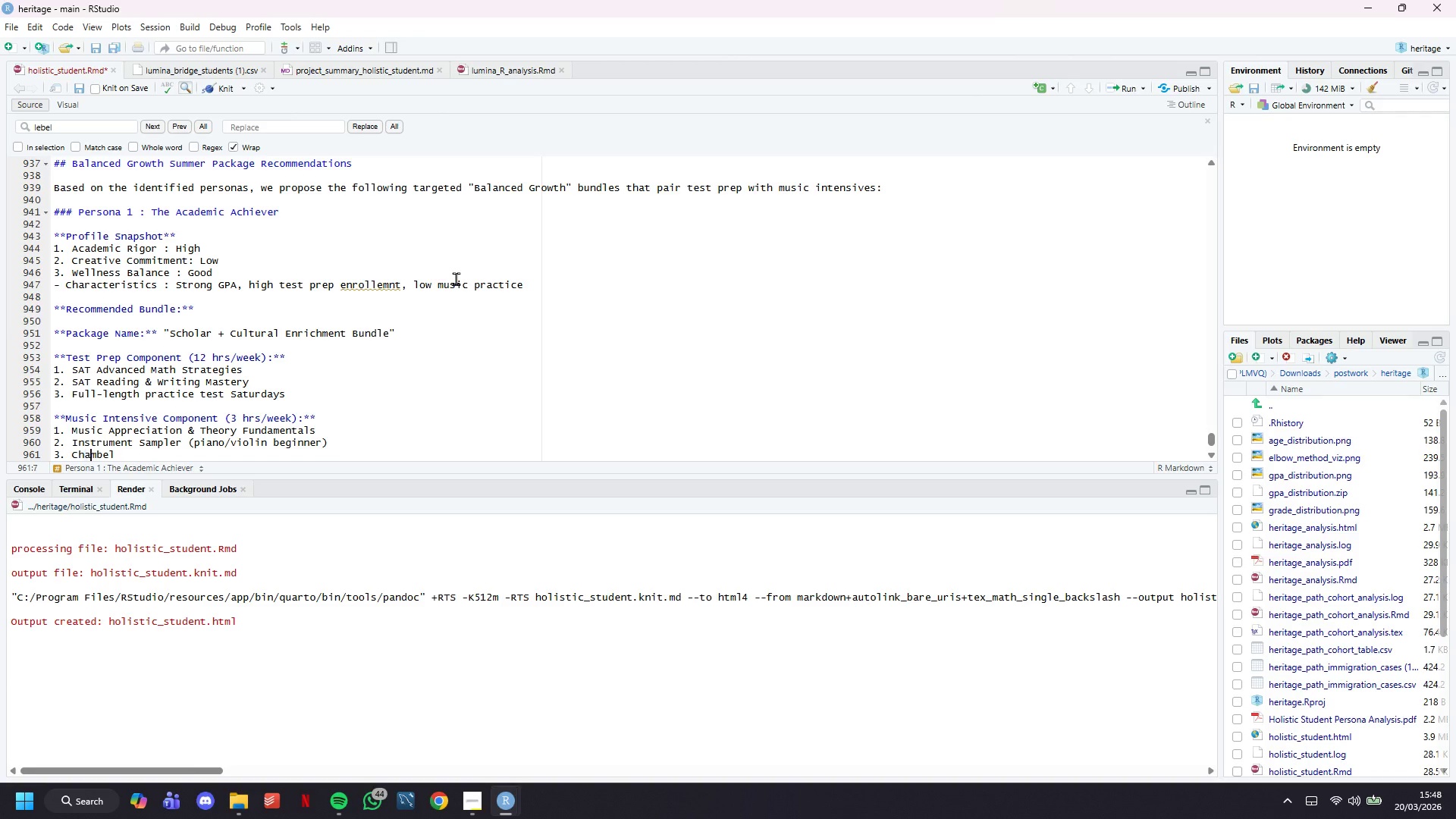 
key(ArrowRight)
 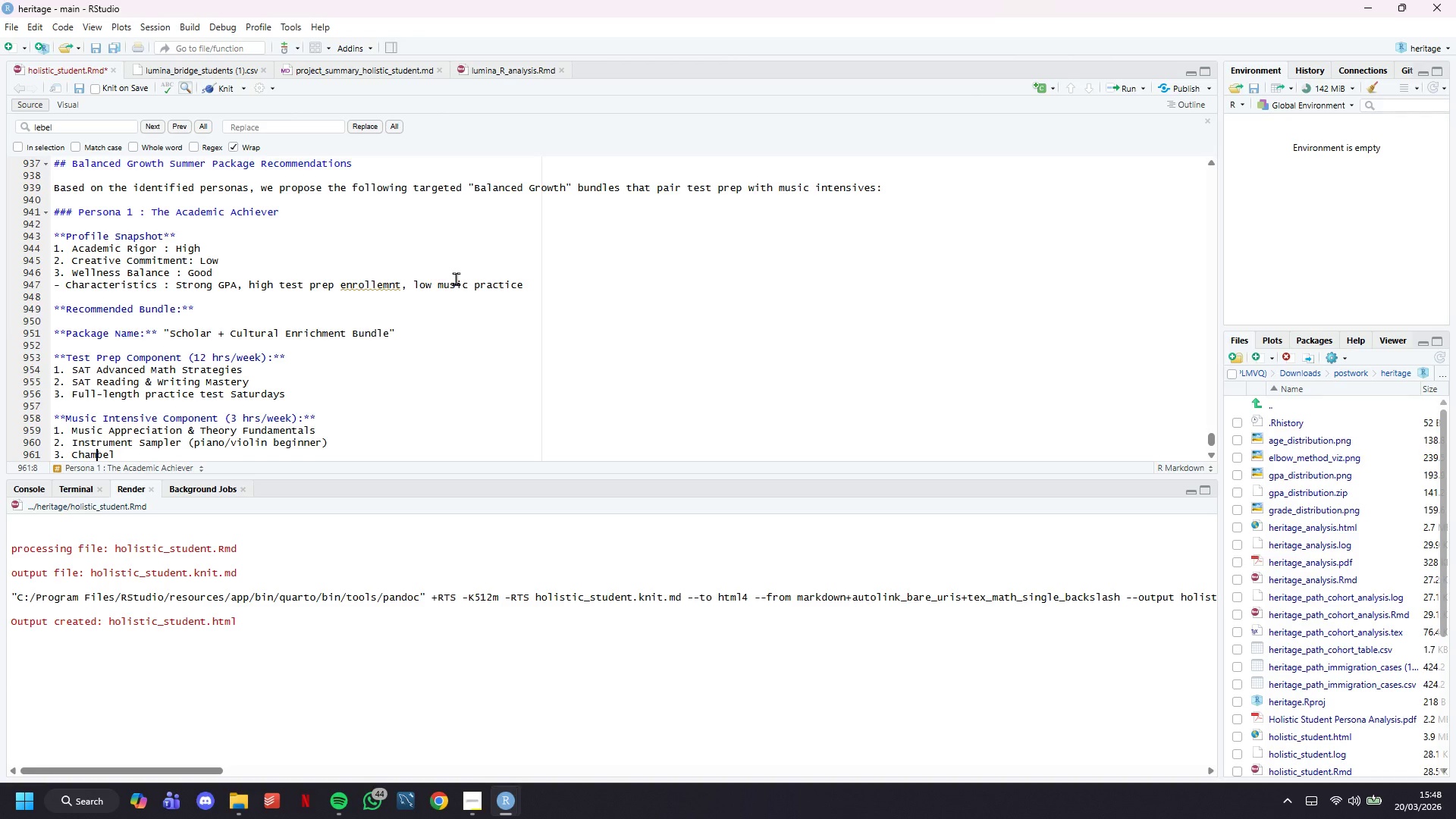 
key(ArrowRight)
 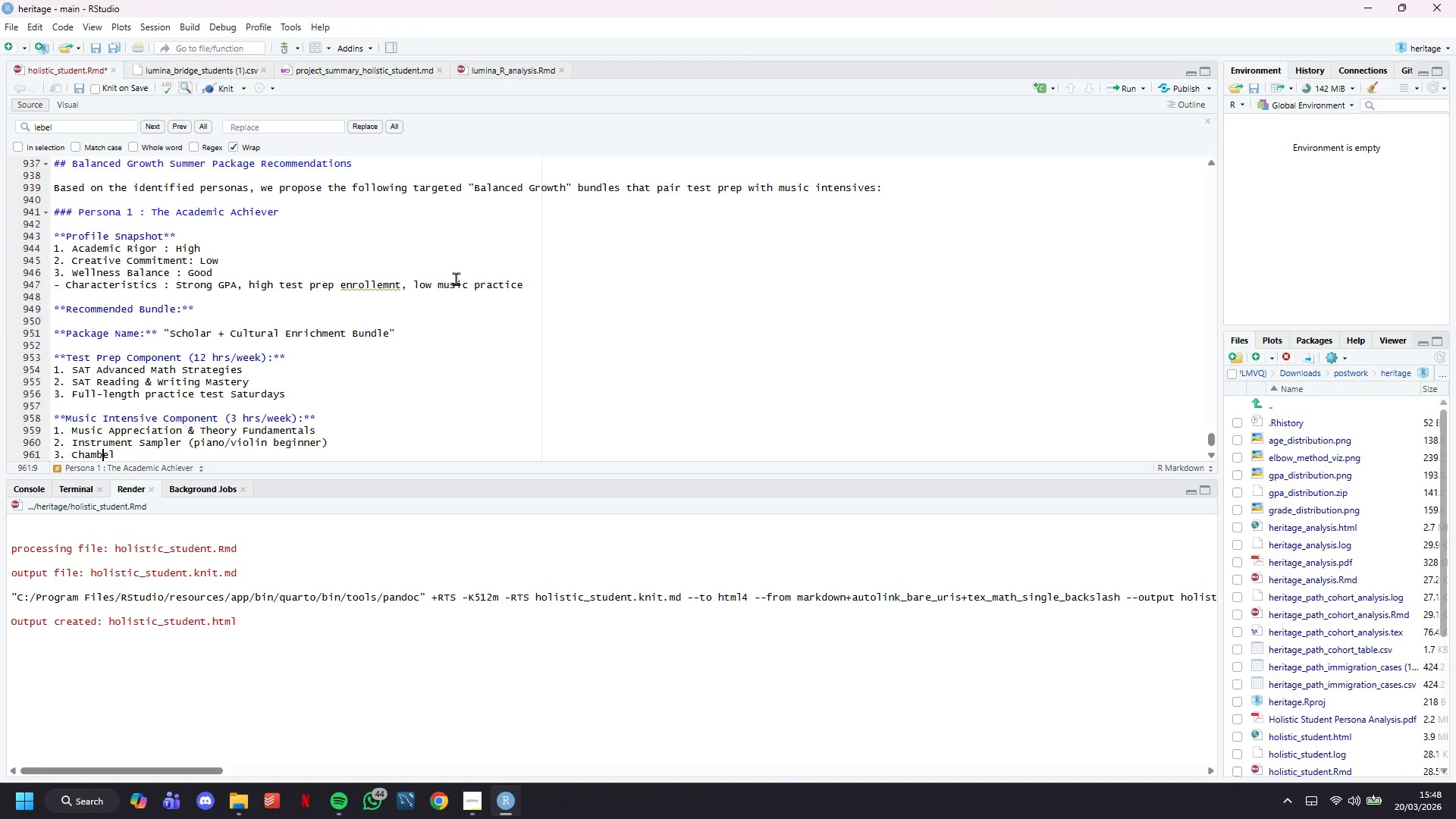 
key(ArrowRight)
 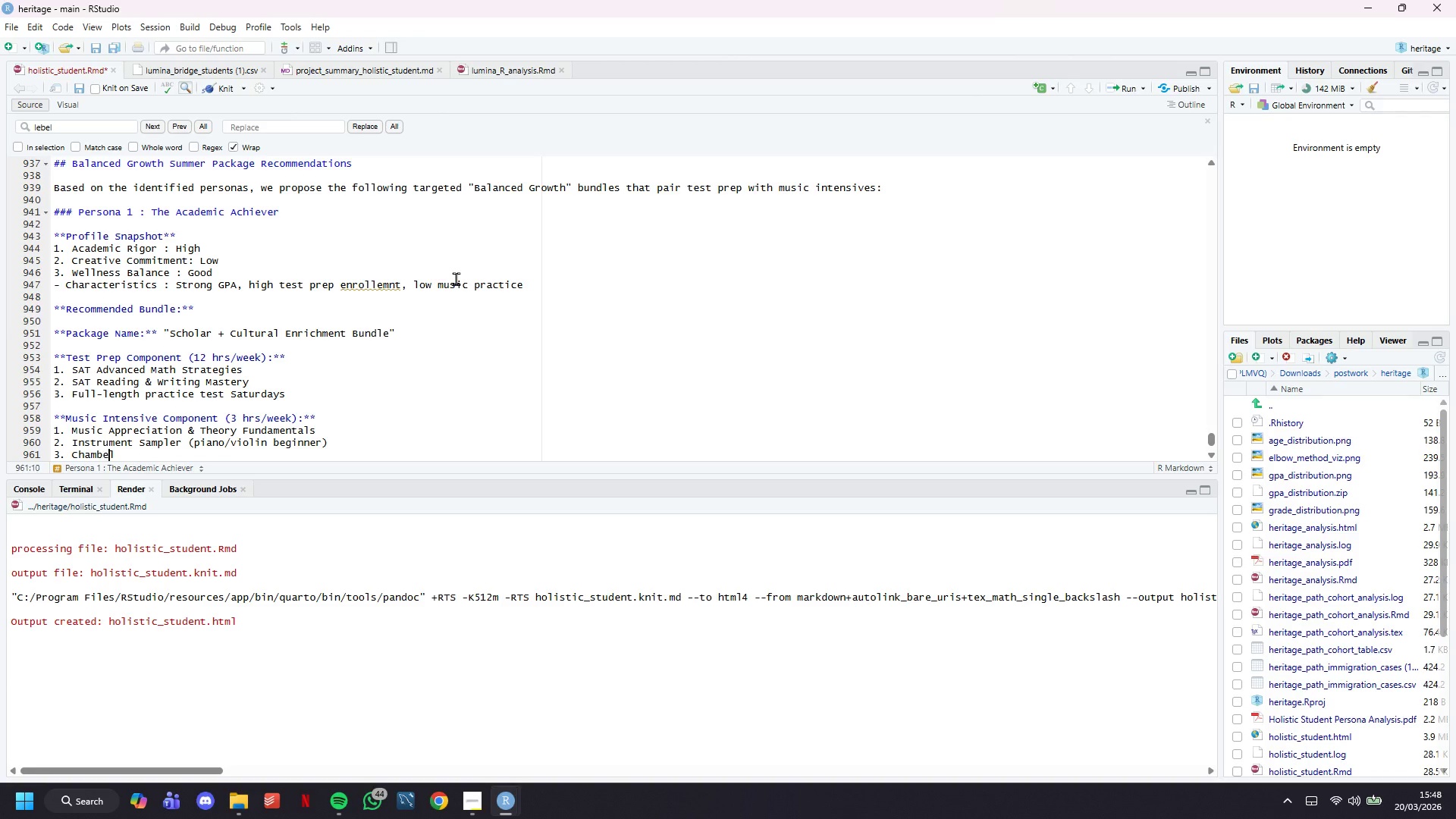 
key(ArrowRight)
 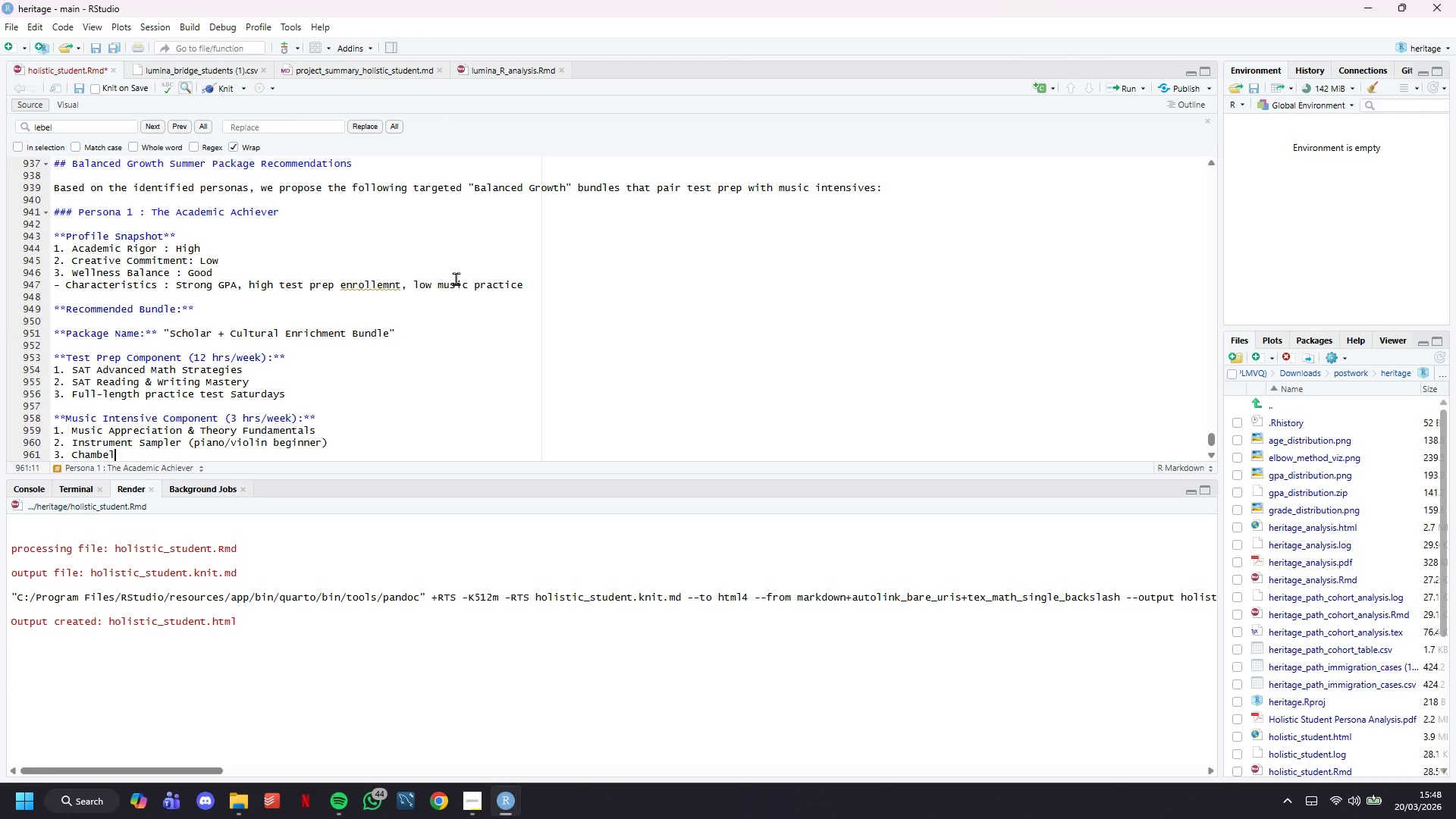 
key(ArrowRight)
 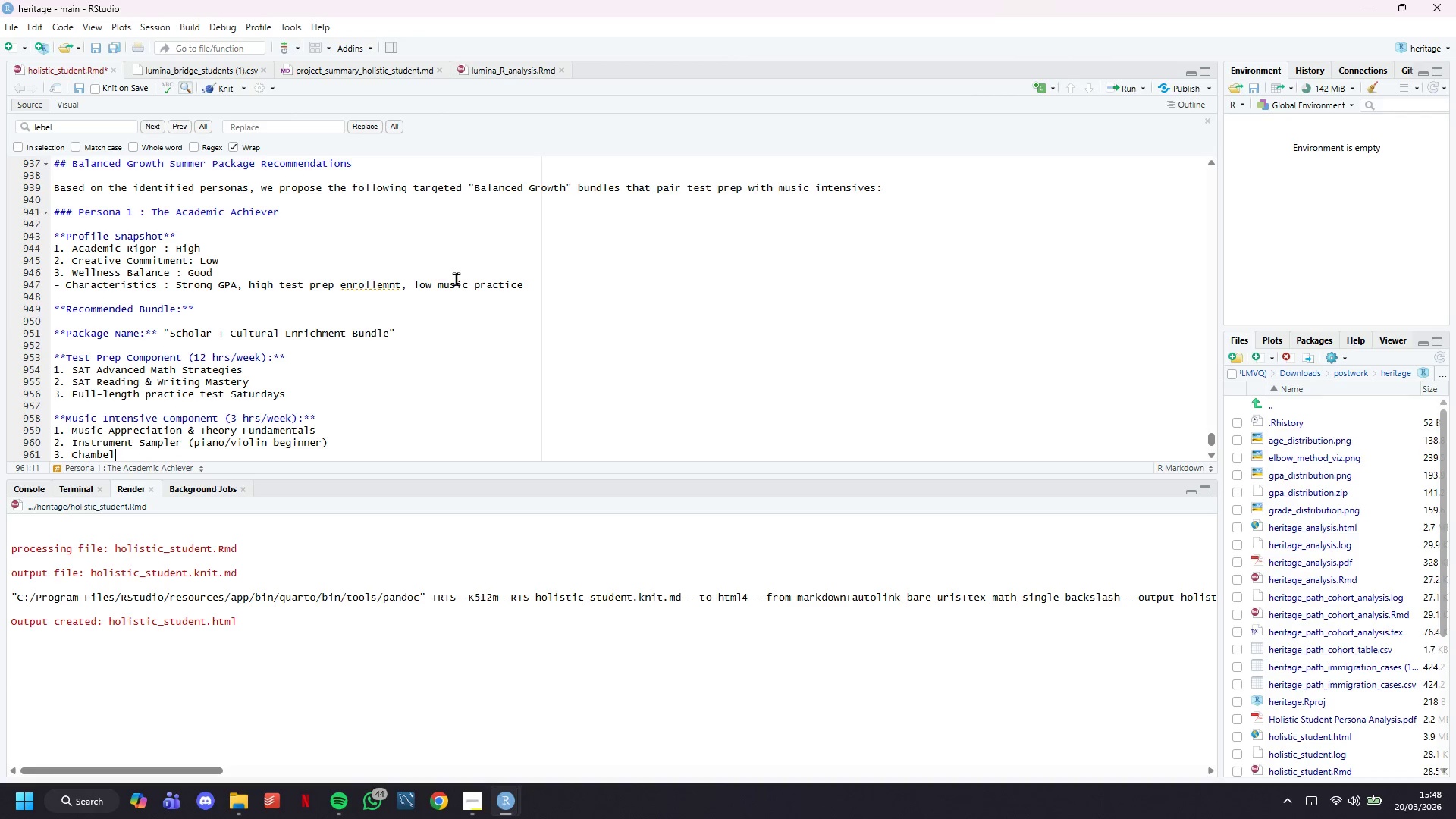 
key(ArrowRight)
 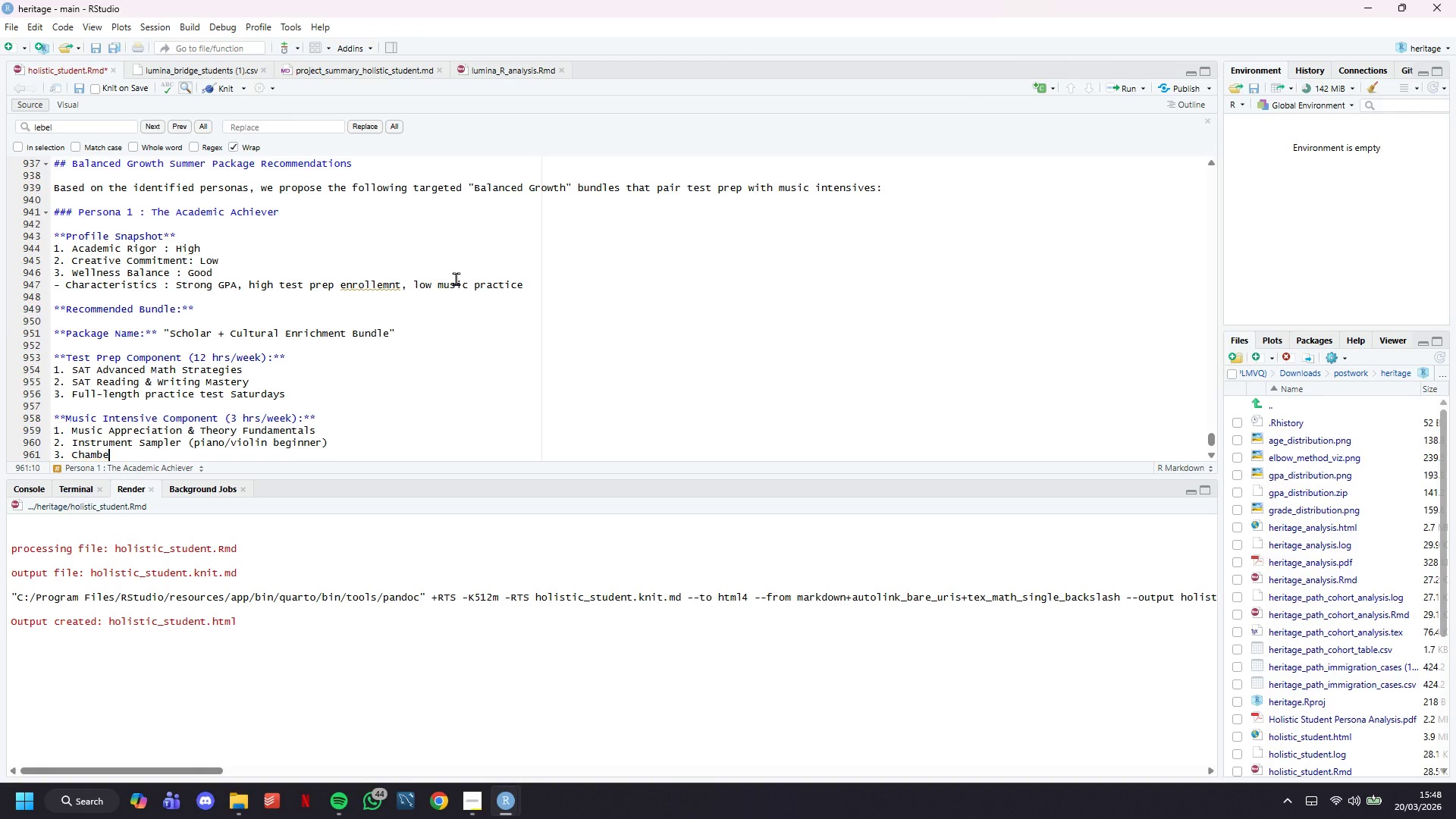 
key(Backspace)
 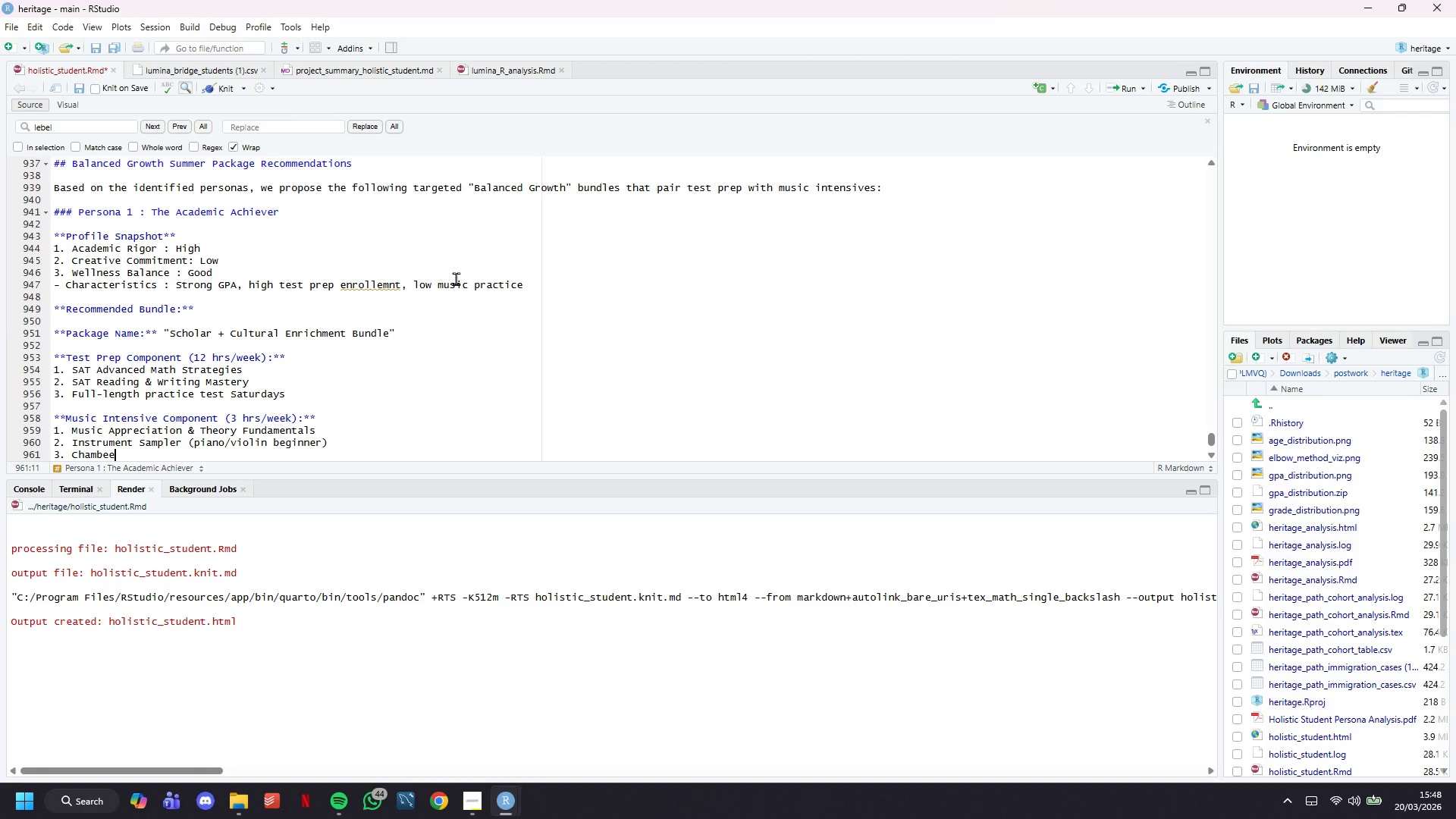 
key(E)
 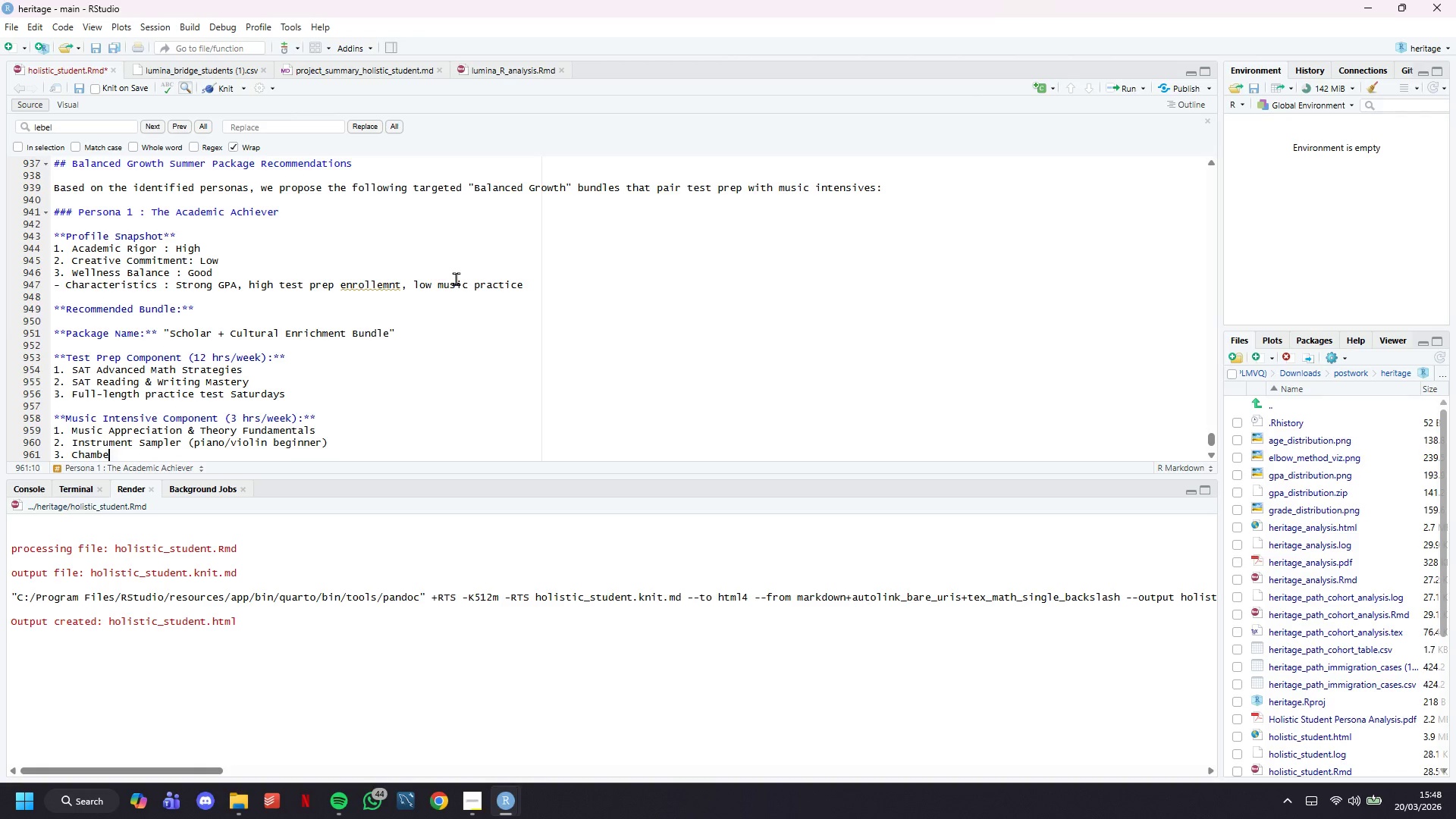 
key(Backspace)
 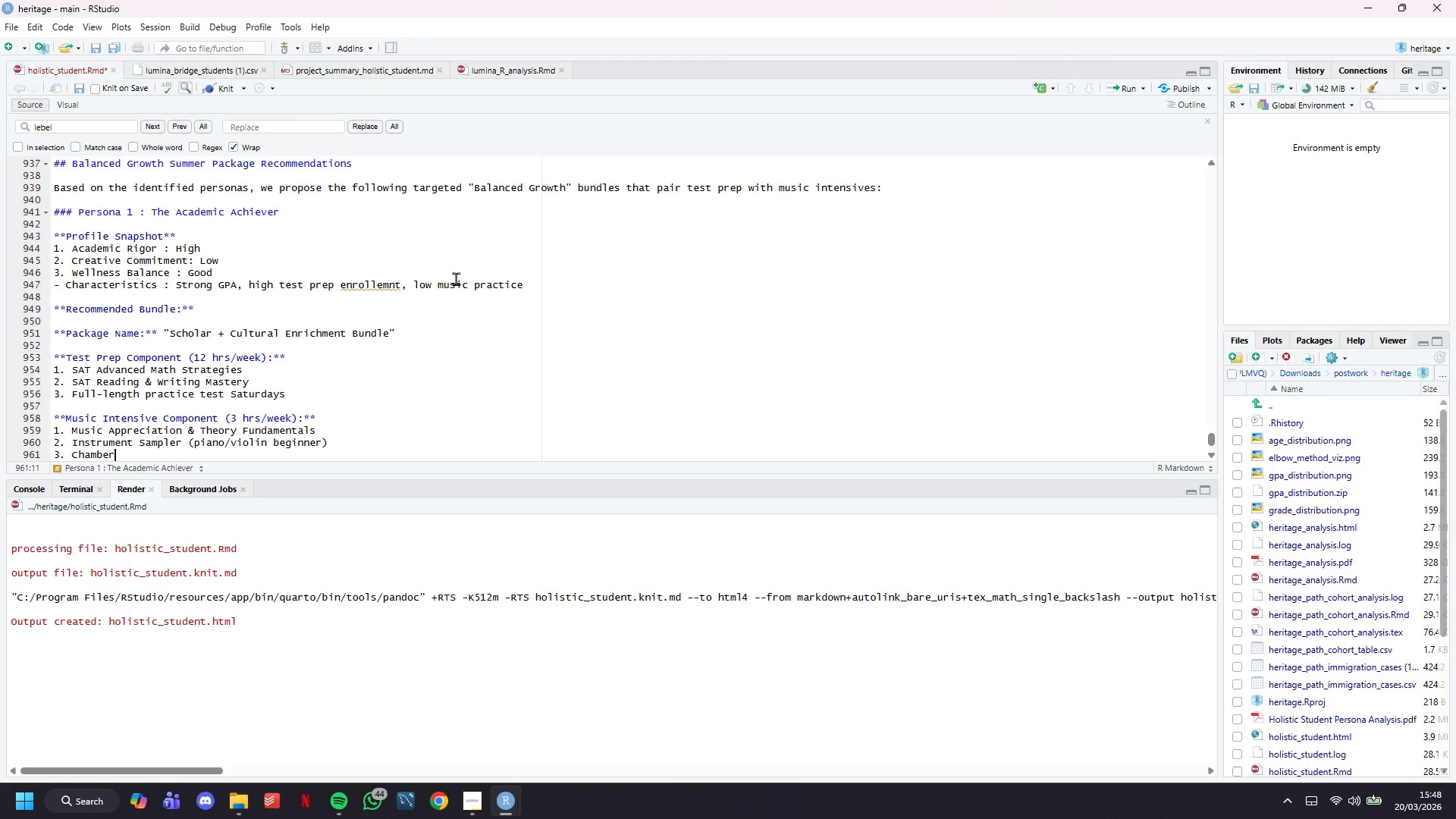 
key(R)
 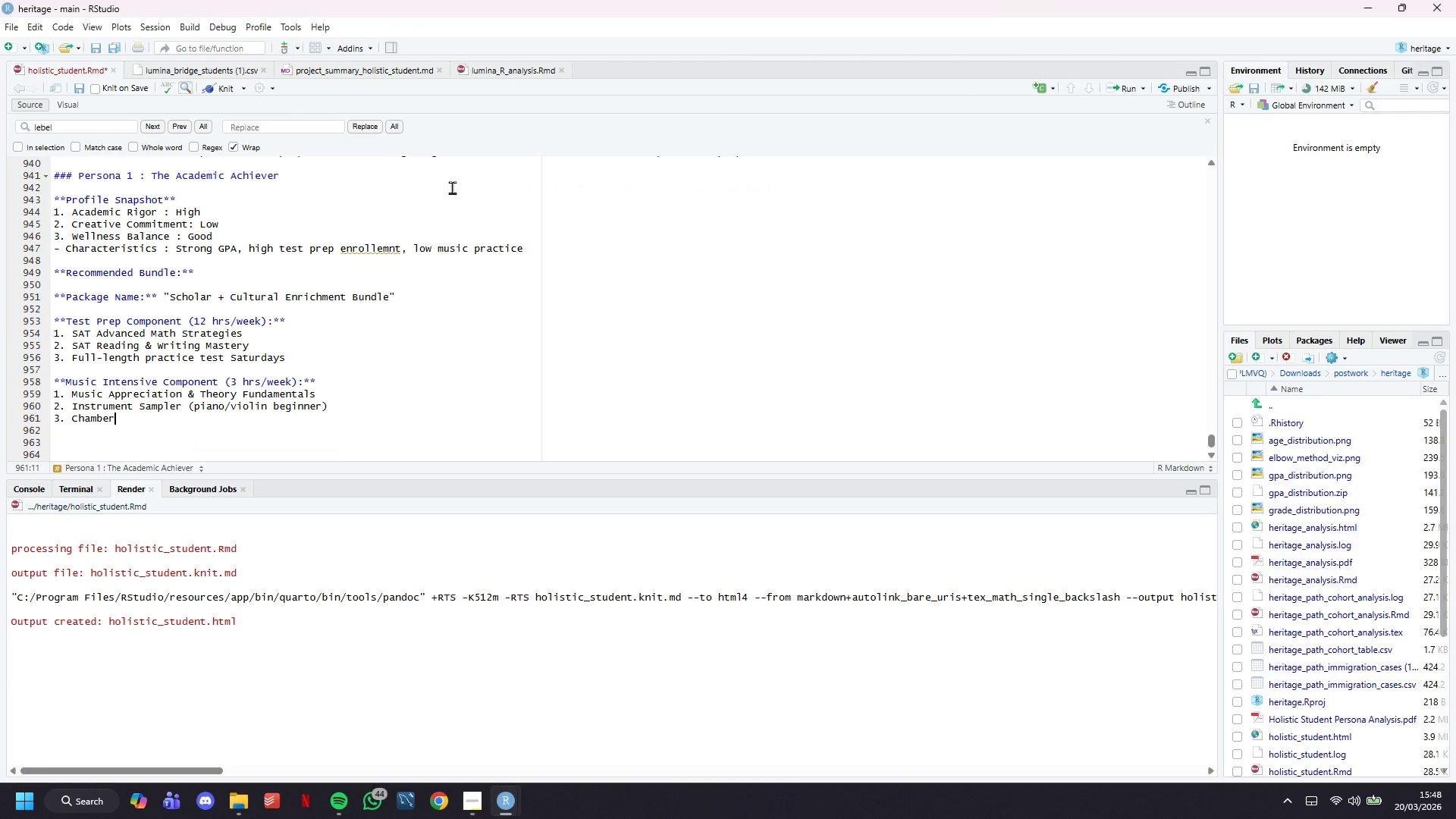 
scroll: coordinate [452, 187], scroll_direction: down, amount: 8.0
 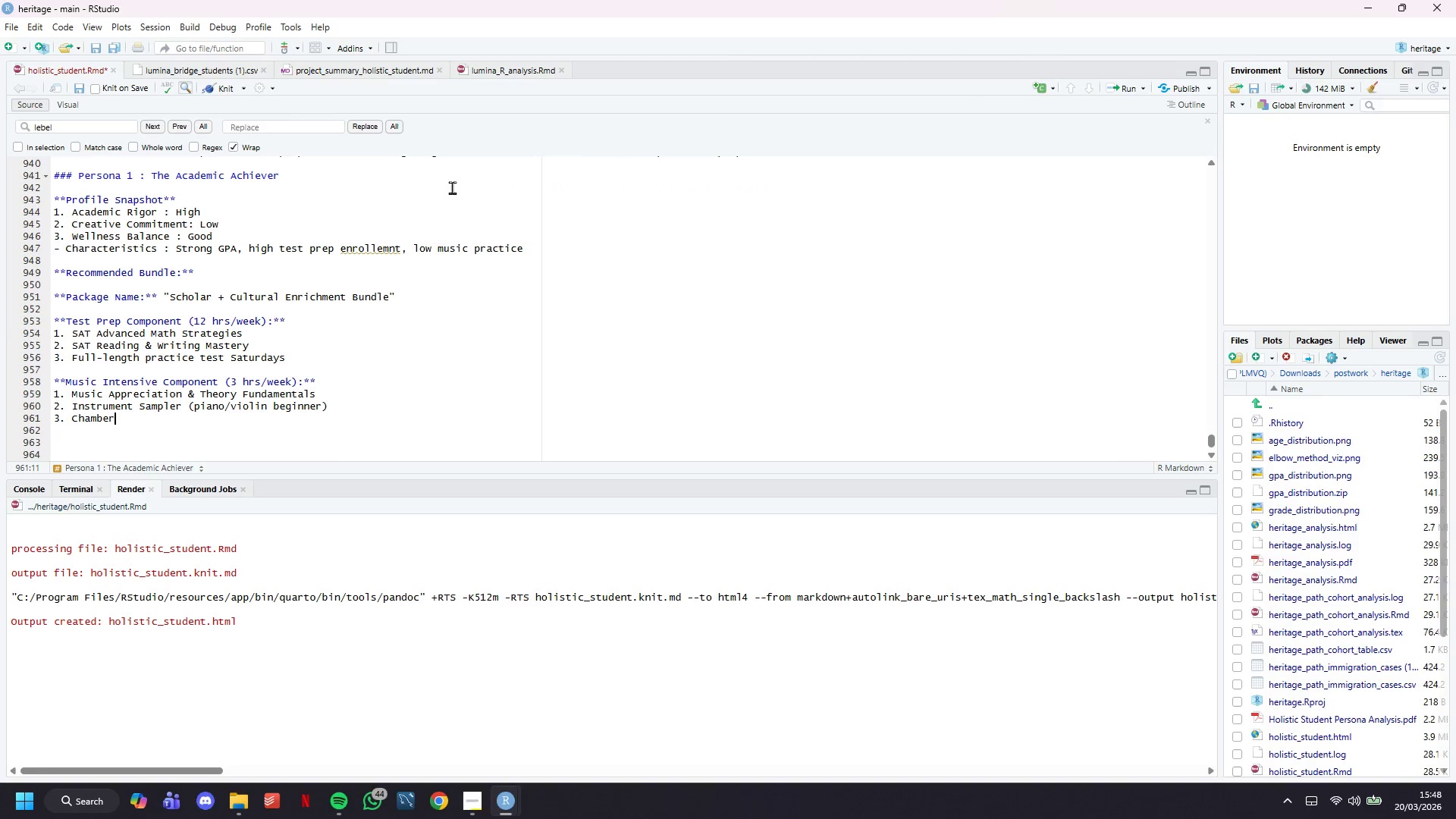 
type( music listening sessions)
 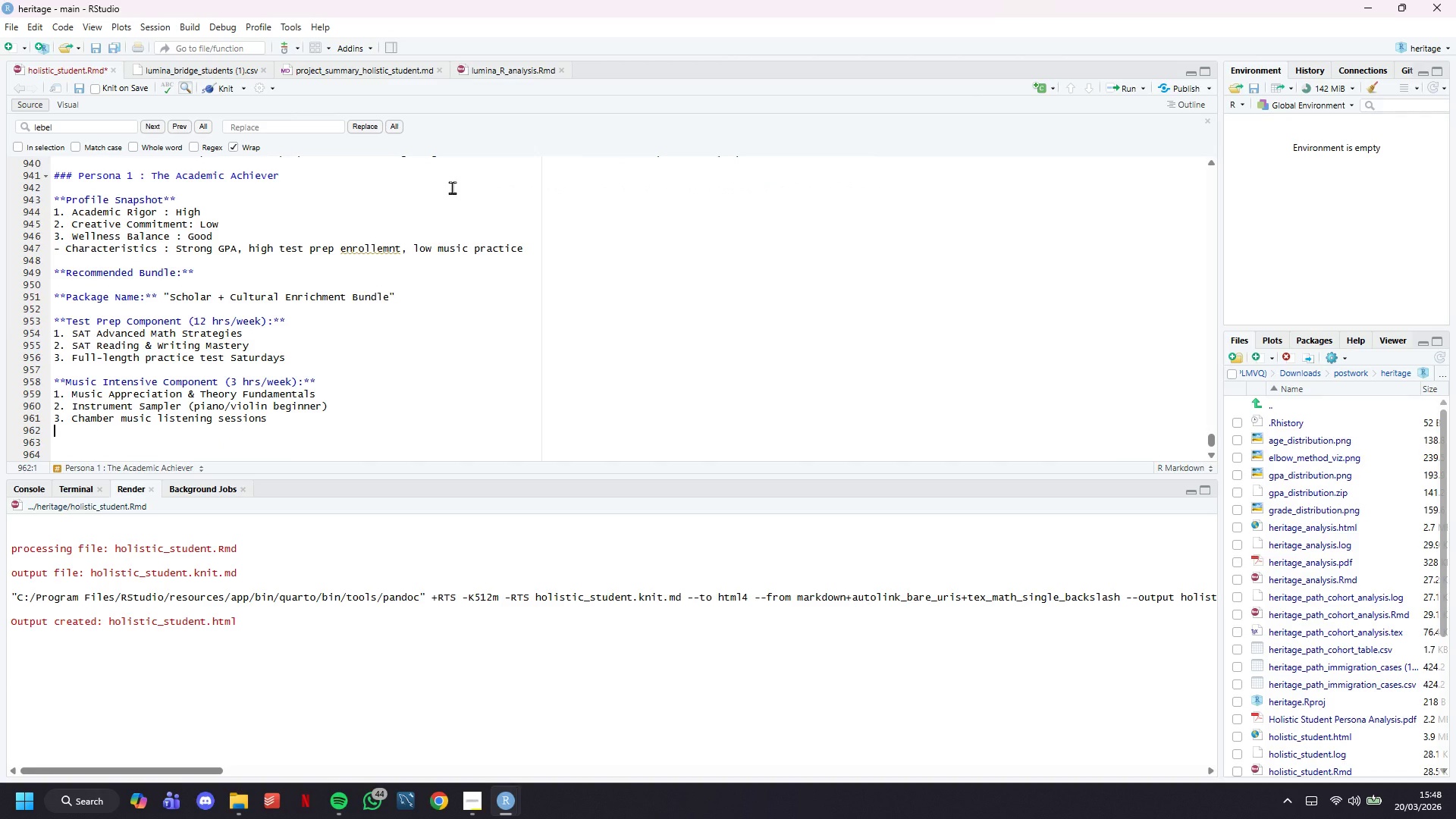 
key(Enter)
 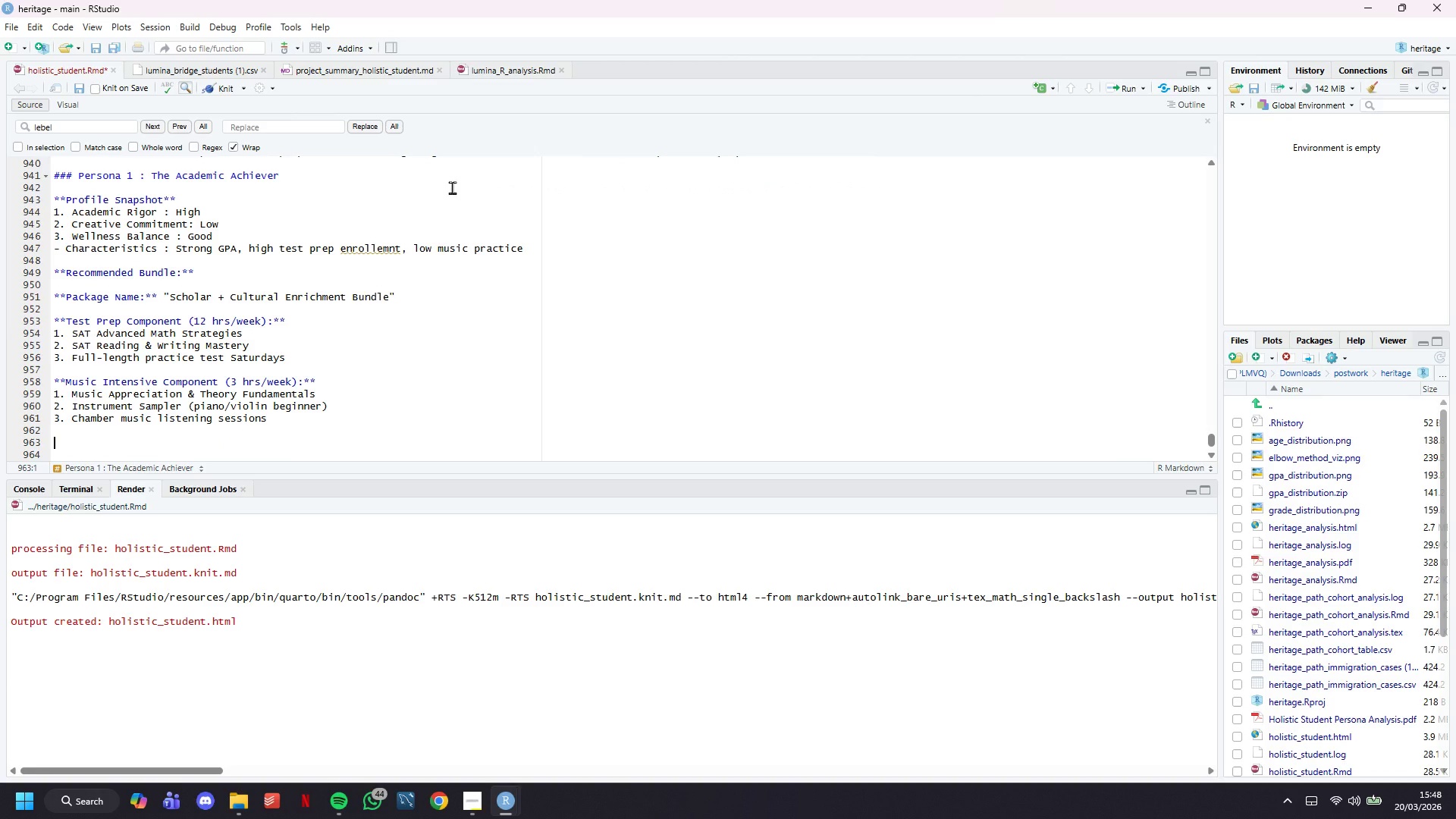 
key(Enter)
 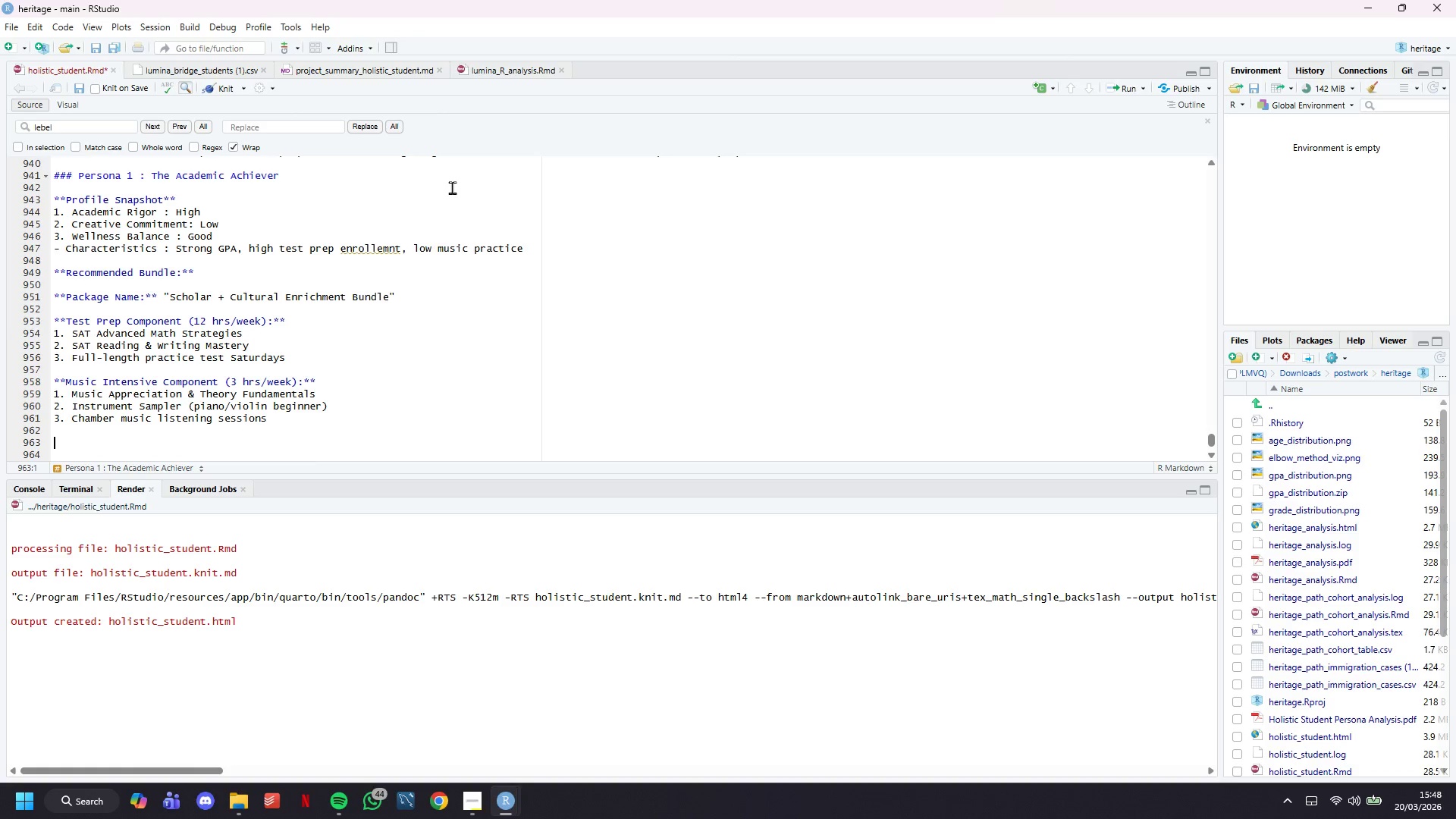 
type(****)
 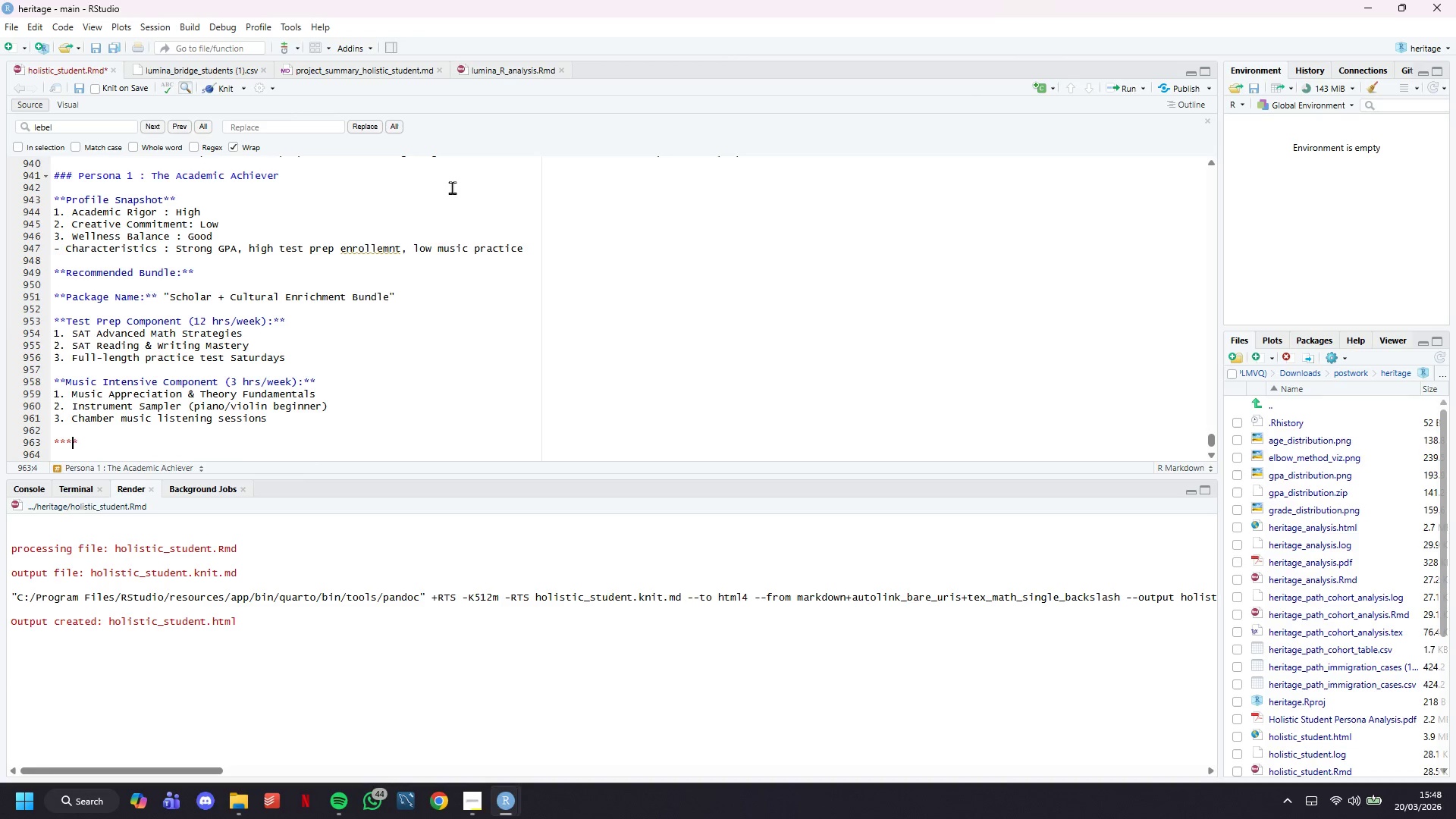 
key(ArrowLeft)
 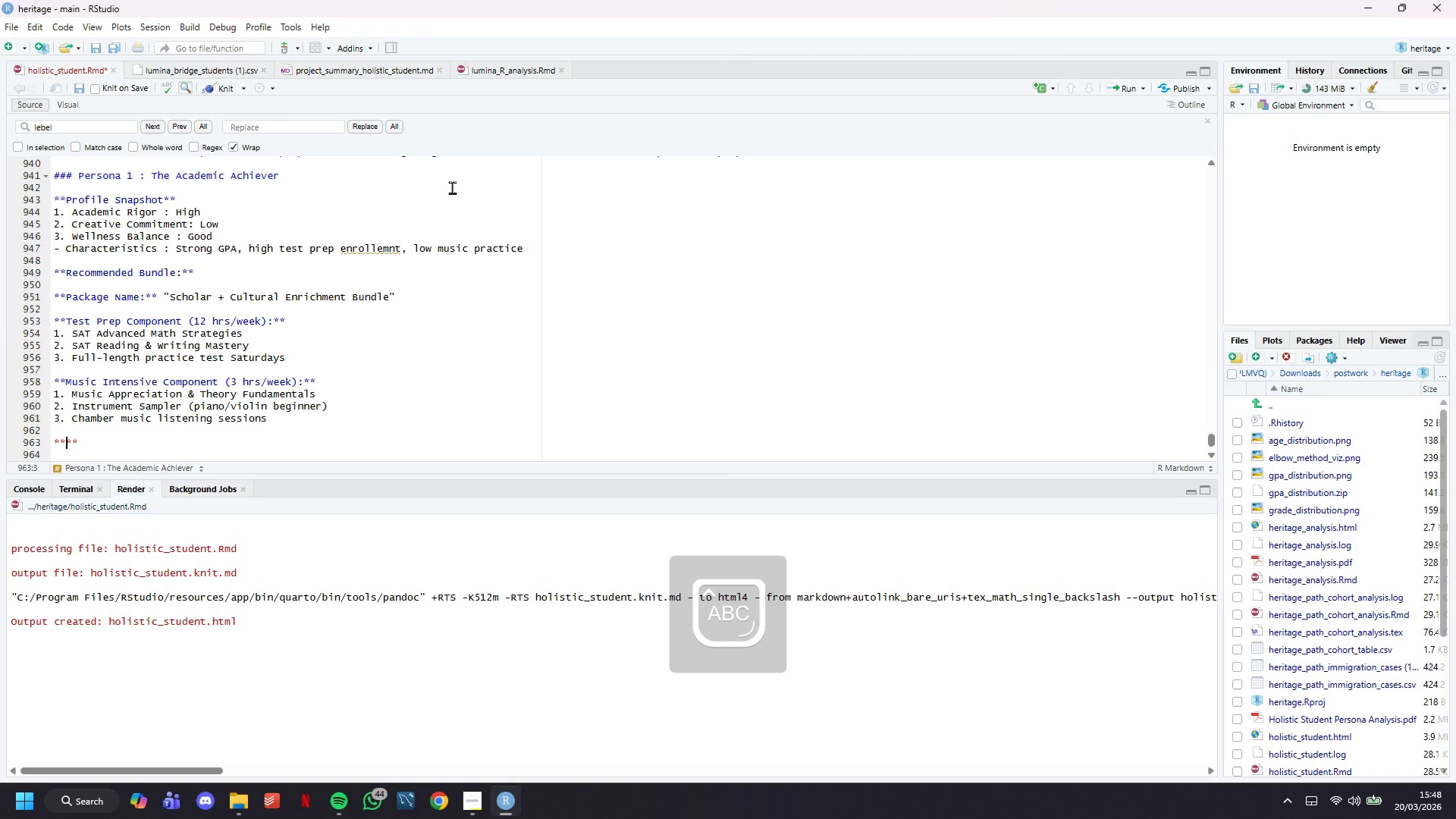 
key(ArrowLeft)
 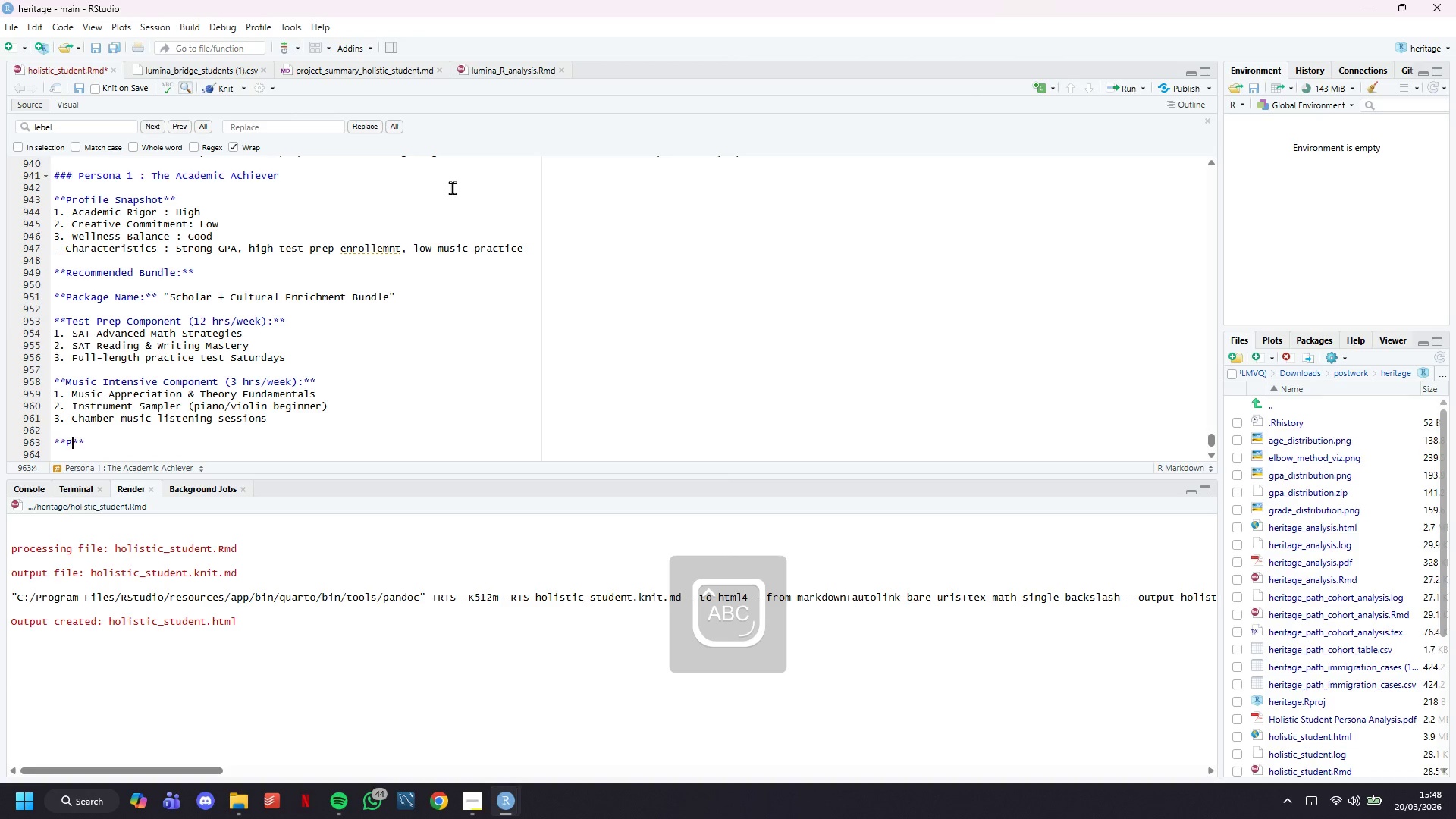 
type(Price:)
 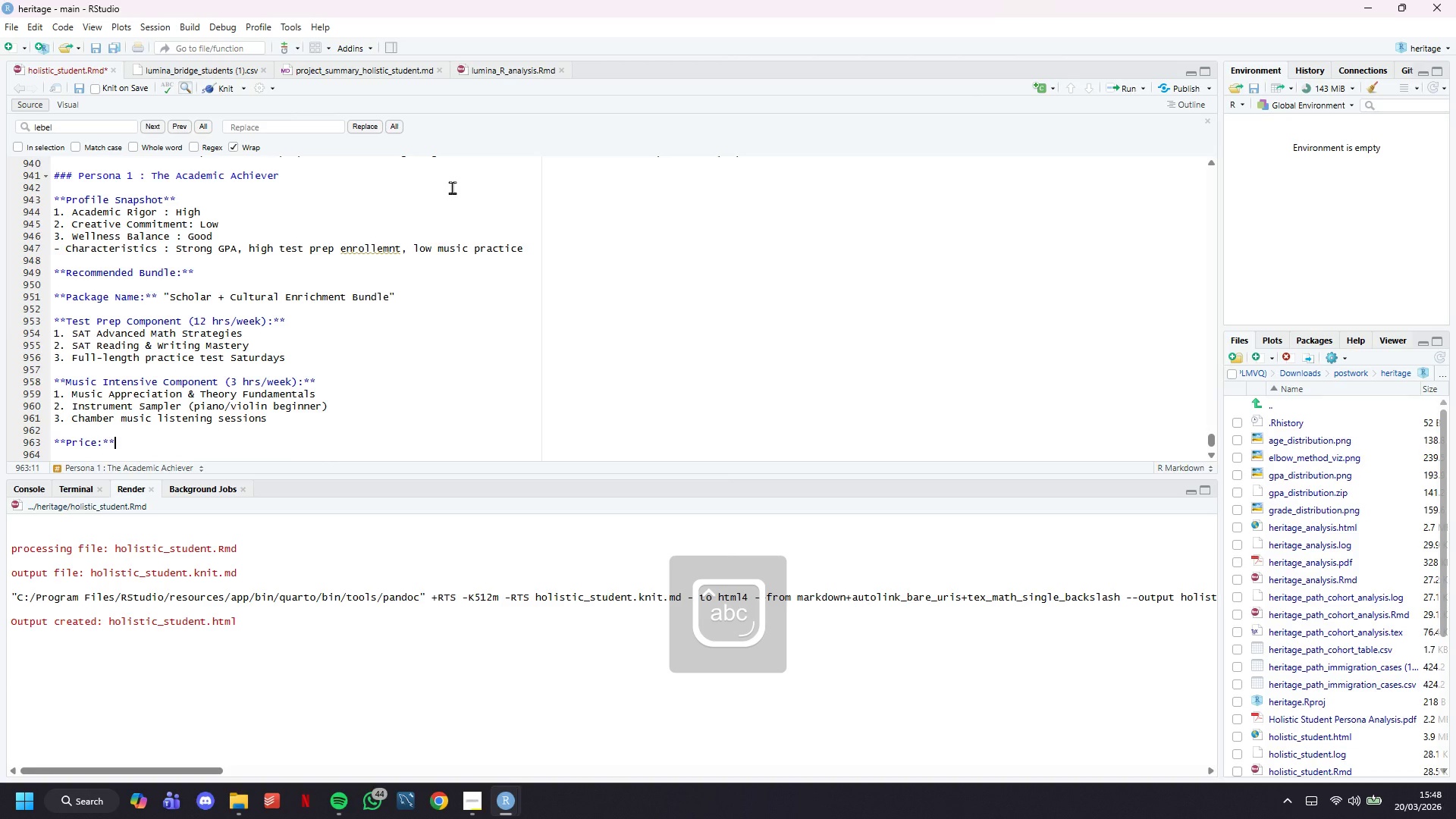 
 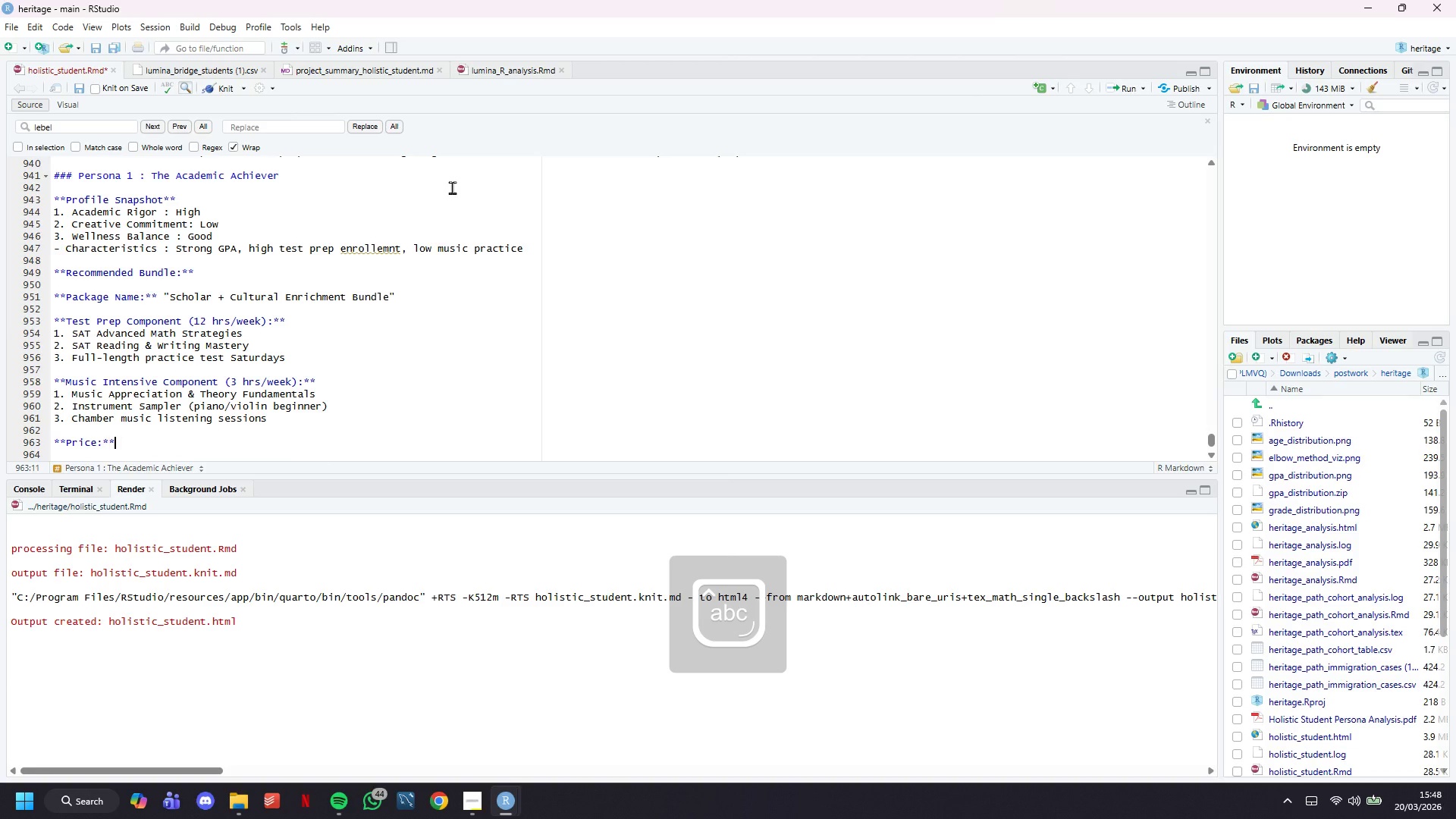 
key(ArrowRight)
 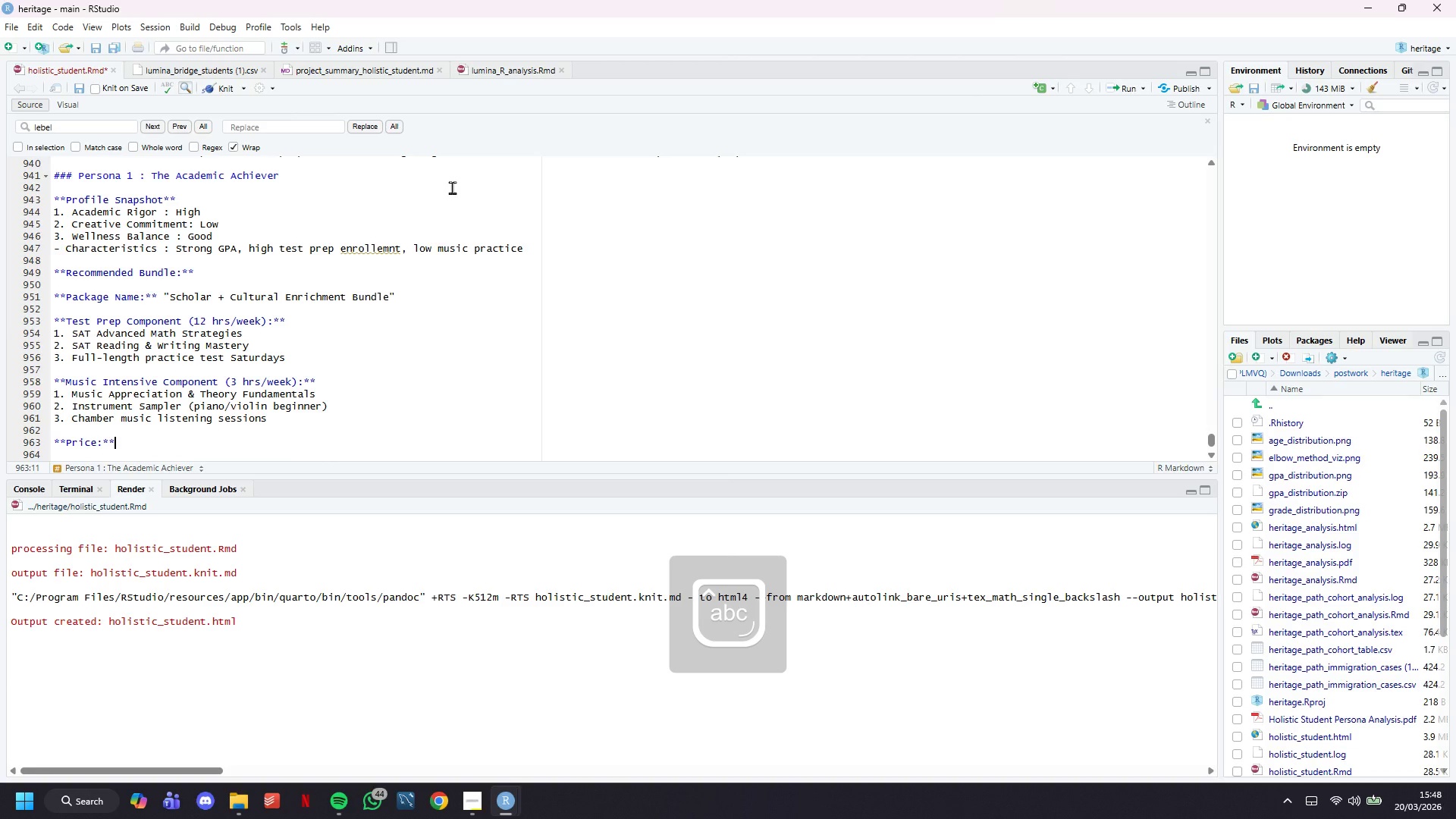 
key(ArrowRight)
 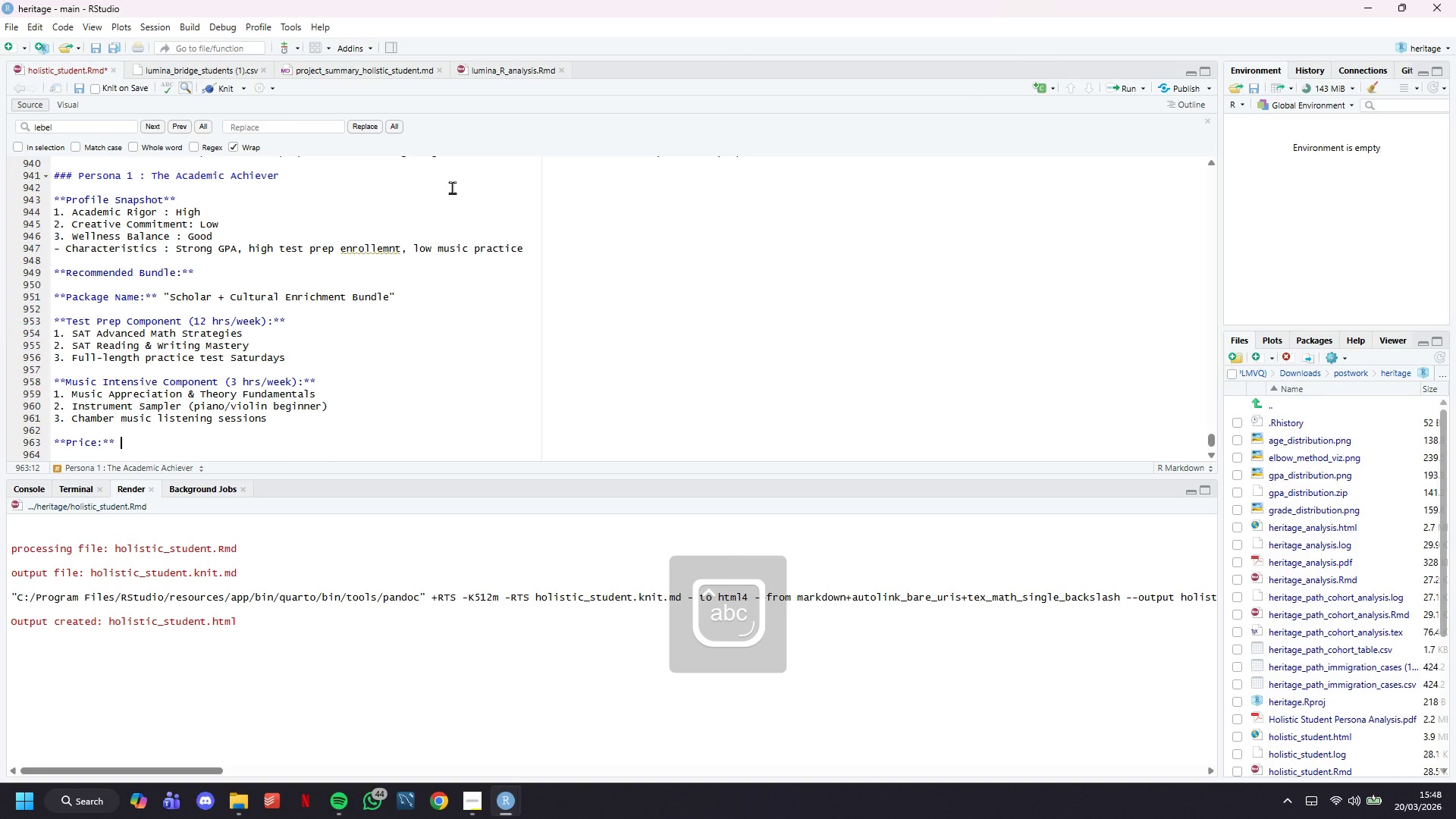 
type( 2,200/month)
 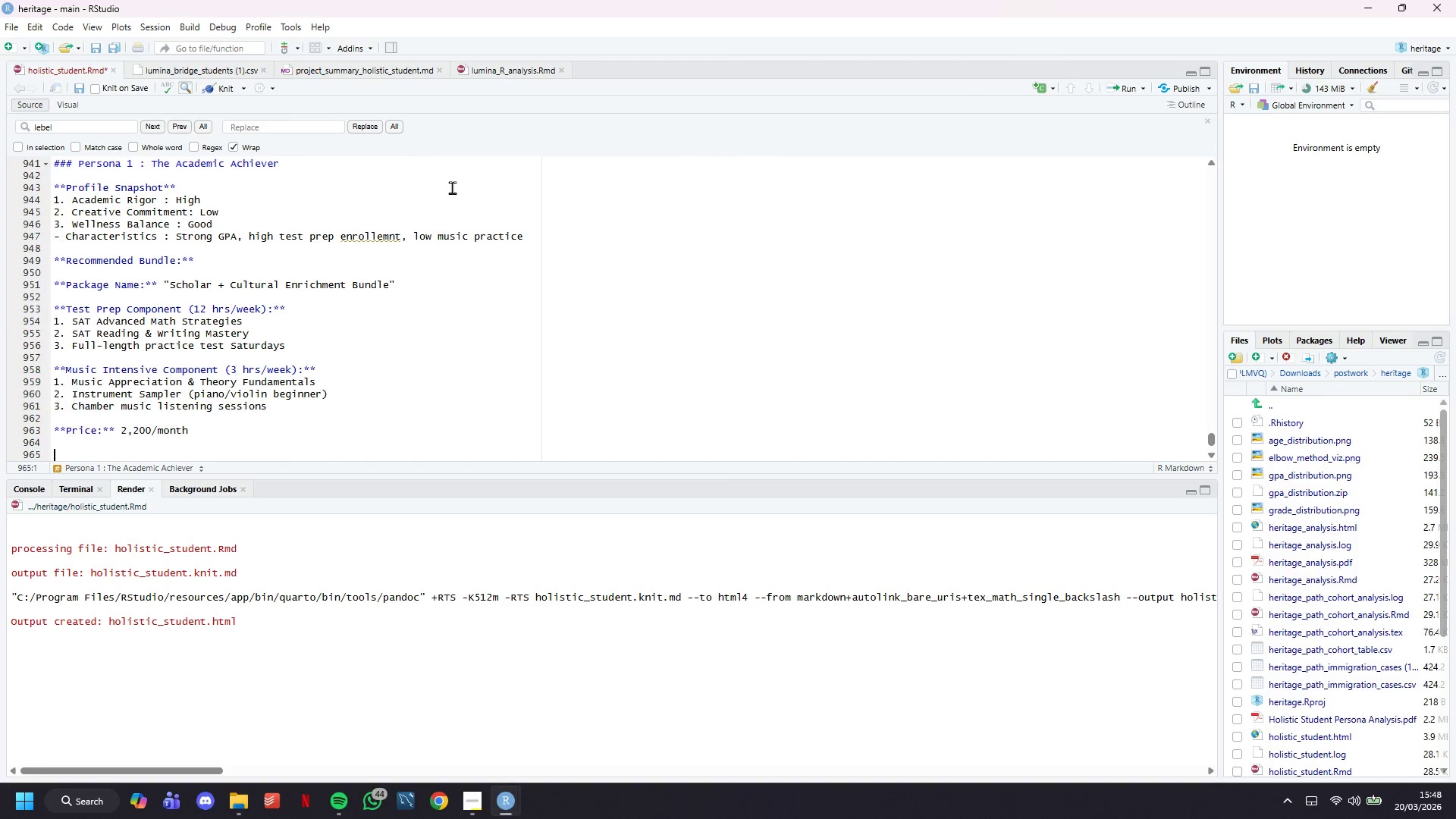 
 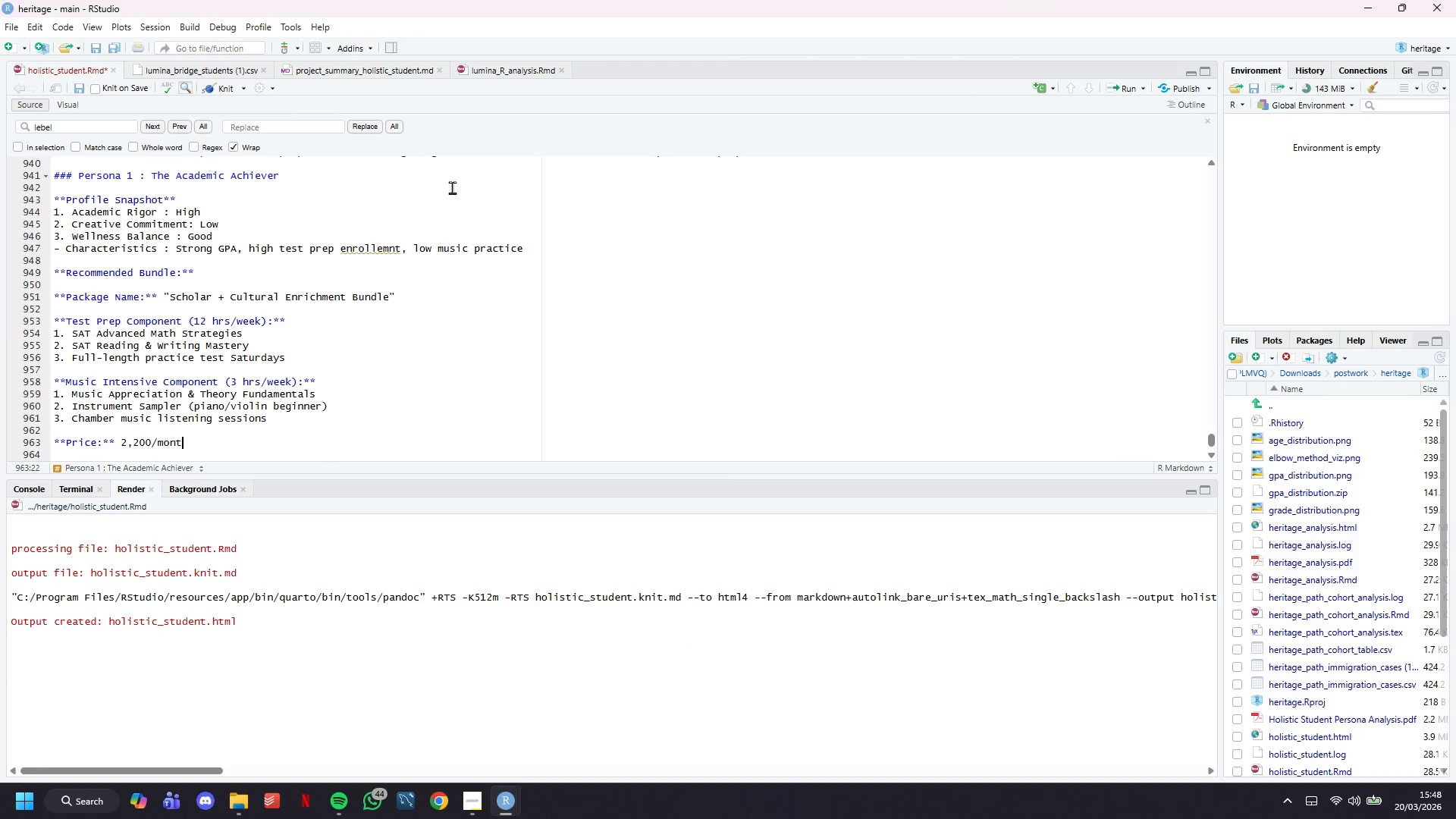 
key(Enter)
 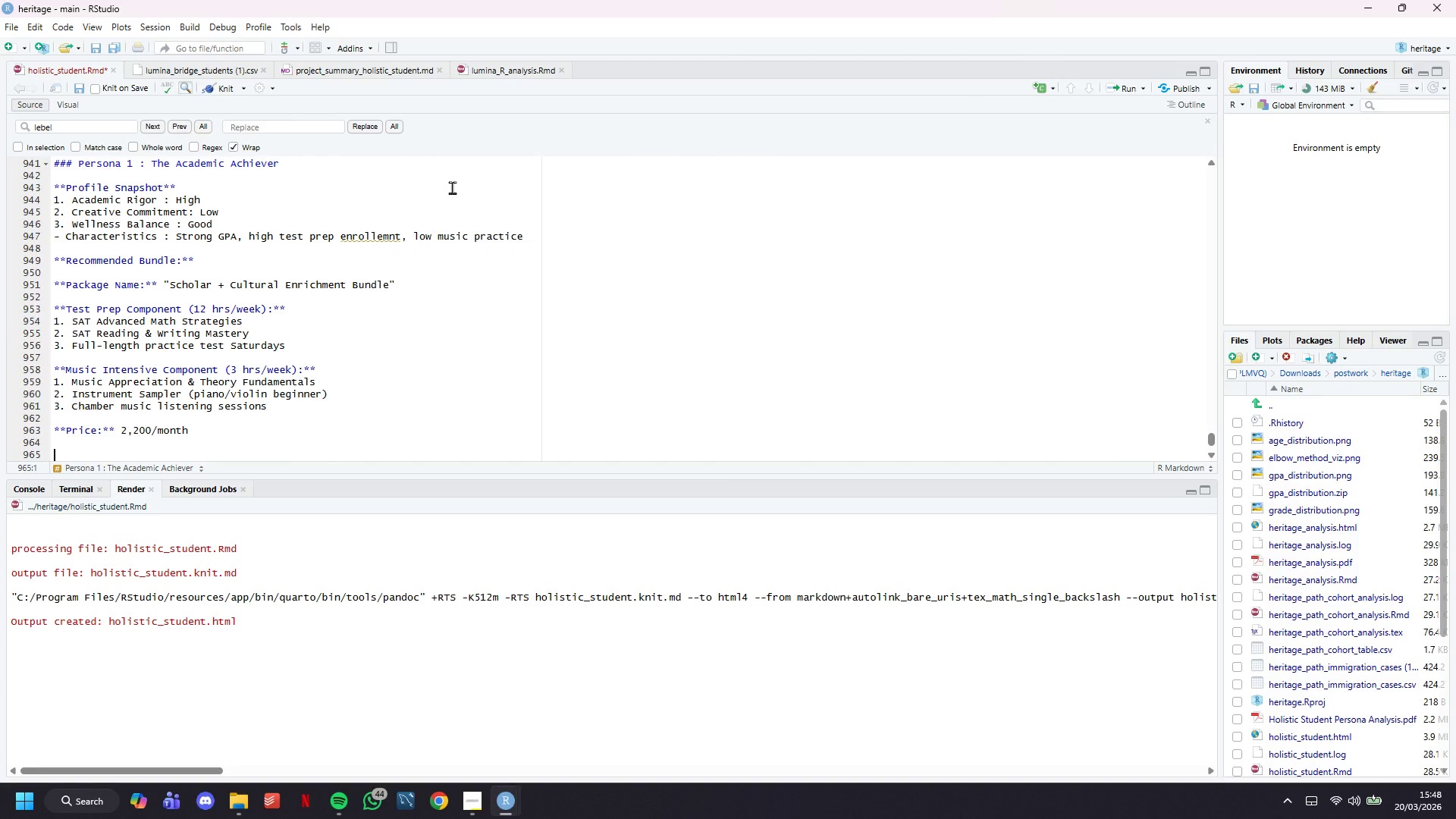 
key(Enter)
 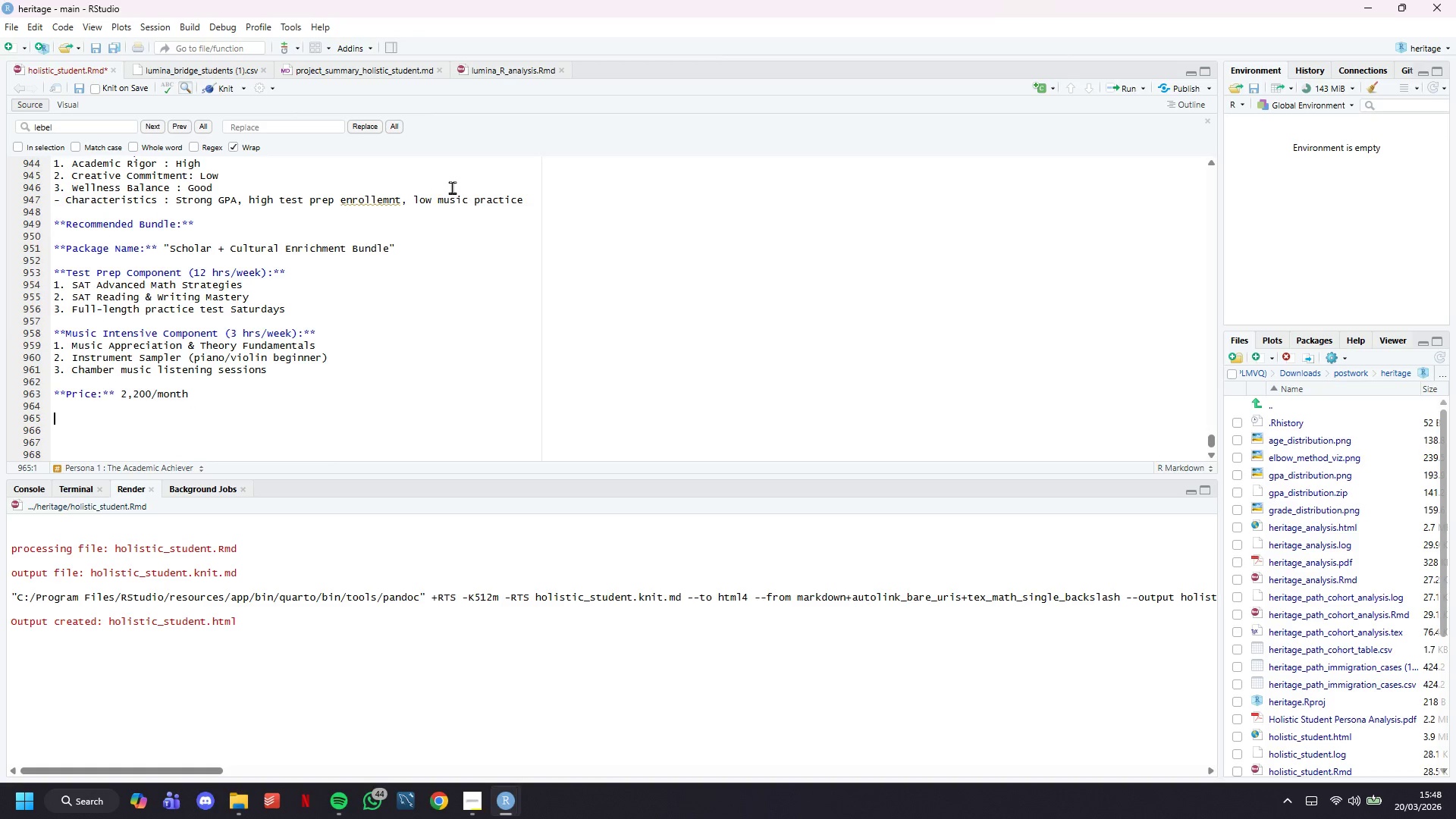 
scroll: coordinate [452, 187], scroll_direction: down, amount: 2.0
 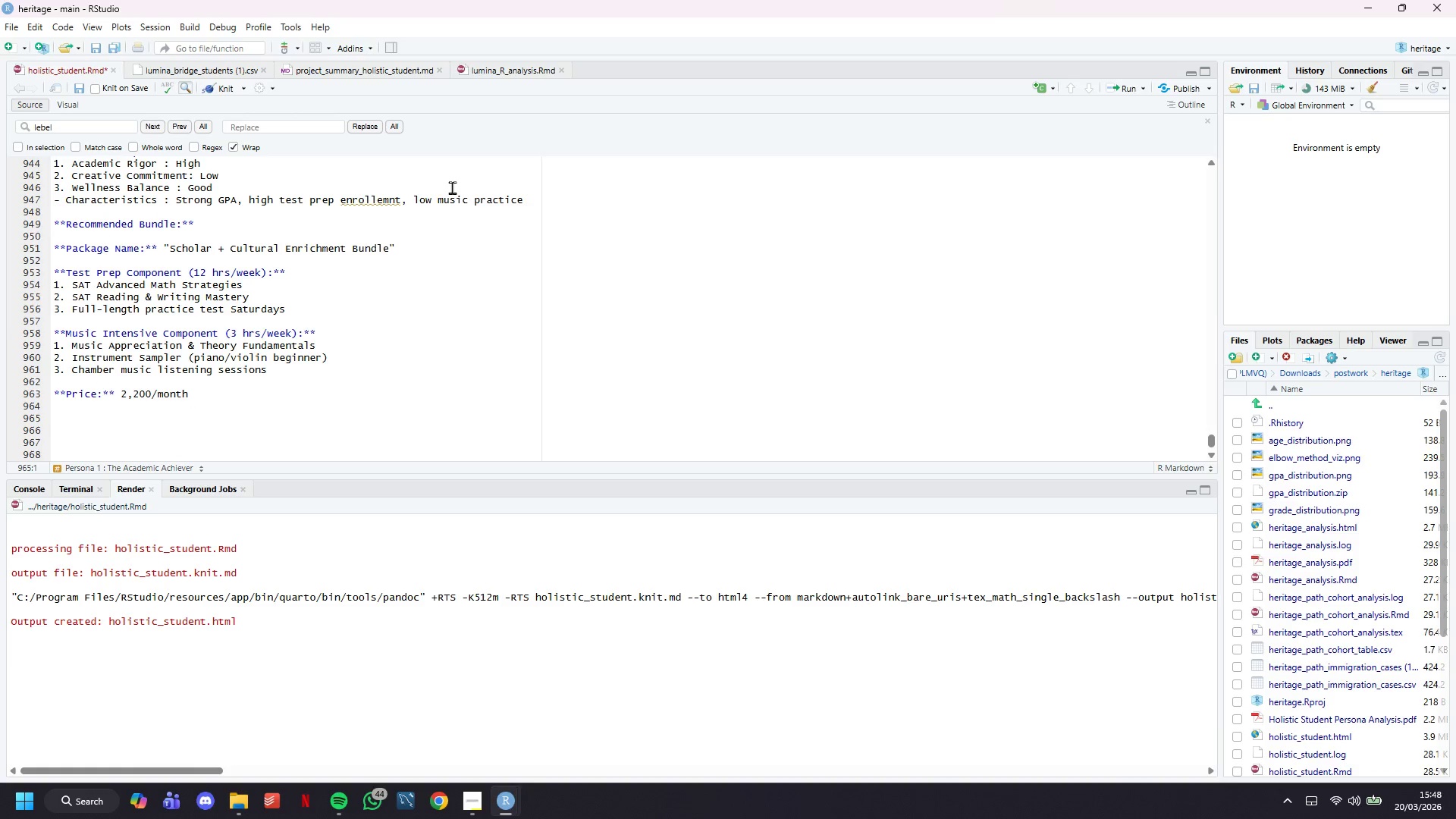 
type(****)
 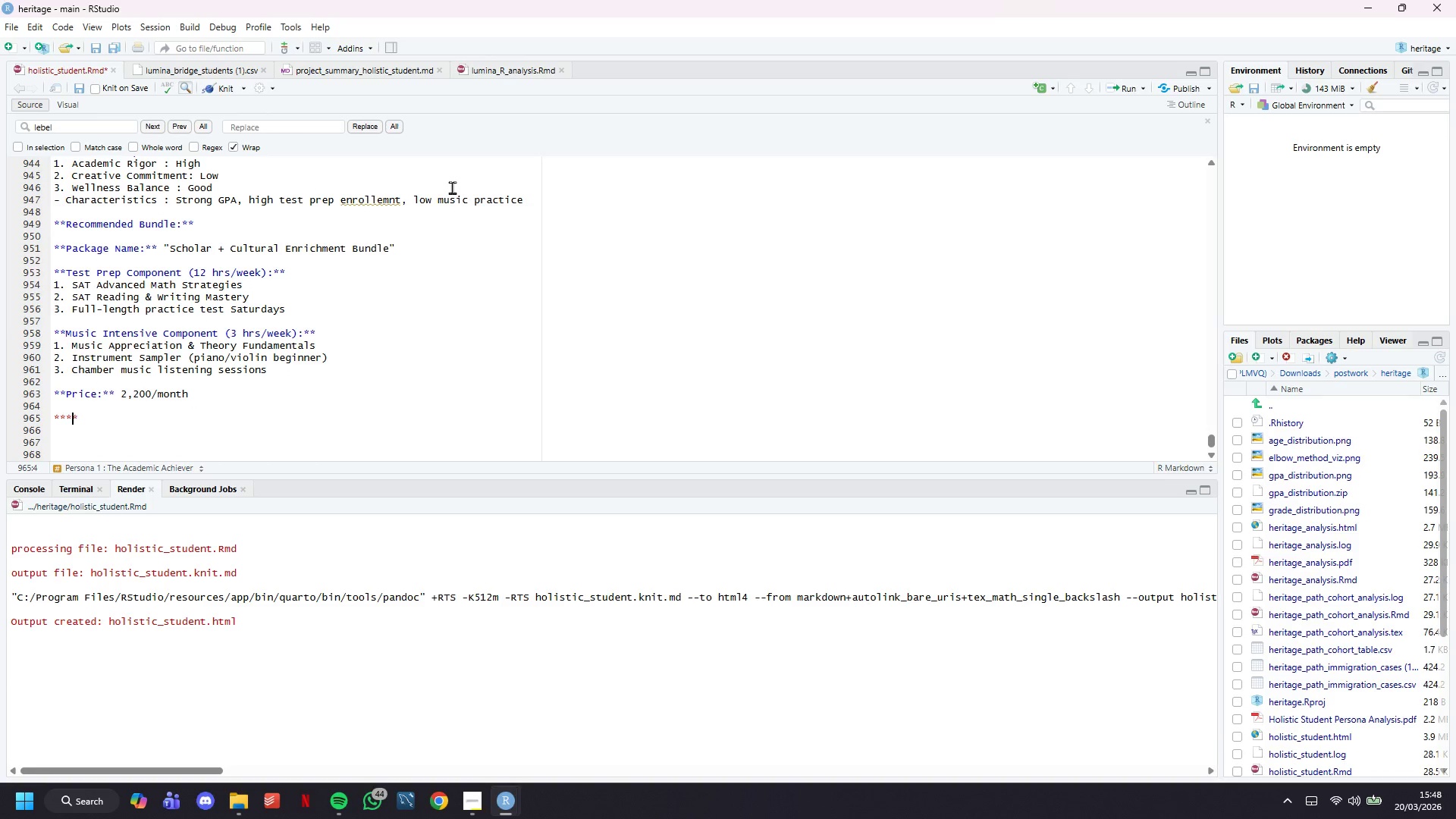 
key(ArrowLeft)
 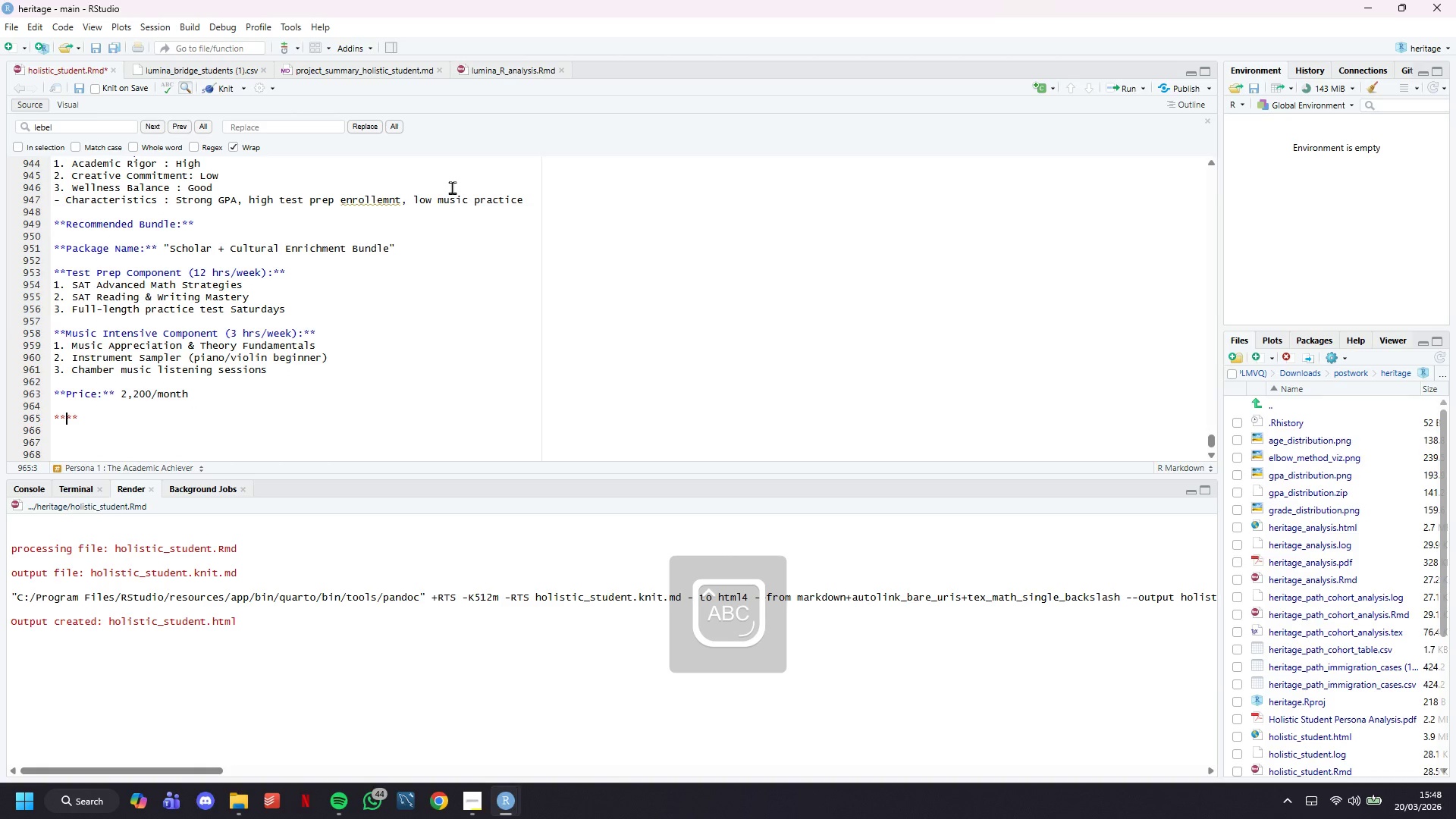 
key(ArrowLeft)
 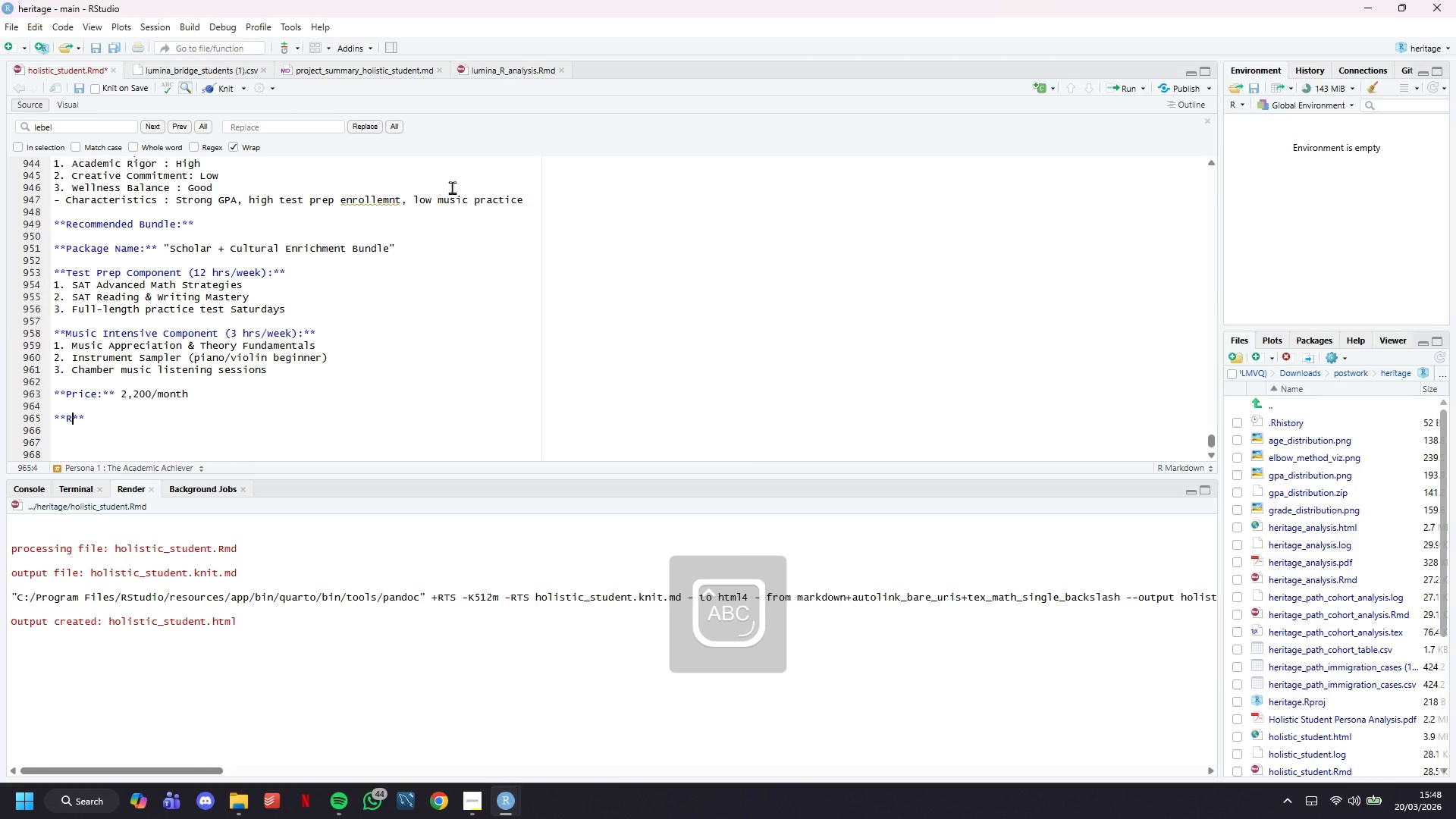 
type(Rationake:)
 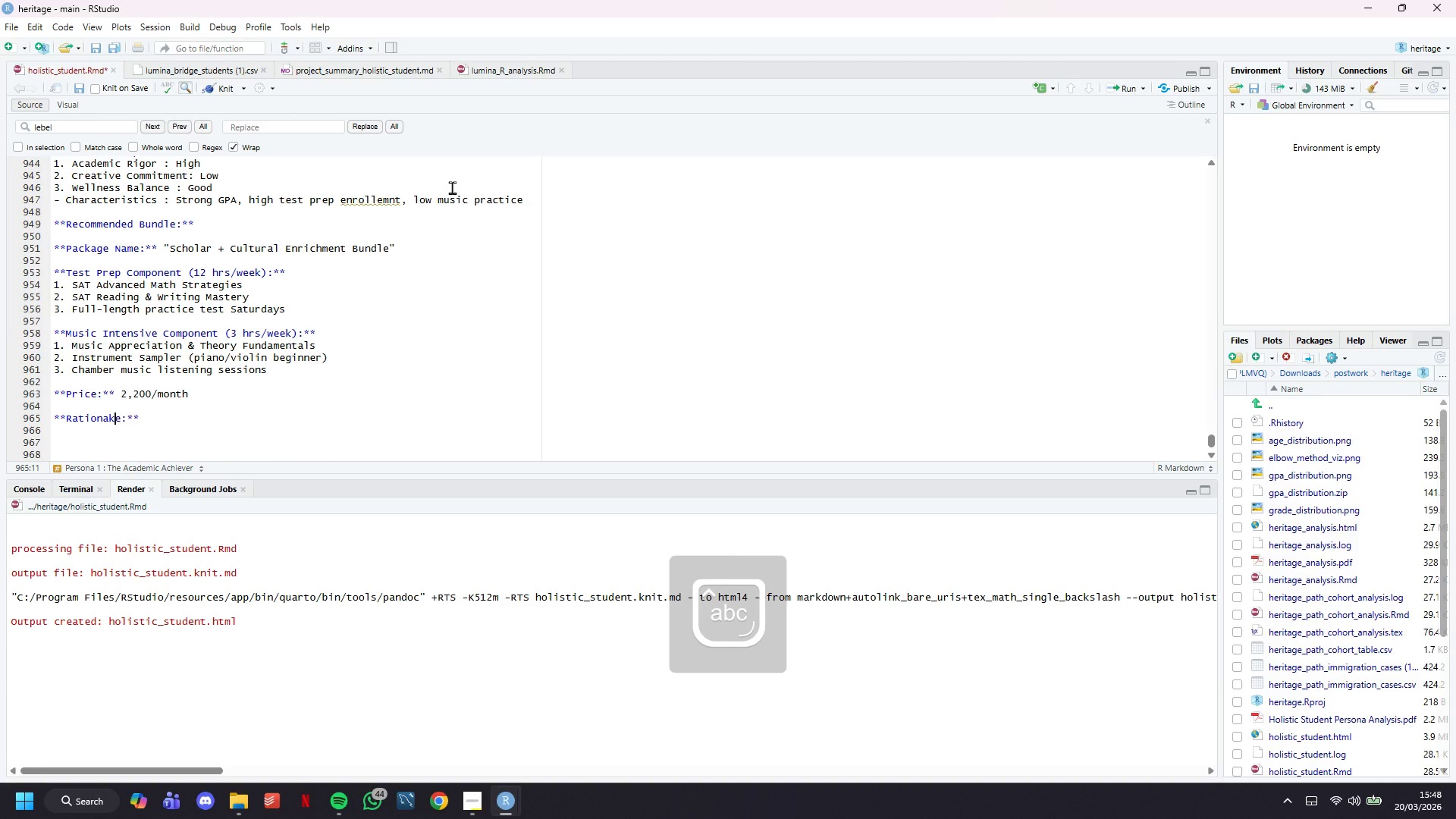 
key(ArrowLeft)
 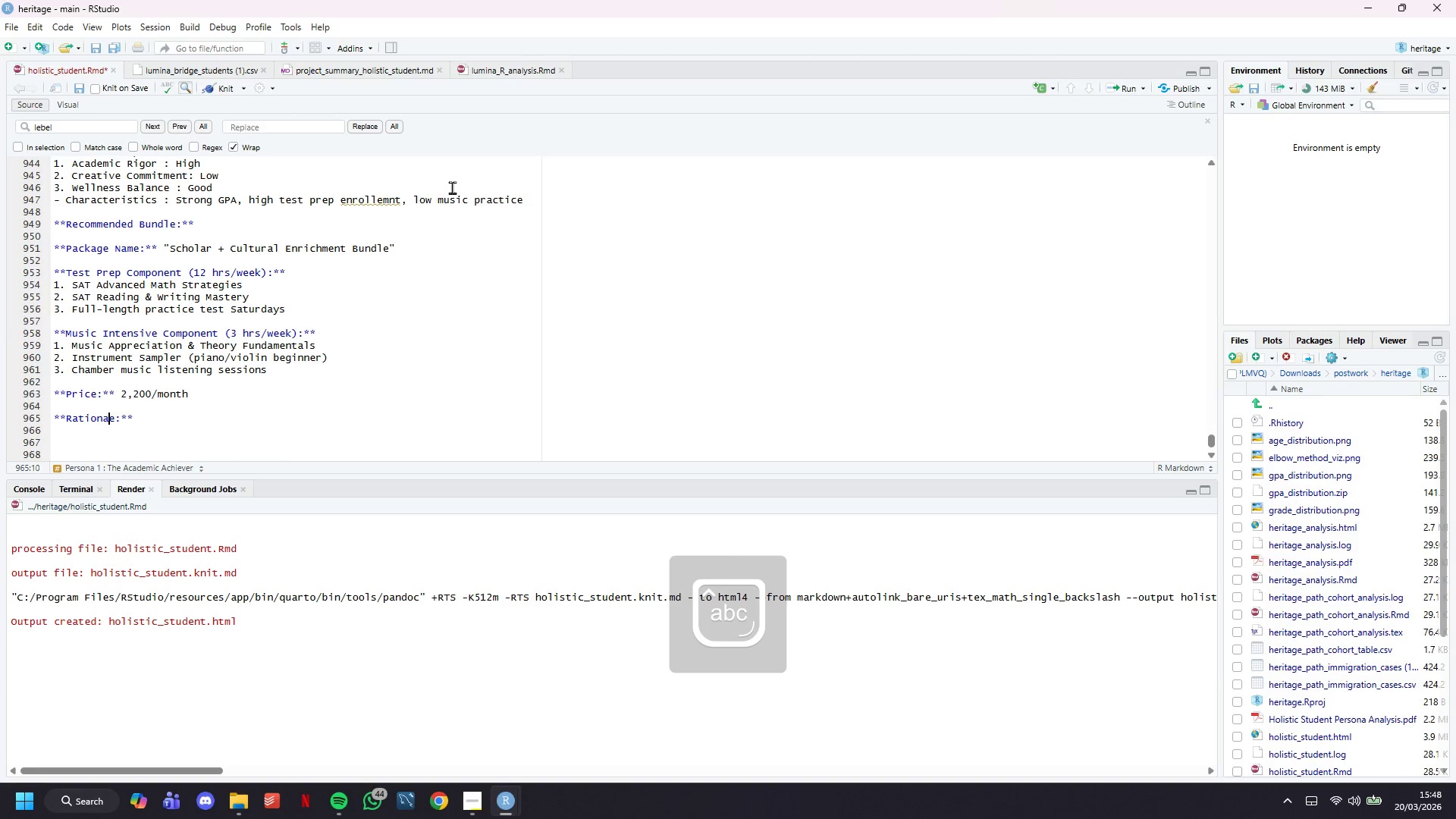 
key(ArrowLeft)
 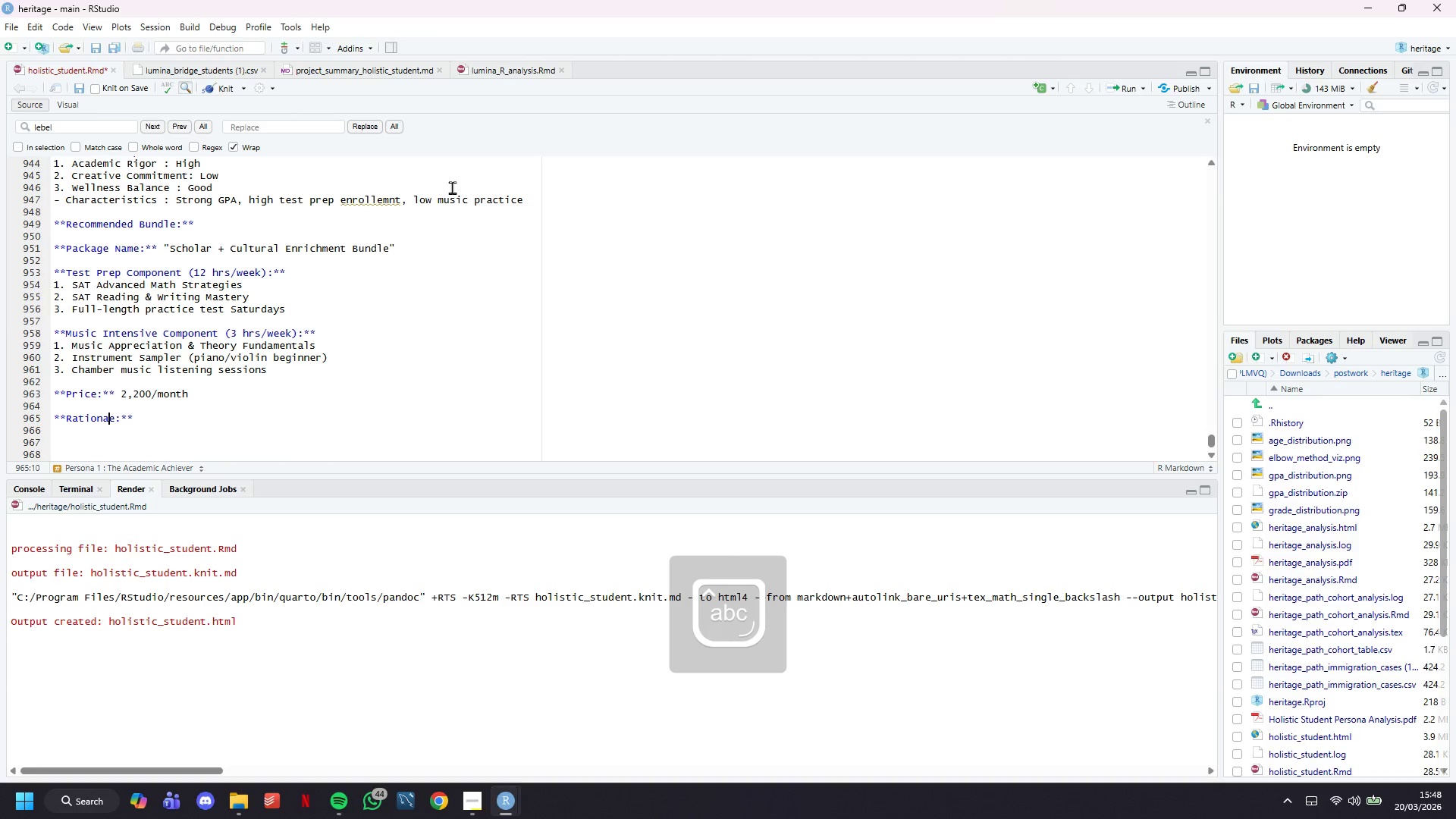 
key(Backspace)
 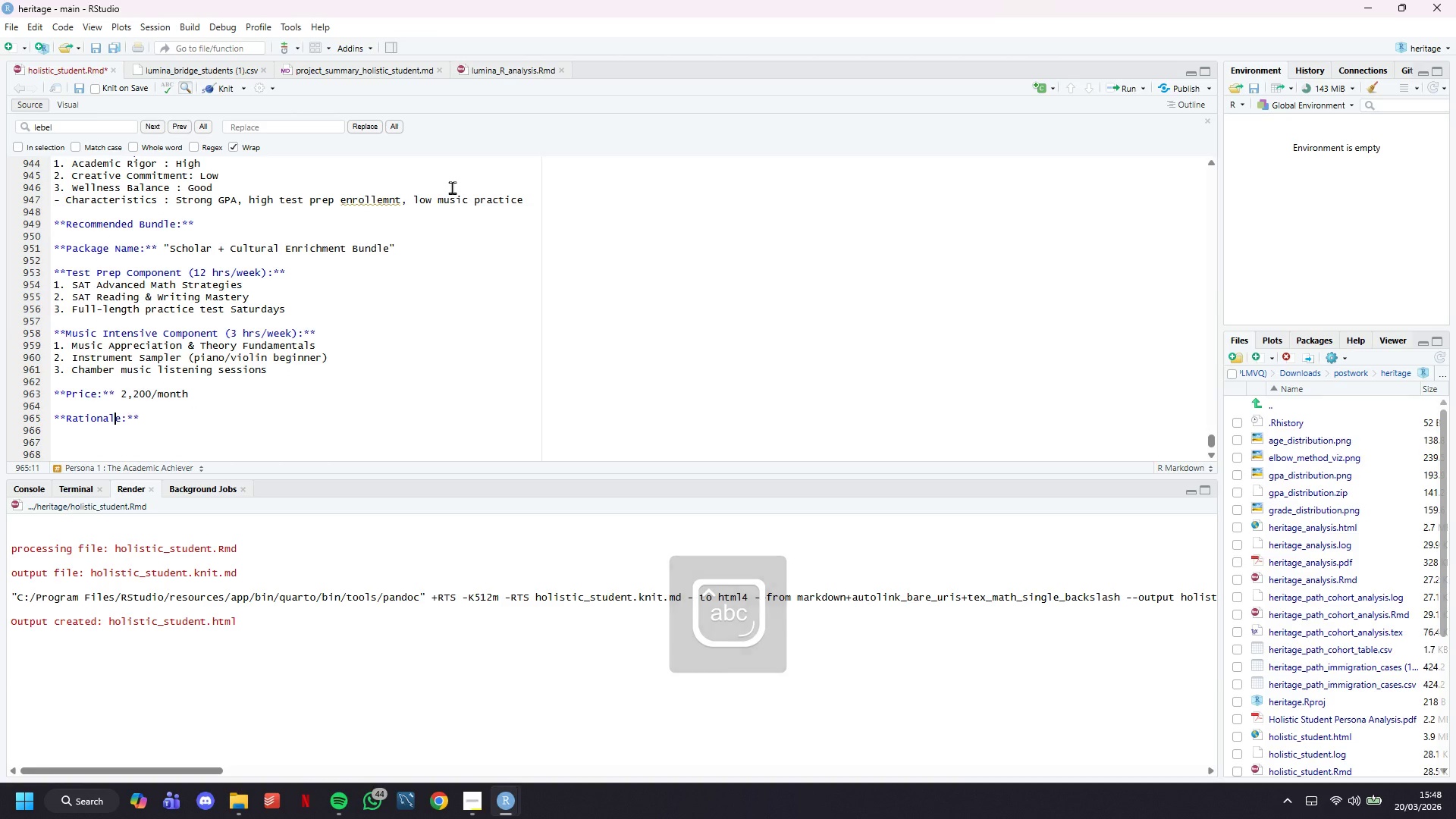 
key(L)
 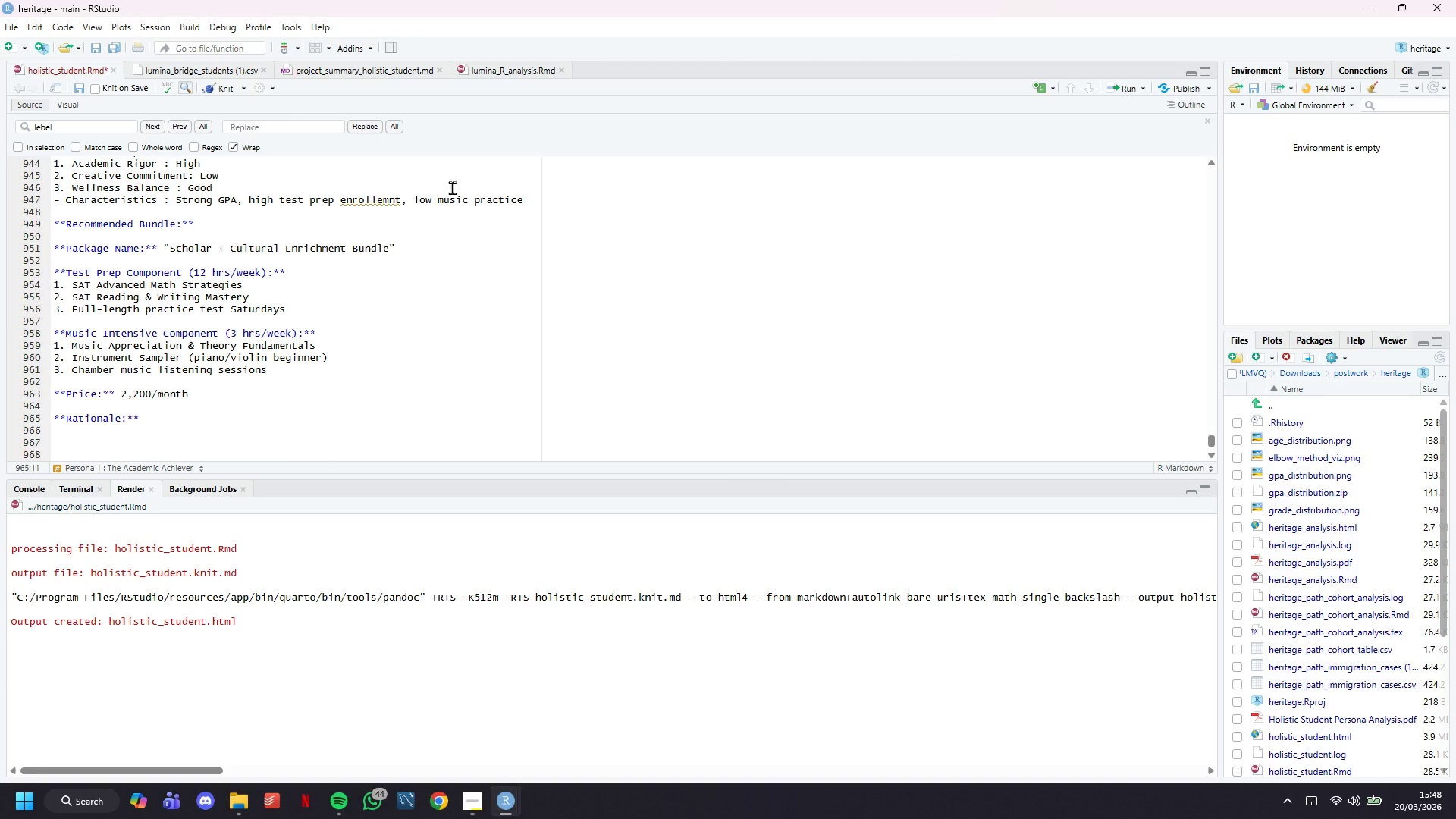 
wait(18.61)
 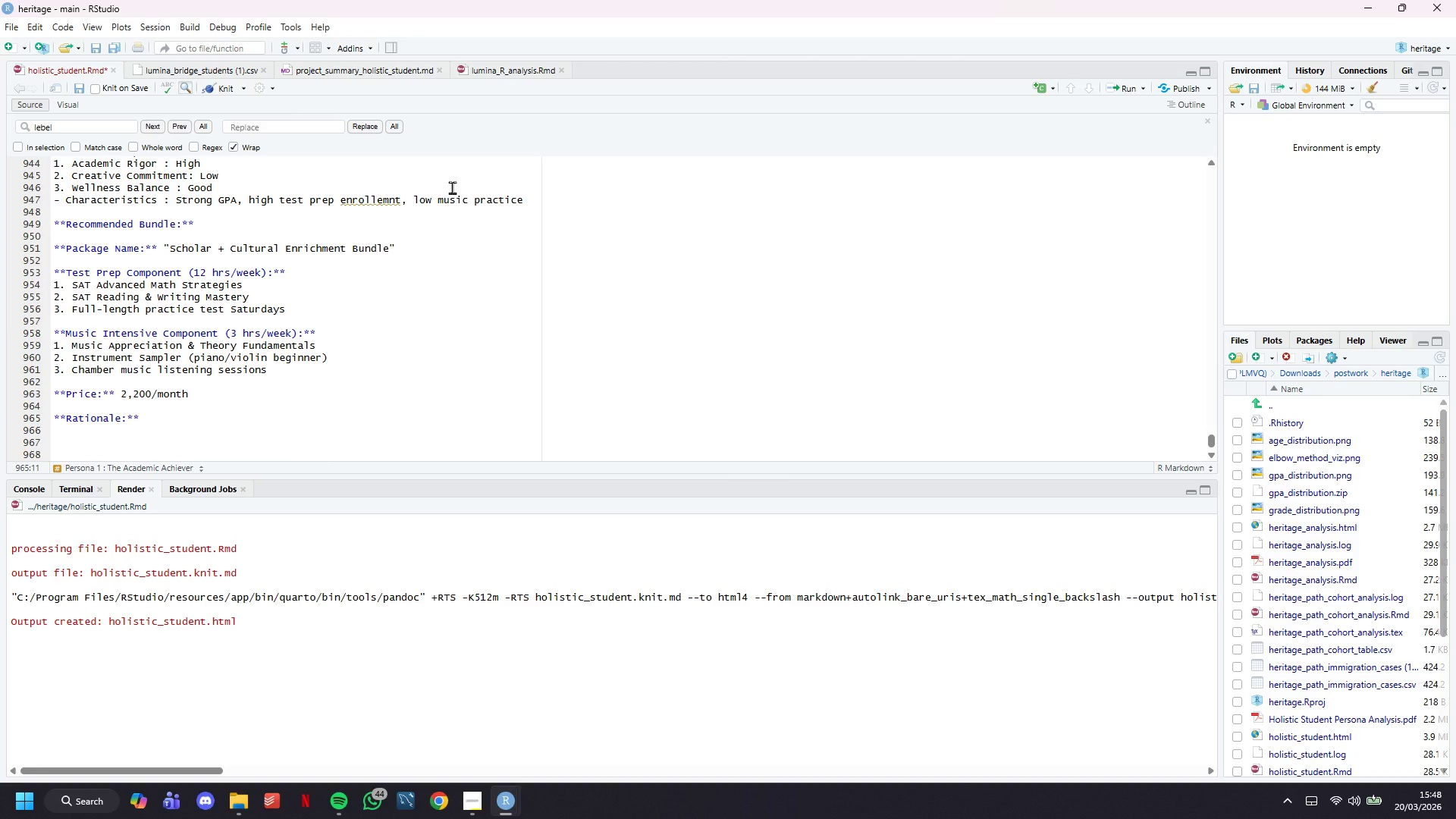 
key(ArrowRight)
 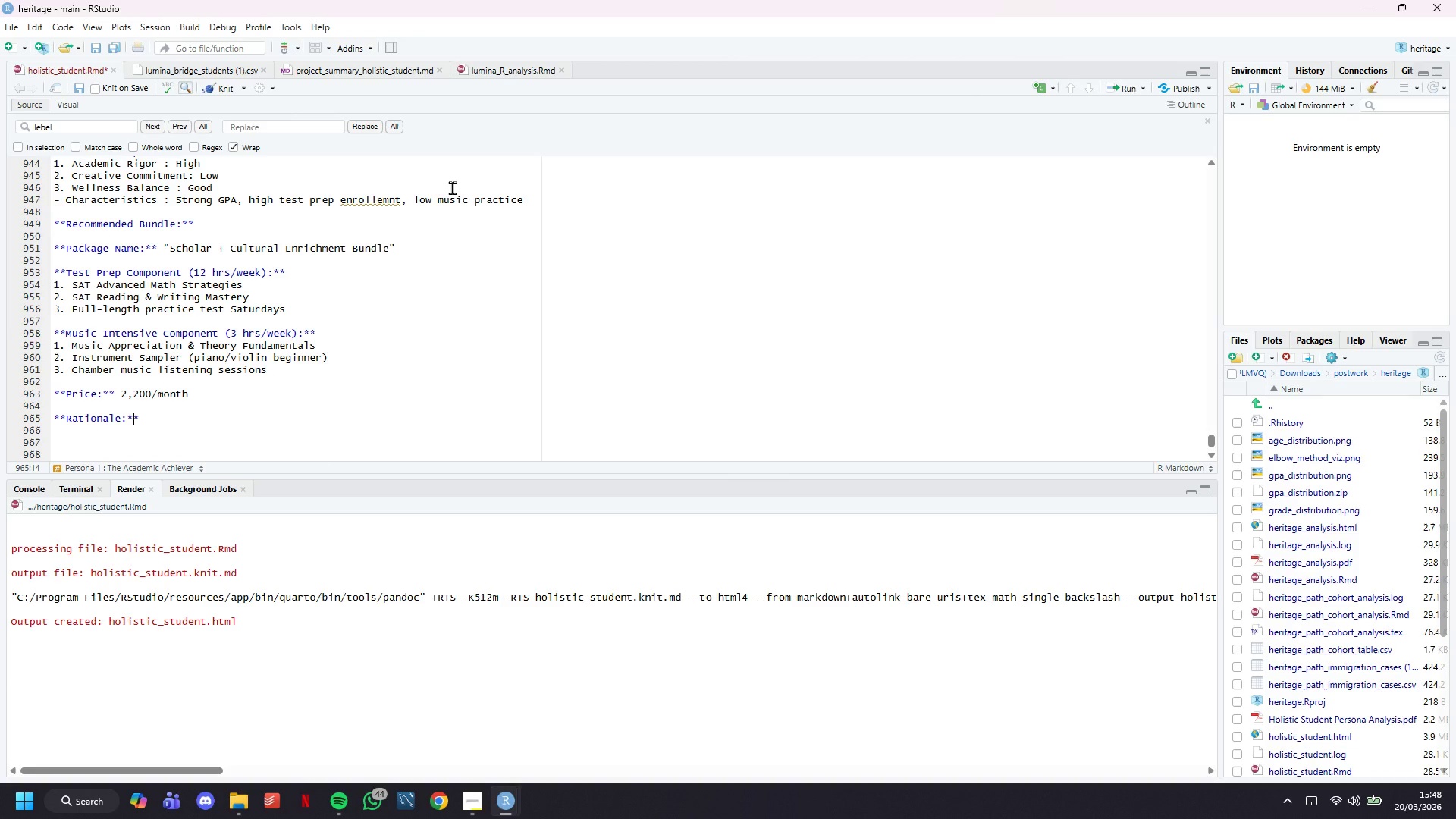 
key(ArrowRight)
 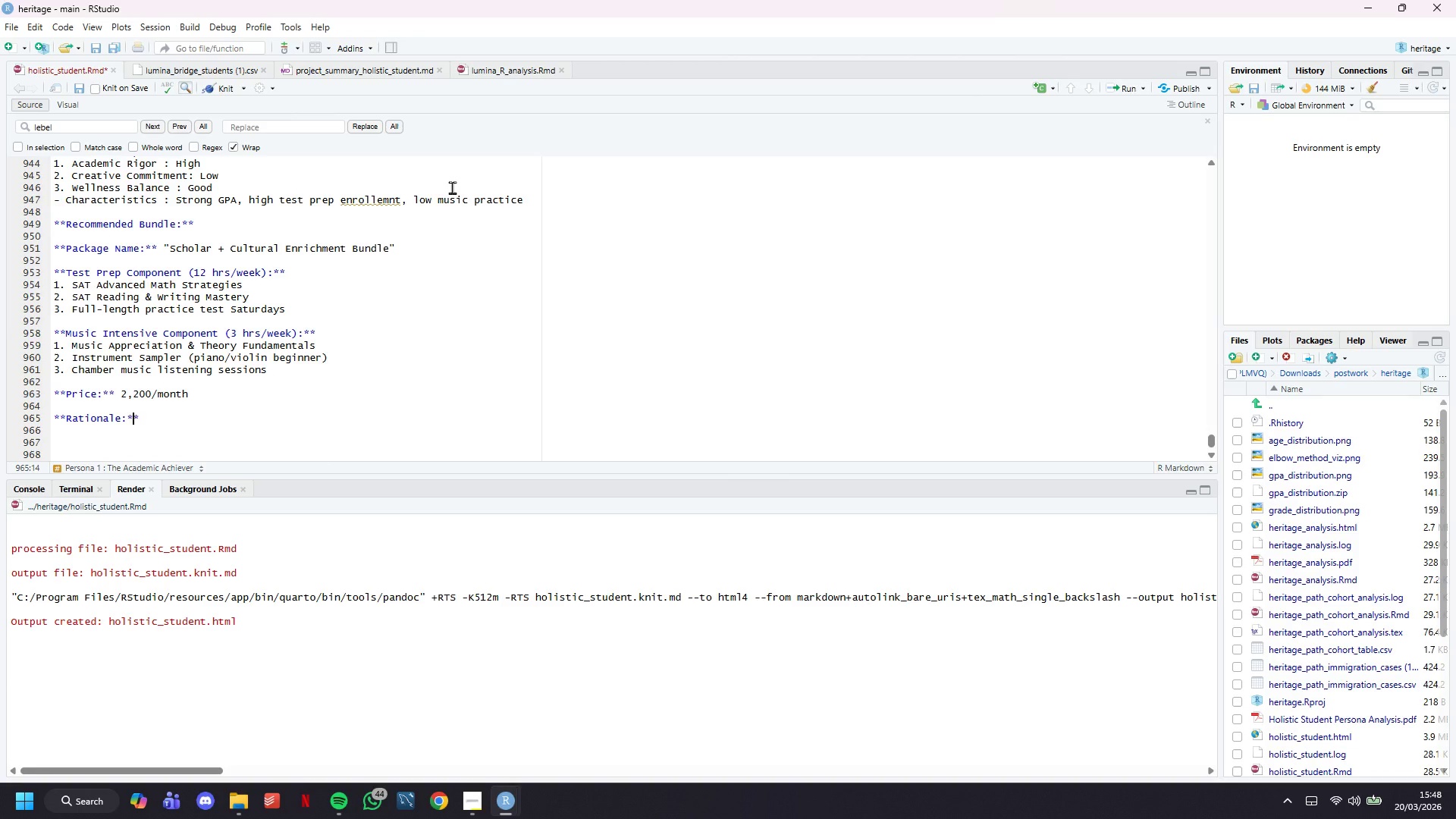 
key(ArrowRight)
 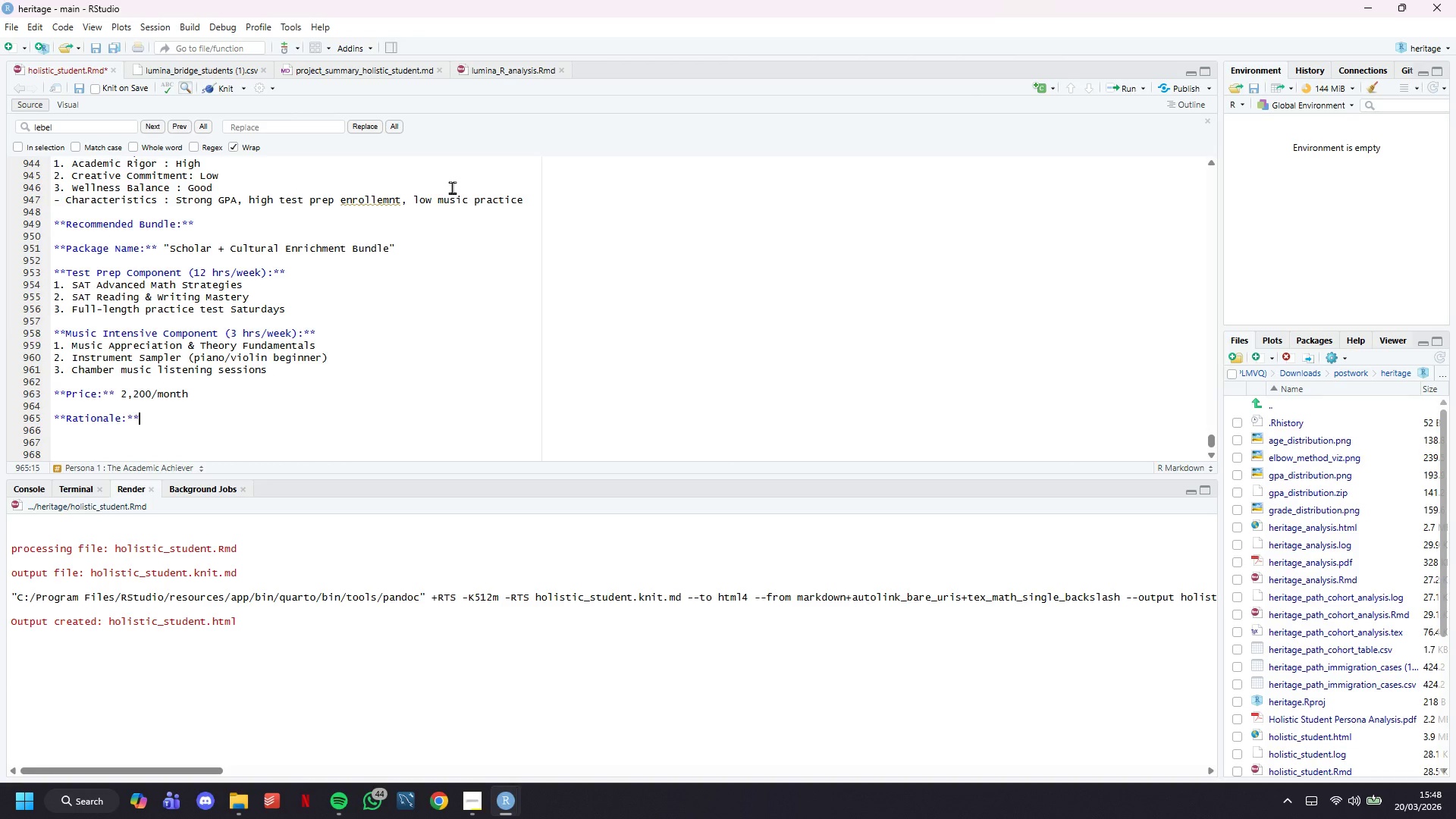 
key(ArrowRight)
 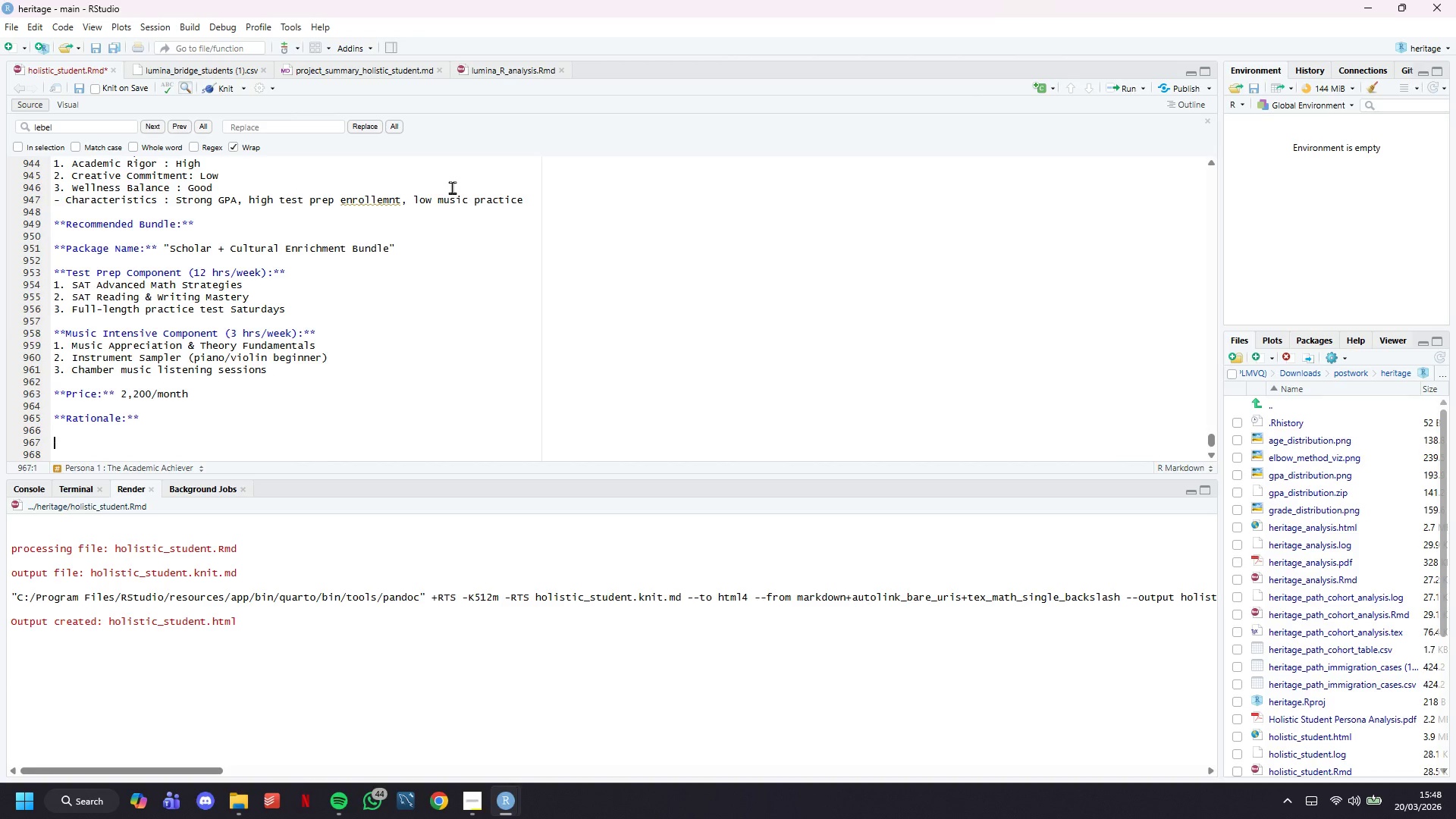 
key(Enter)
 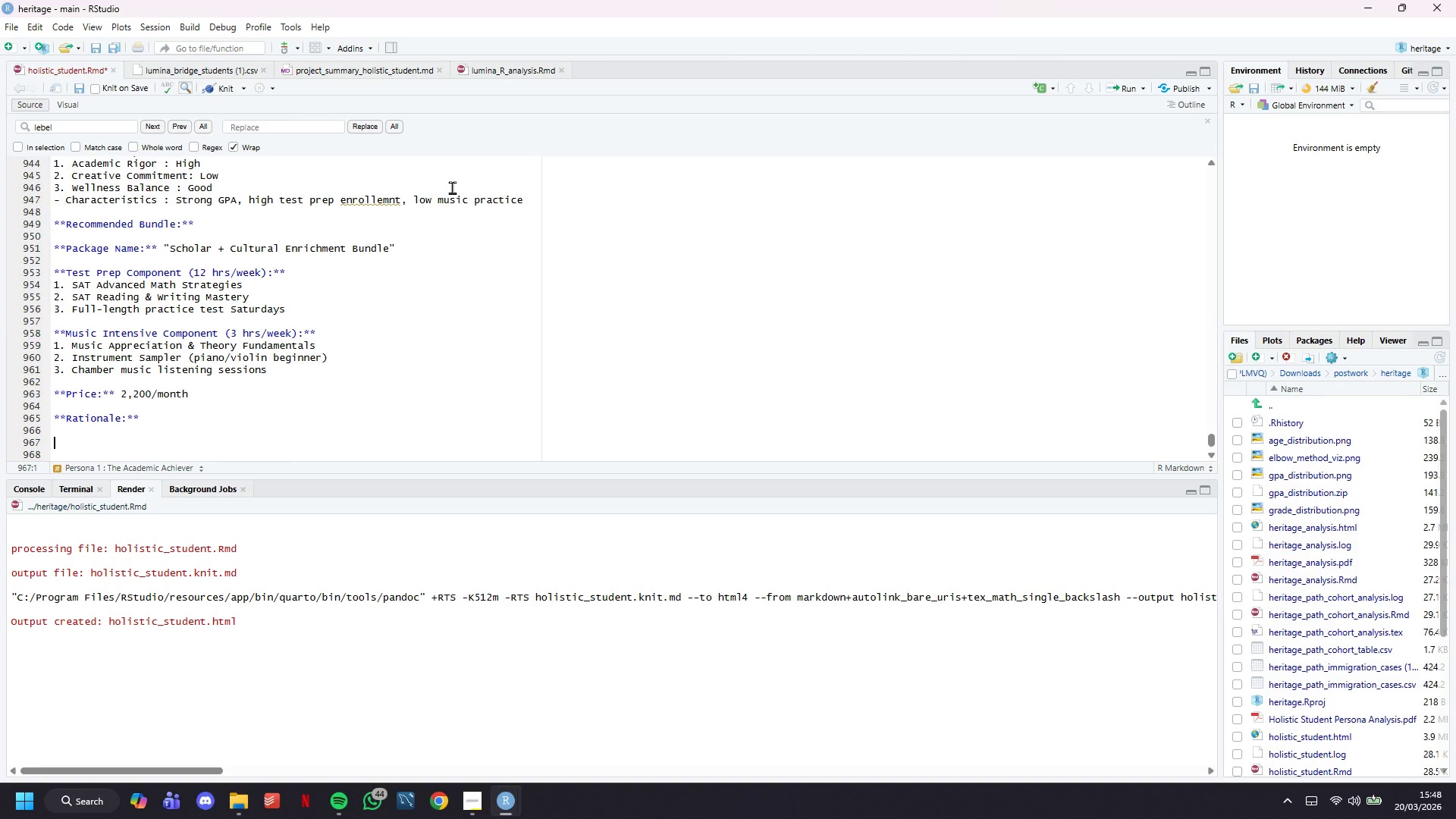 
key(Enter)
 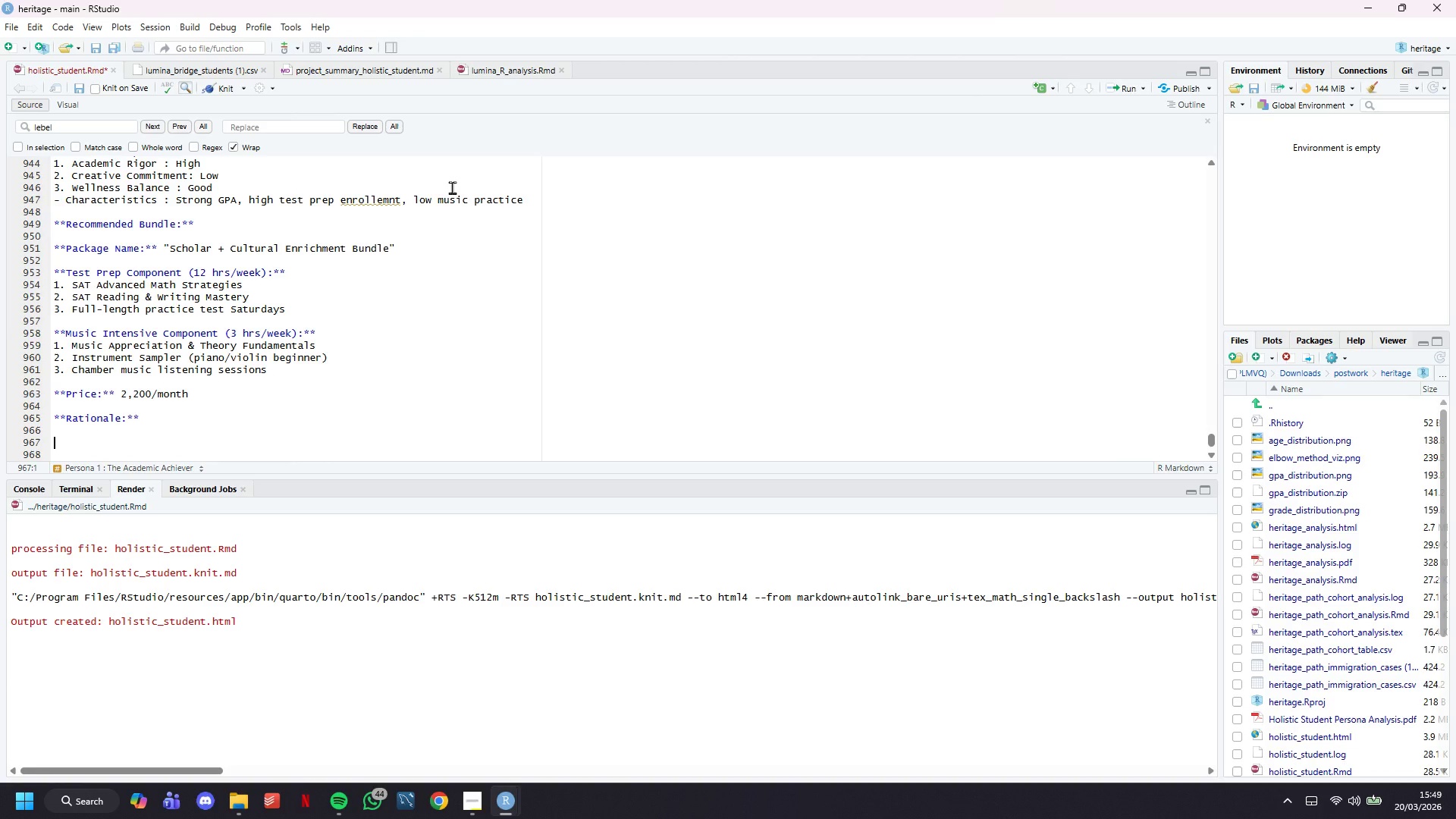 
type(These students excel academically but lack creative depth that top chall)
key(Backspace)
key(Backspace)
key(Backspace)
key(Backspace)
type(ollg)
key(Backspace)
type(eges seek.The bundle)
 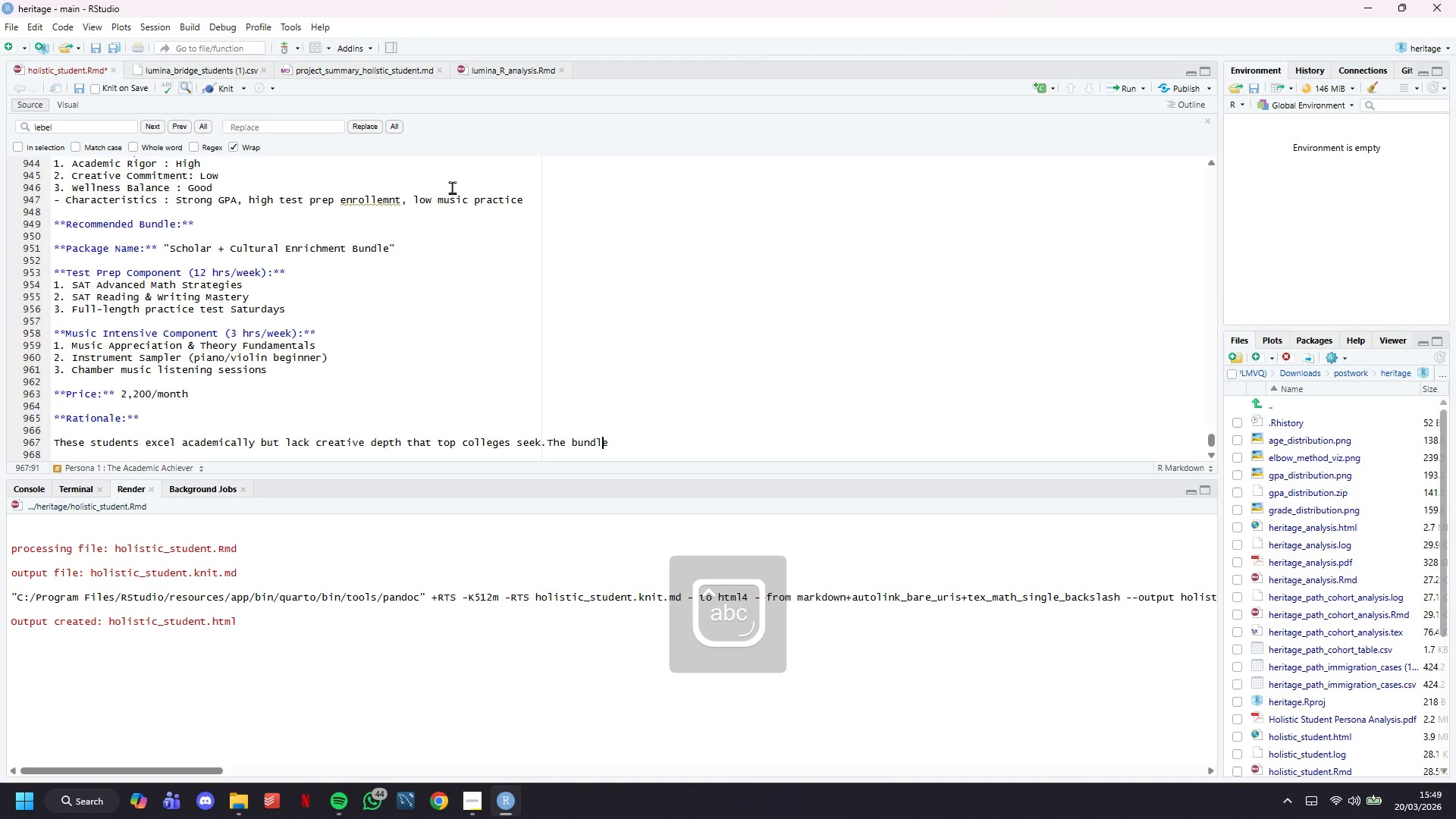 
hold_key(key=ArrowLeft, duration=0.73)
 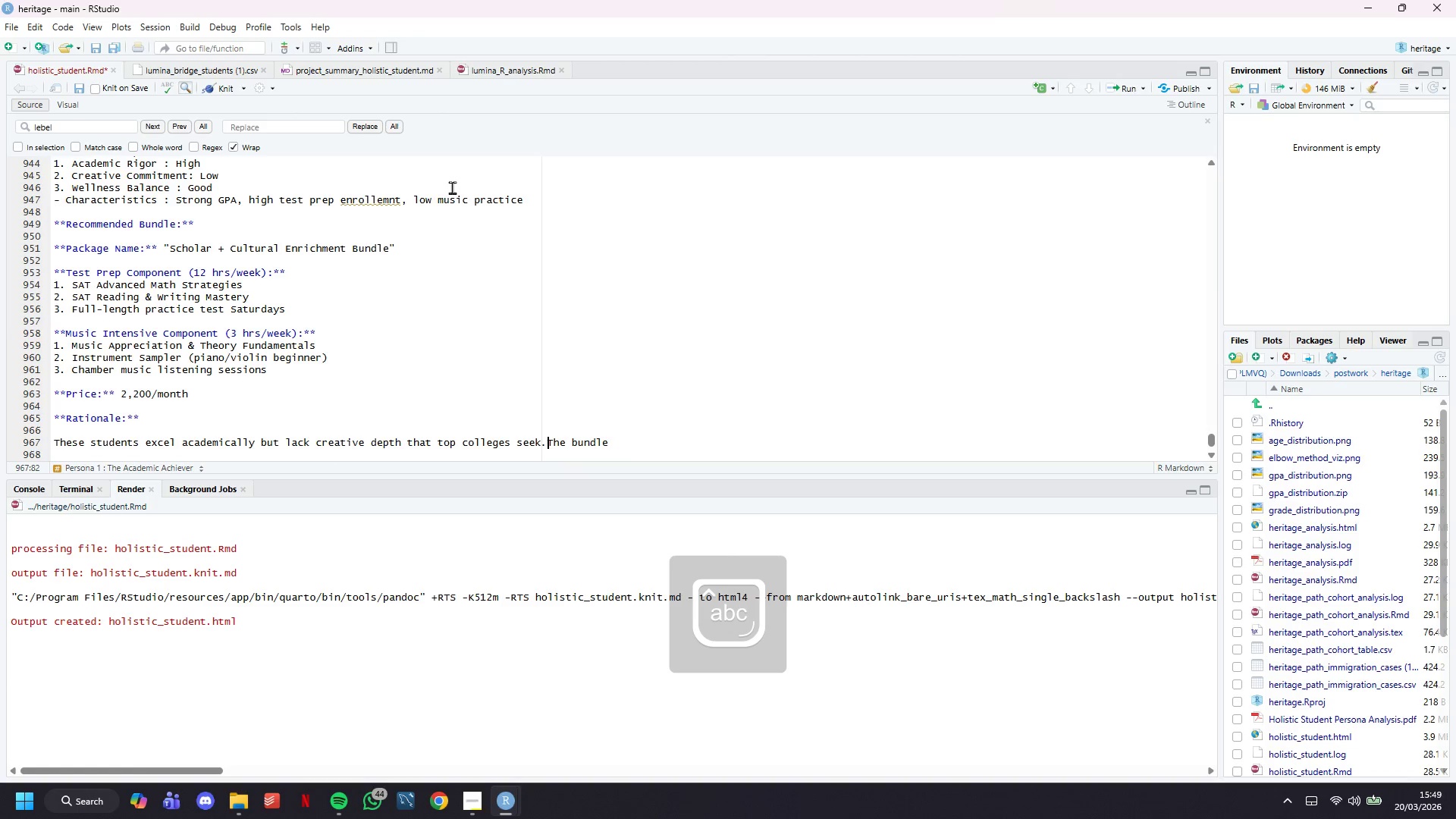 
key(ArrowLeft)
 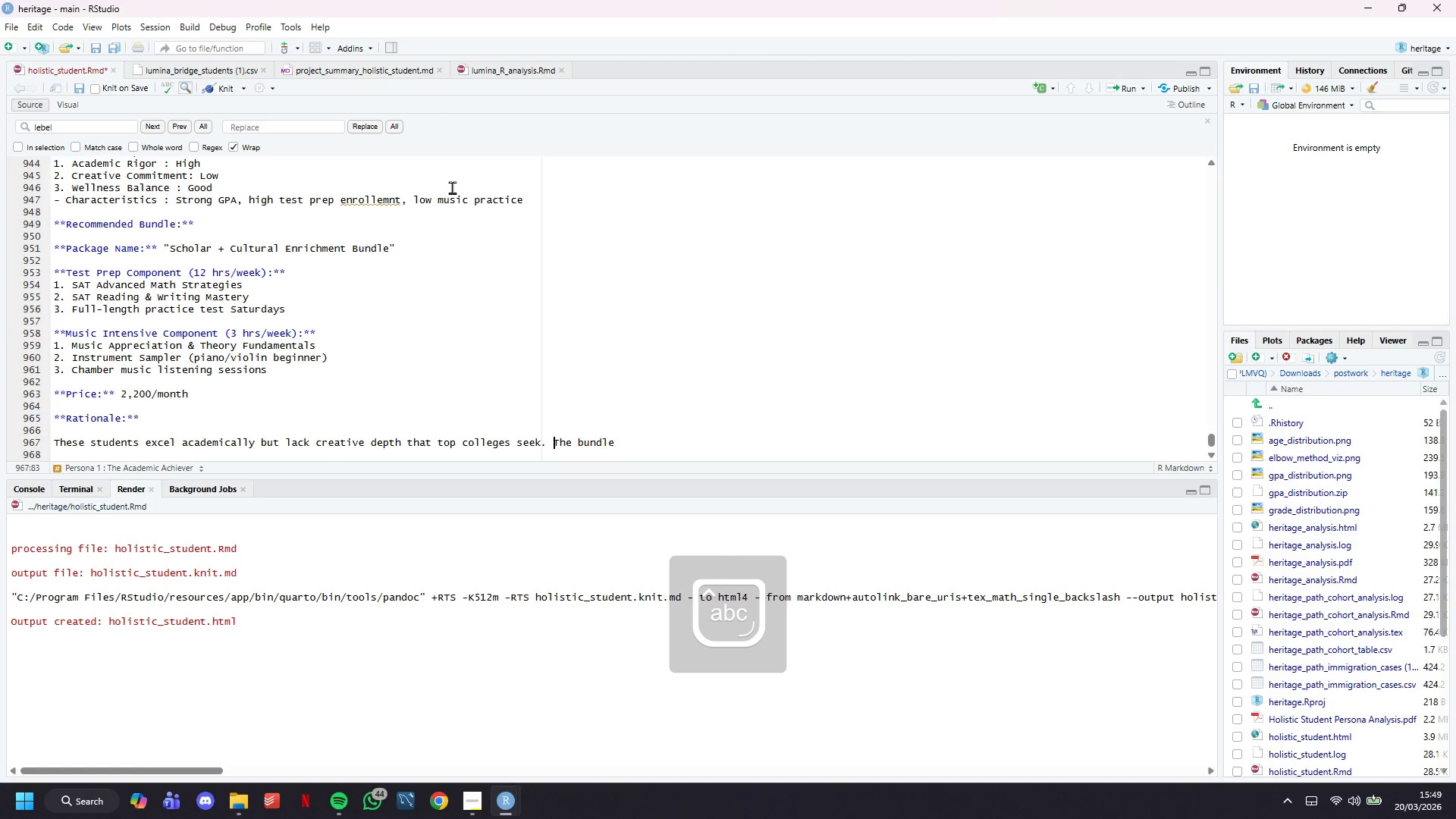 
key(Space)
 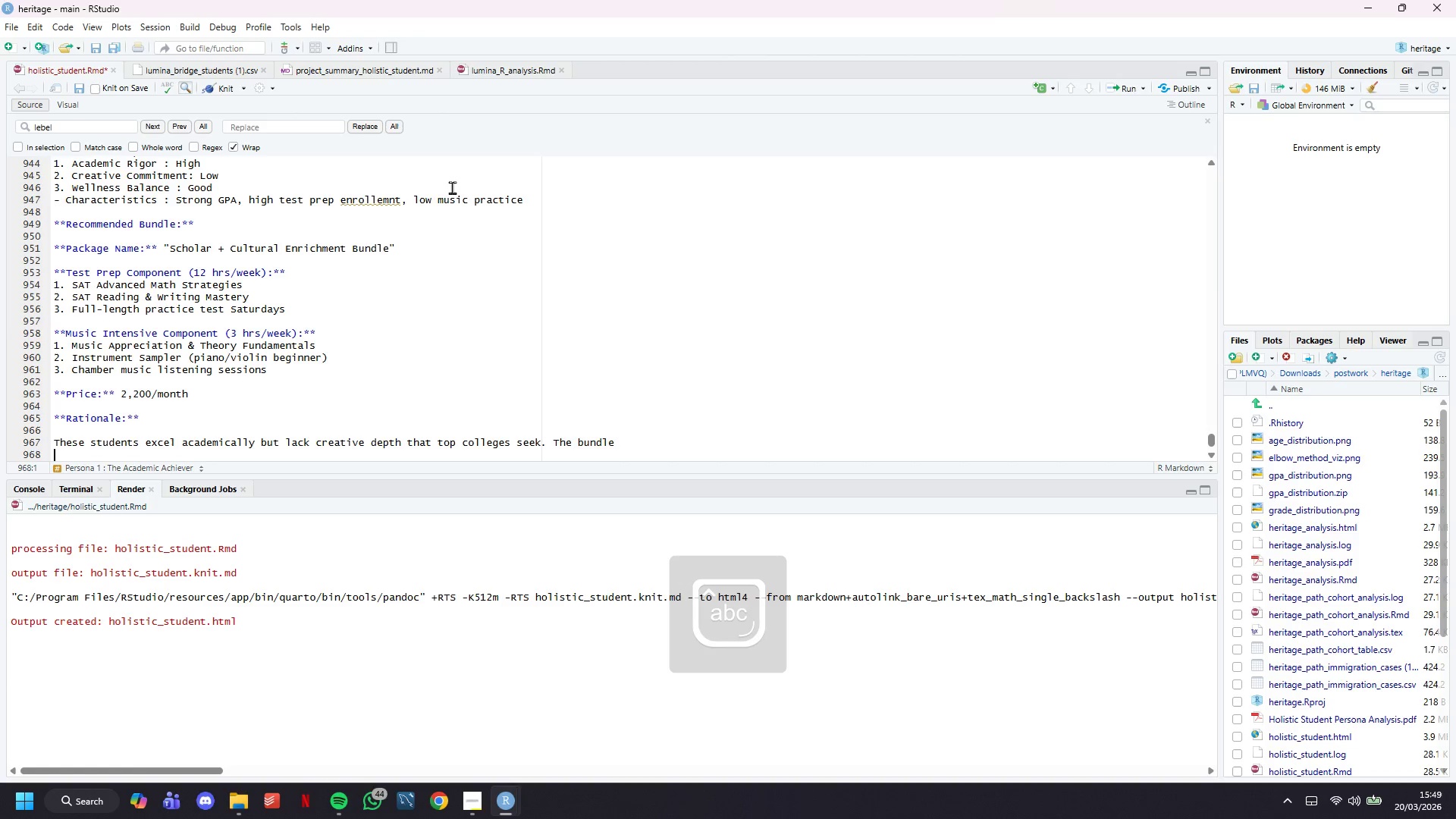 
key(ArrowDown)
 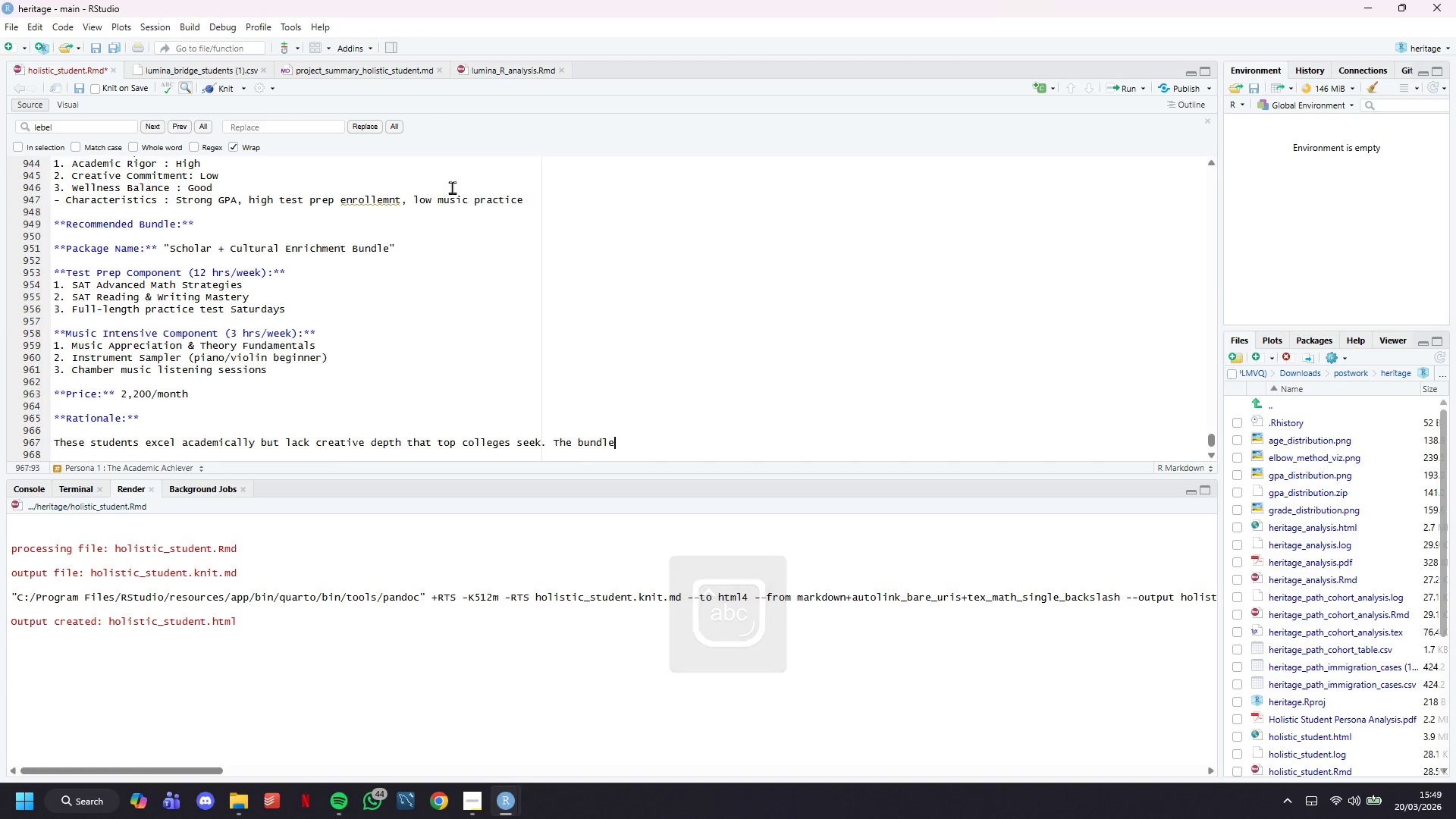 
key(ArrowLeft)
 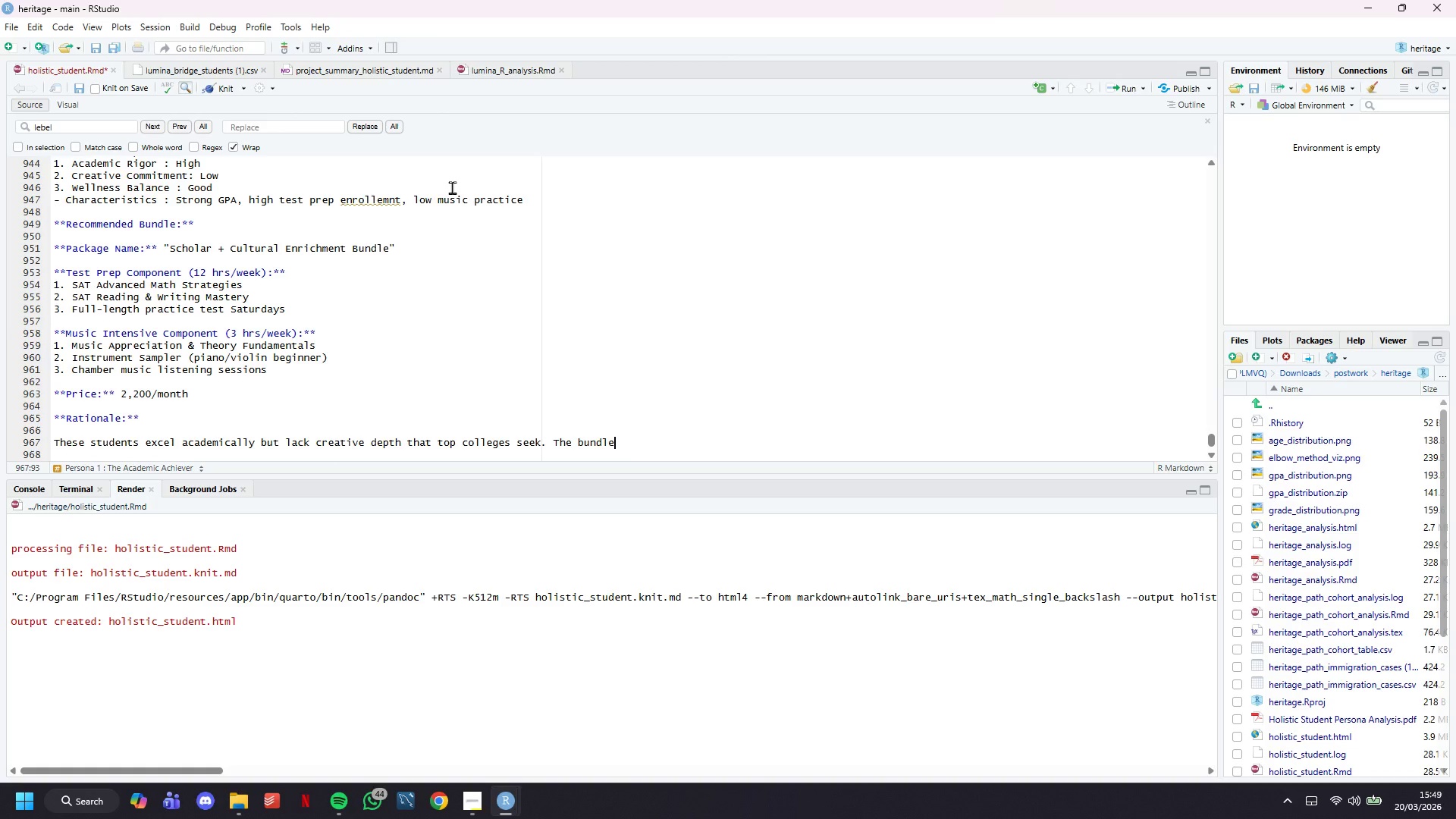 
type( adds music as a "")
 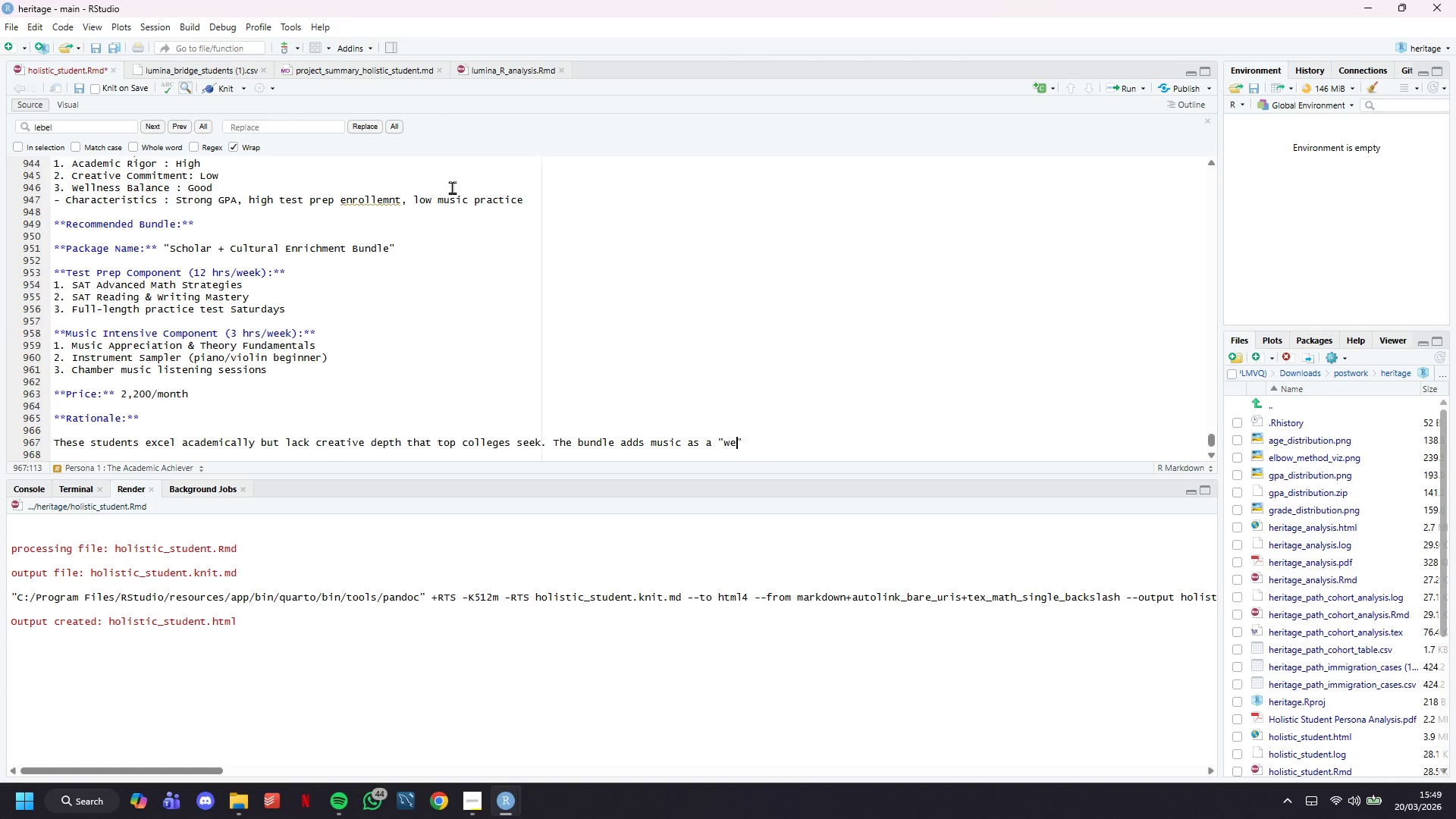 
 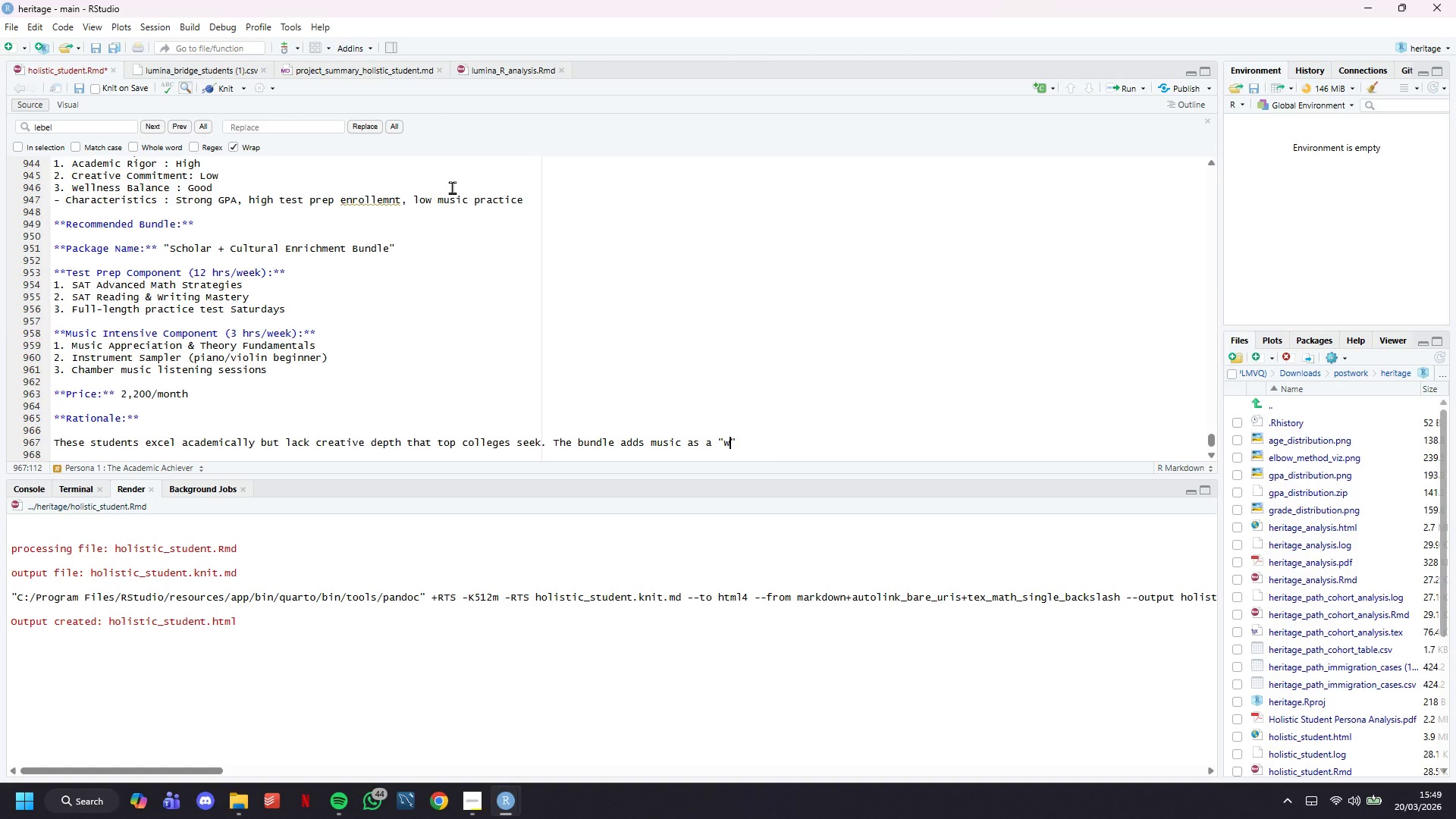 
key(ArrowLeft)
 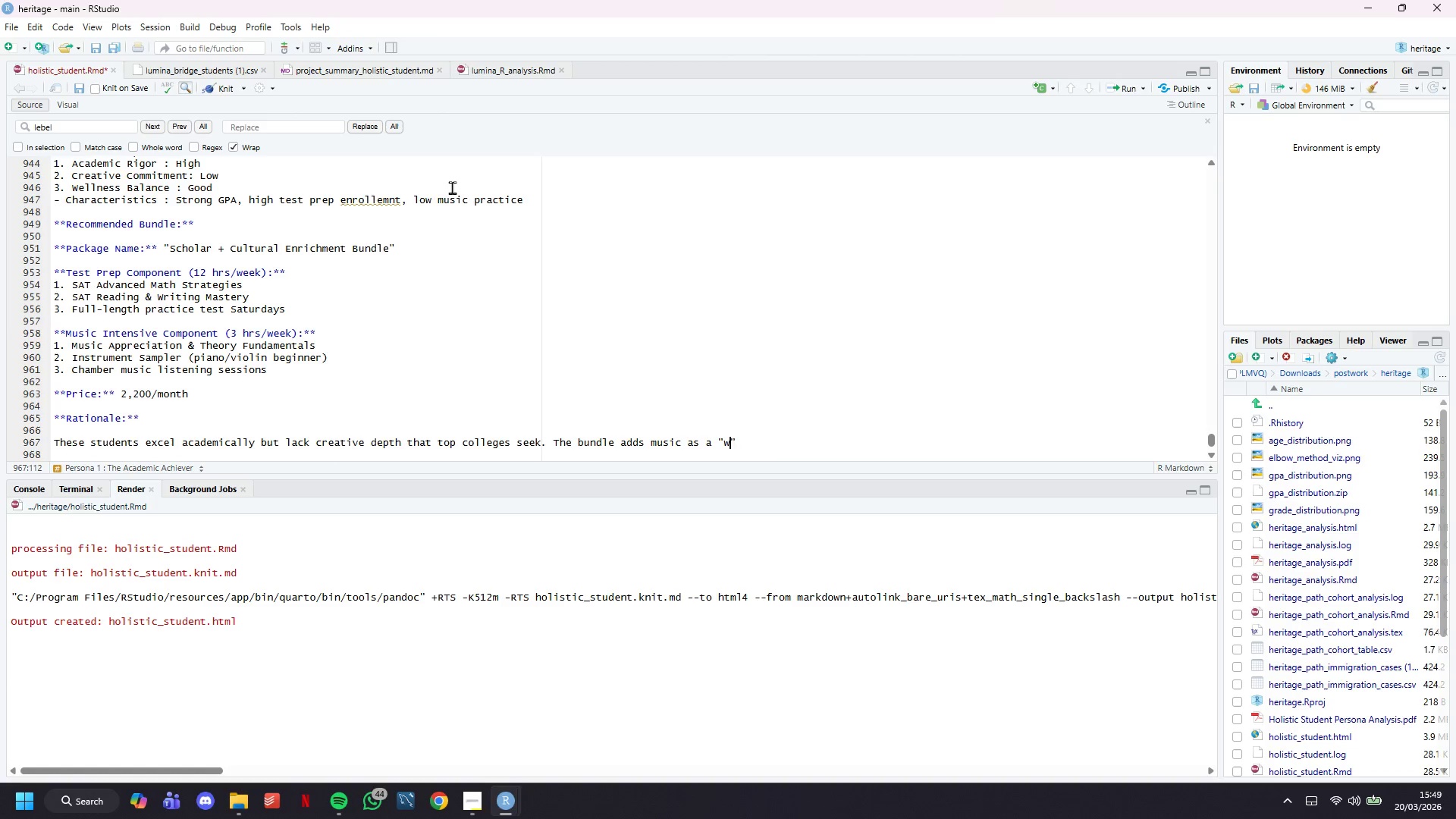 
type(wee)
key(Backspace)
type(ll-rounded)
 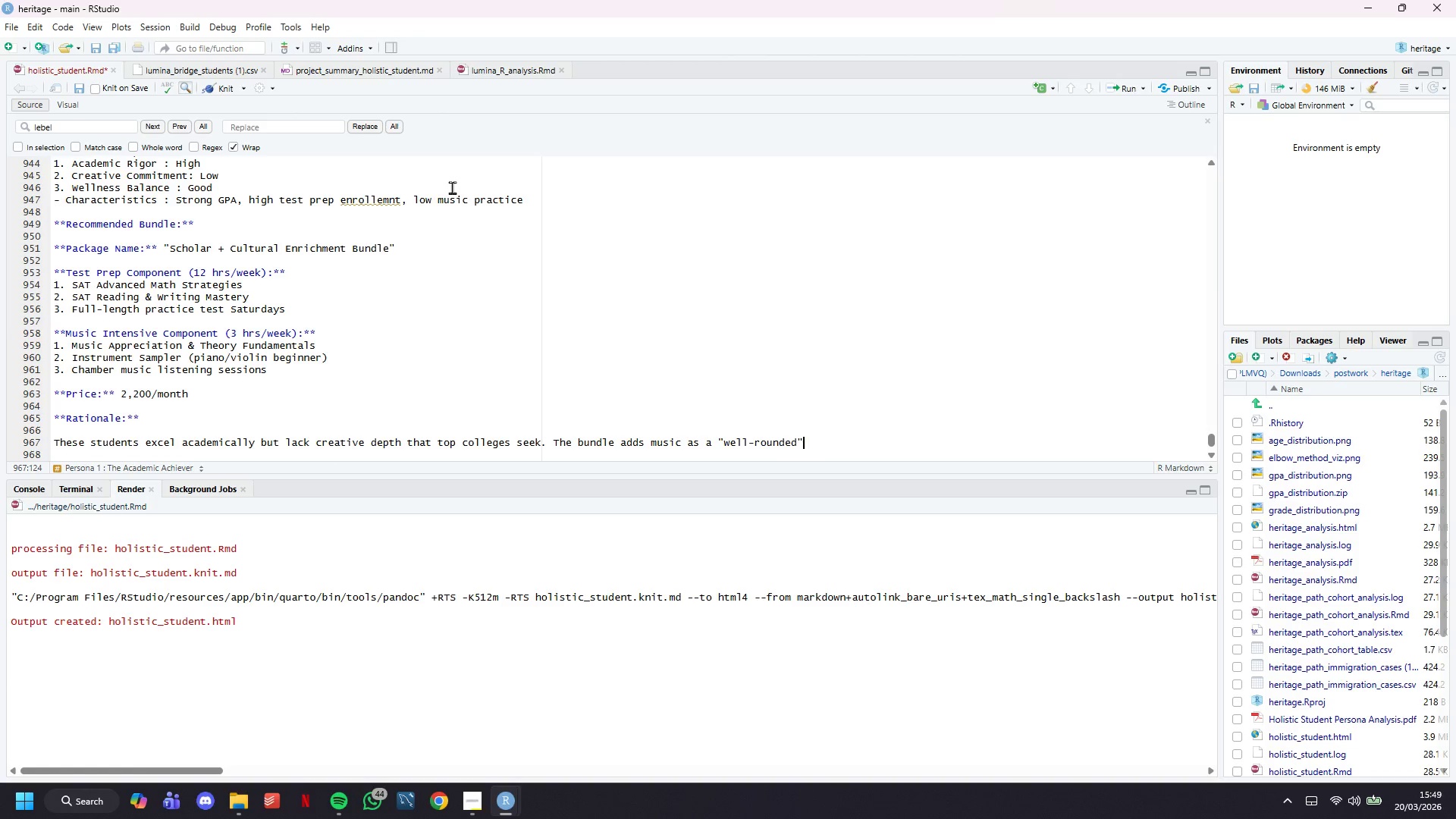 
key(ArrowRight)
 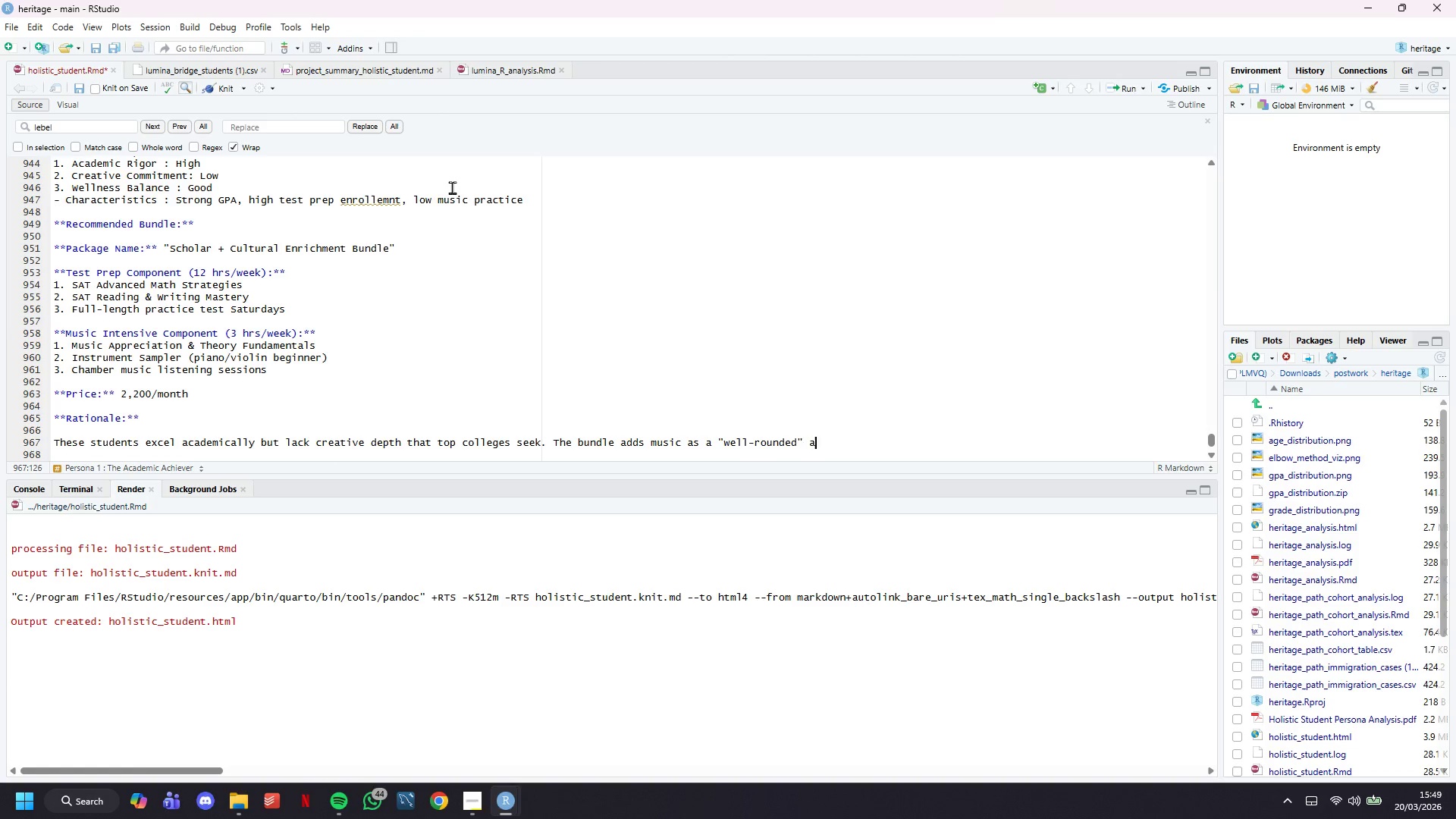 
type( application enhancer while)
 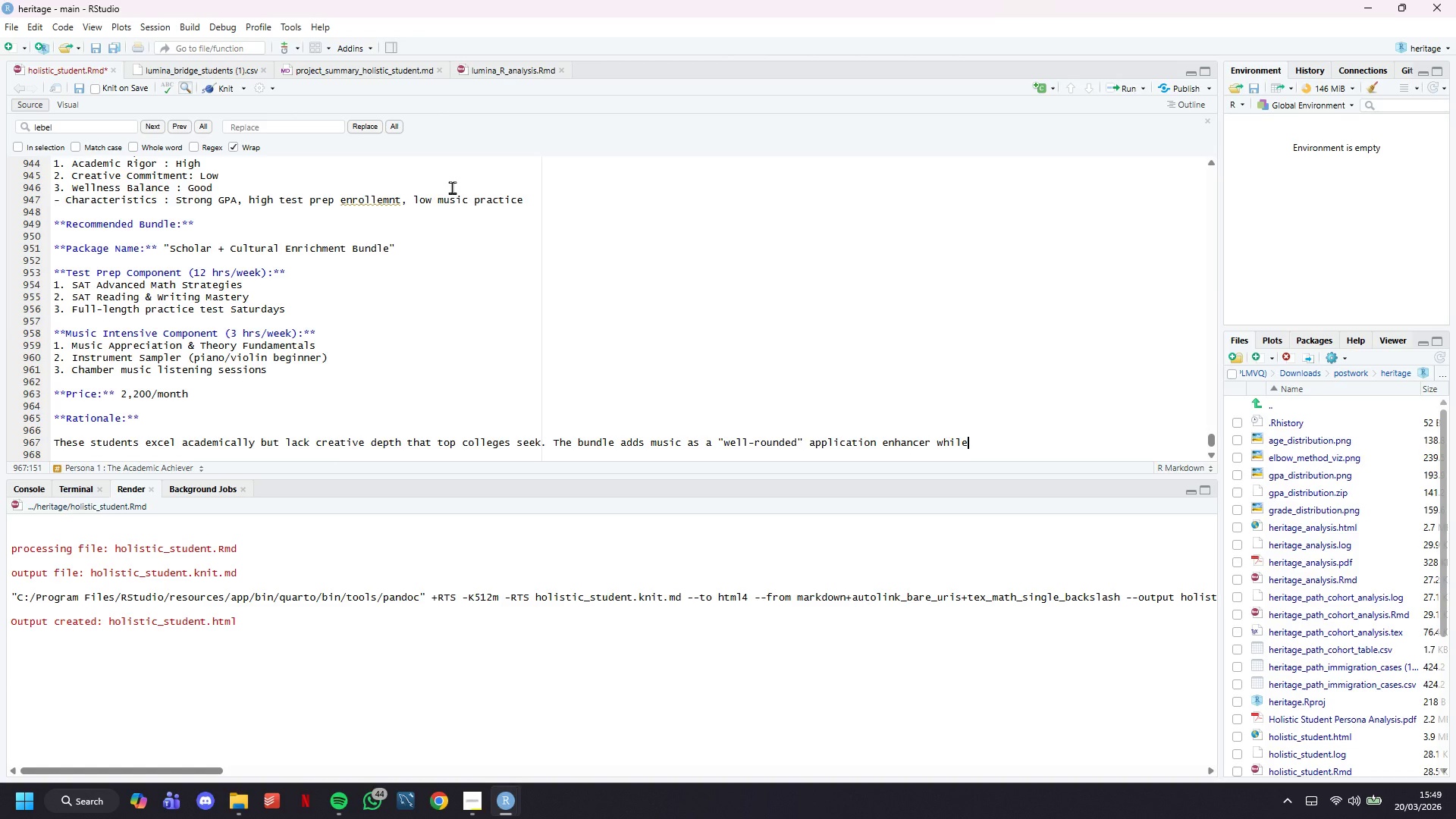 
key(Enter)
 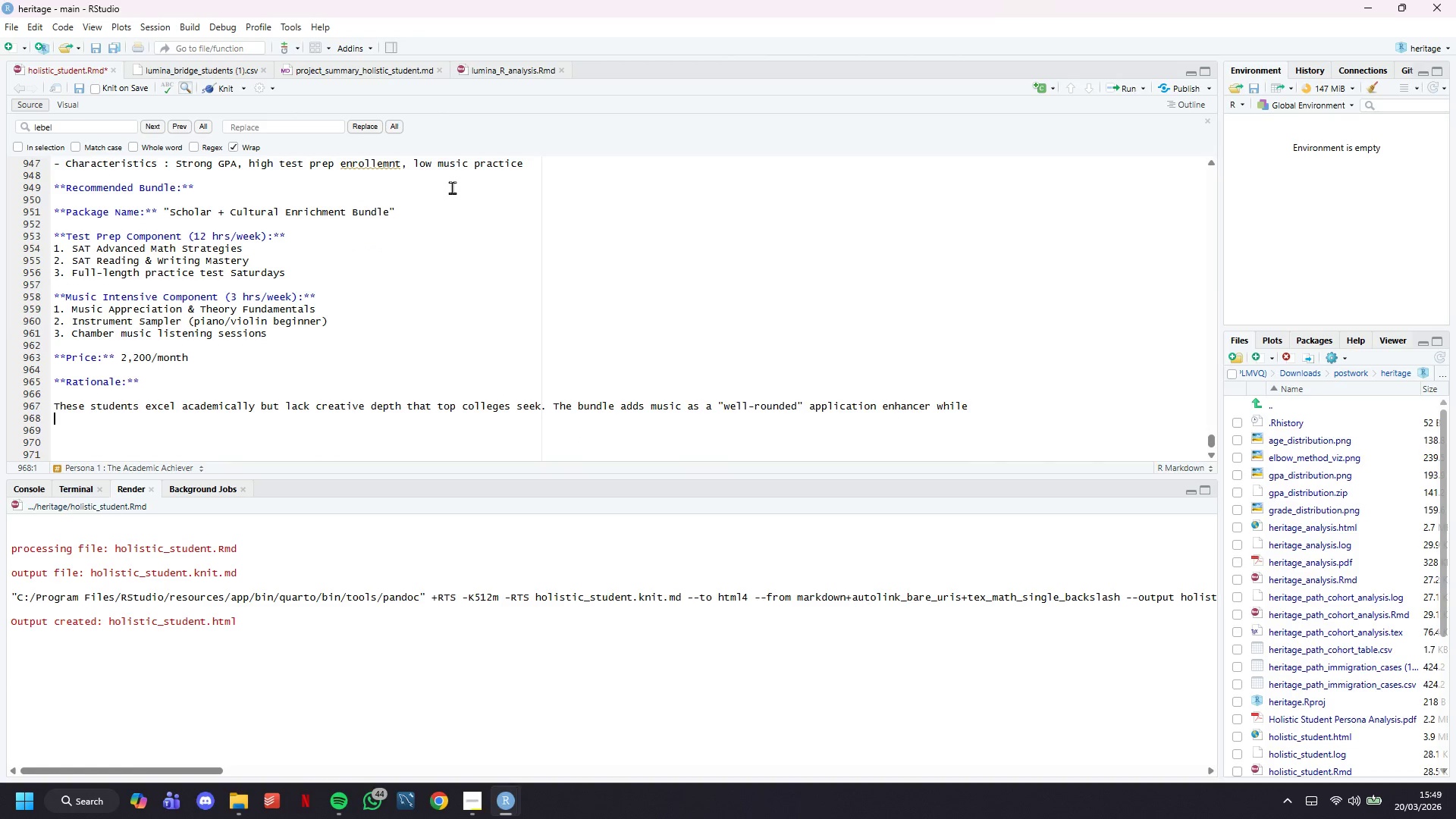 
scroll: coordinate [452, 187], scroll_direction: down, amount: 12.0
 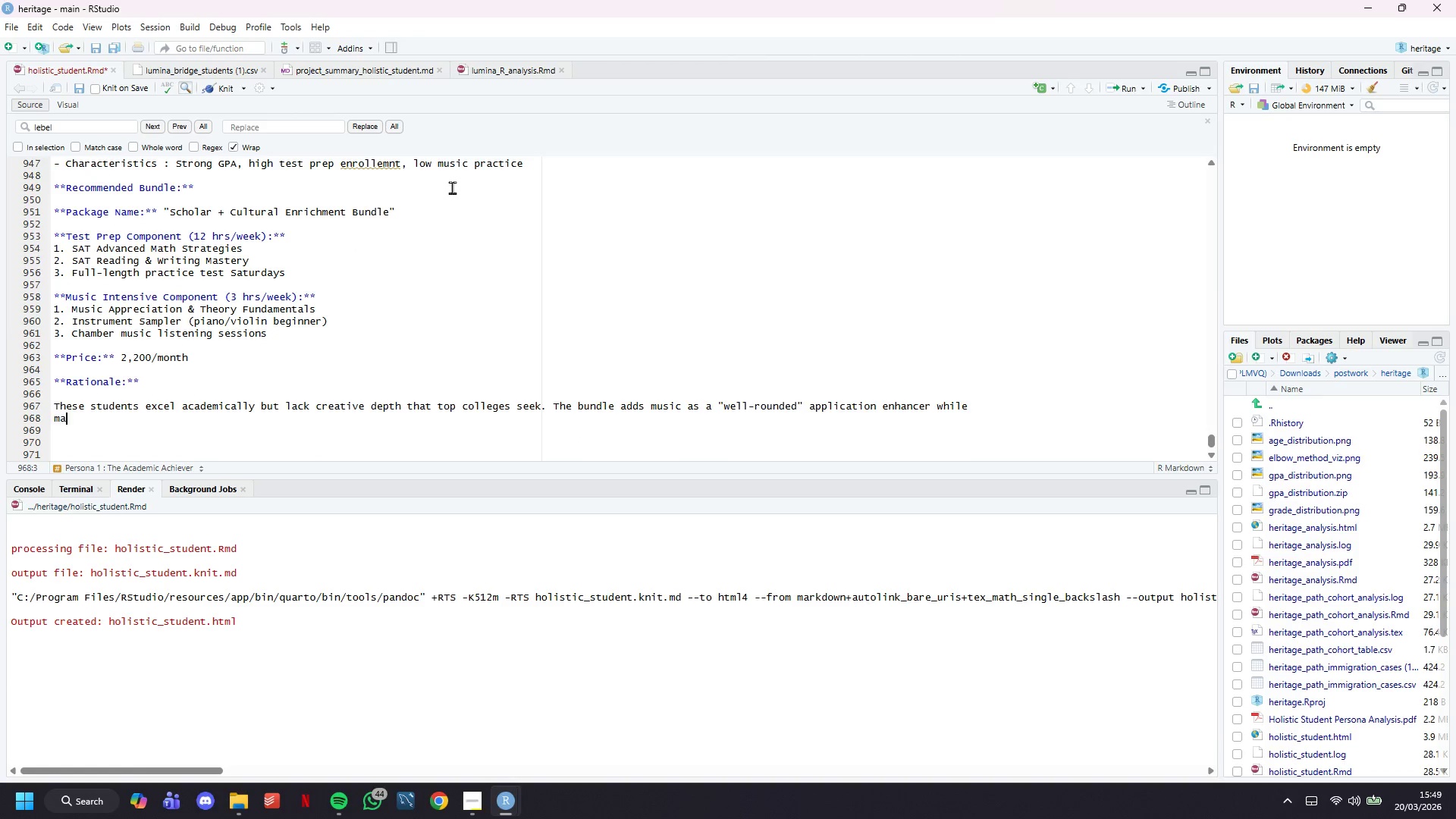 
type(maximizing SAT prep-theur )
key(Backspace)
key(Backspace)
key(Backspace)
type(ir ori)
key(Backspace)
key(Backspace)
key(Backspace)
type(primary goals.)
key(Backspace)
key(Backspace)
type(. Light music ci)
key(Backspace)
type(ommitment won't overwhel, their strong wellness balance.)
 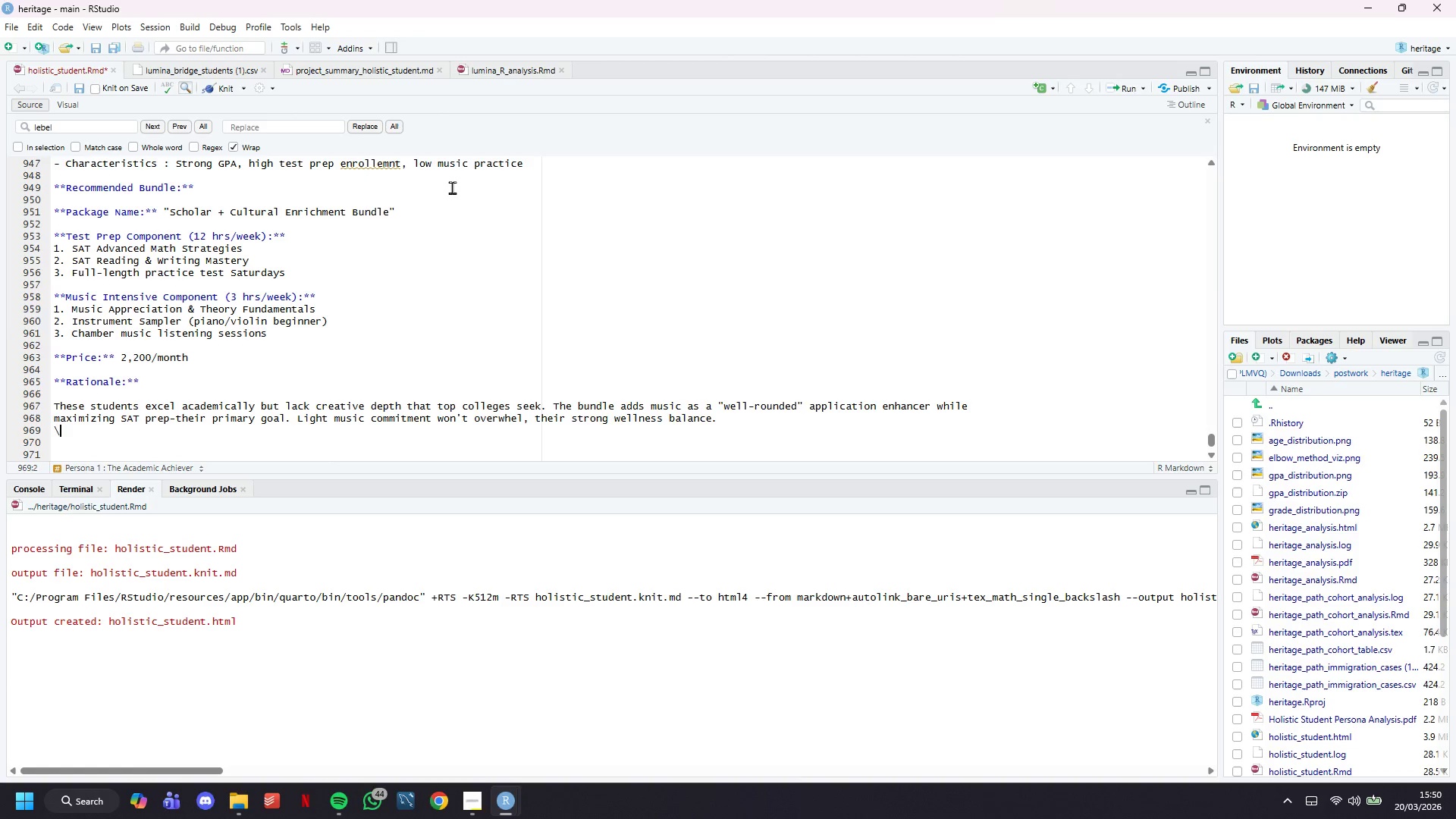 
key(Enter)
 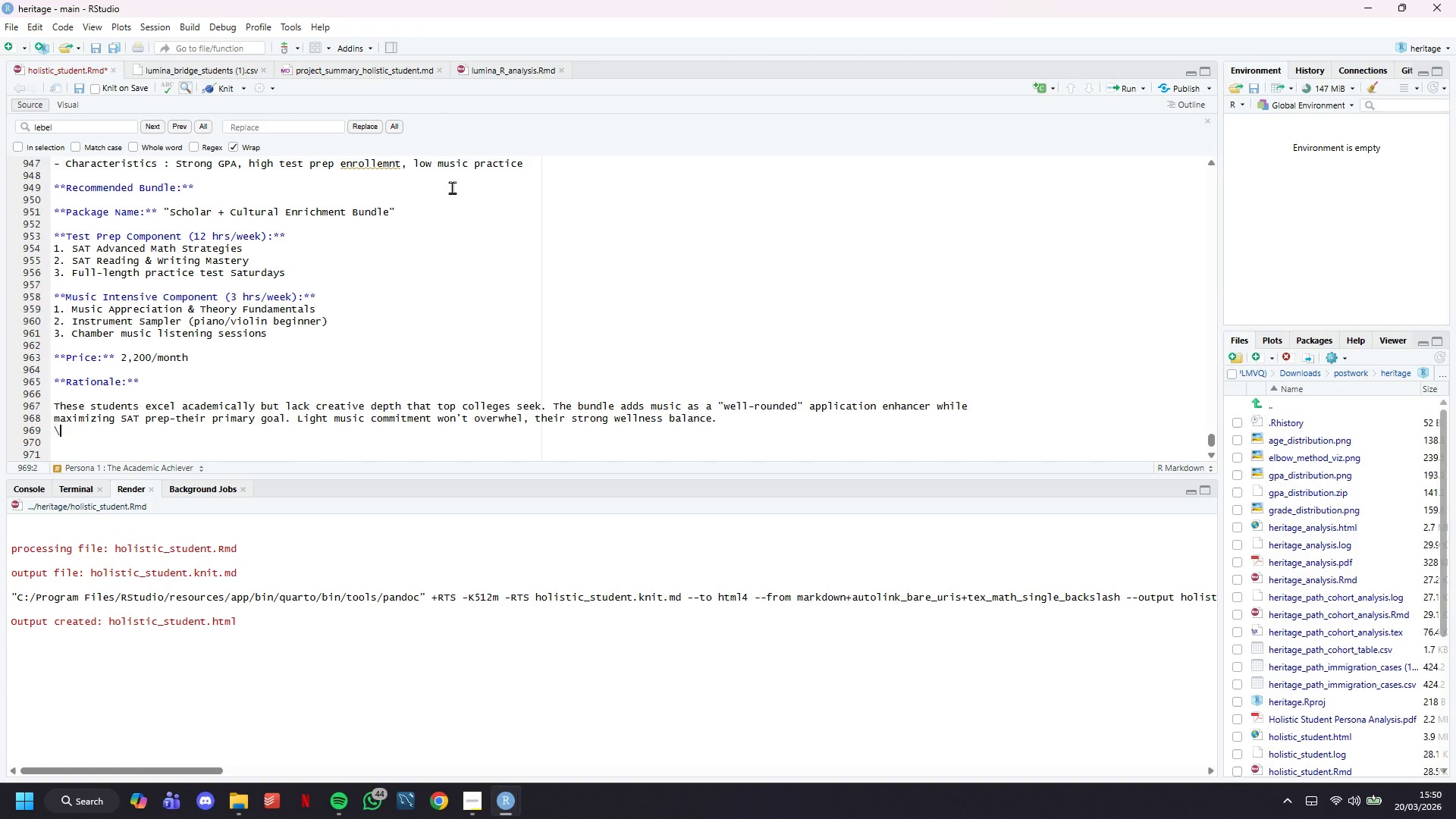 
key(Backslash)
 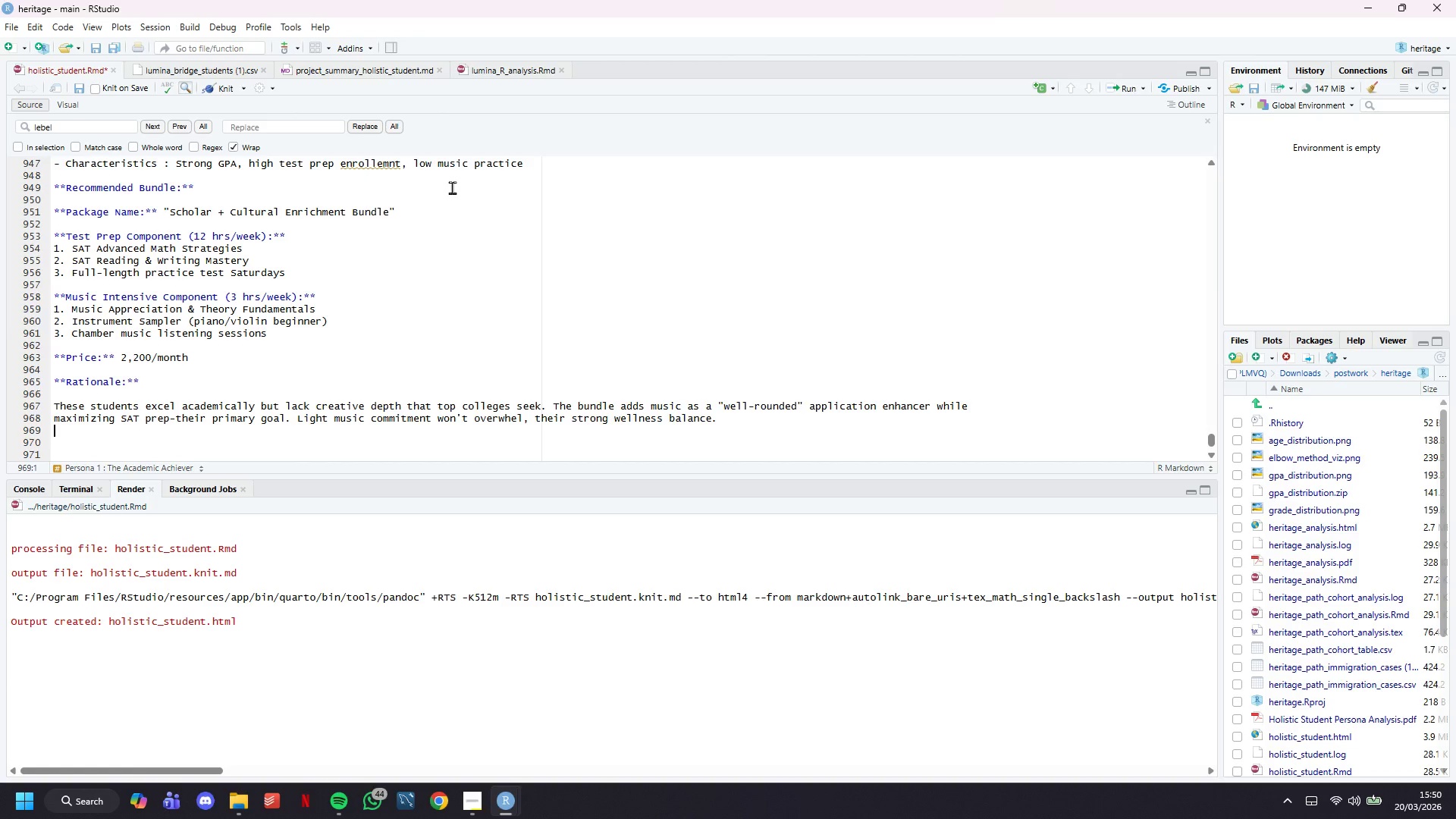 
key(Backspace)
 